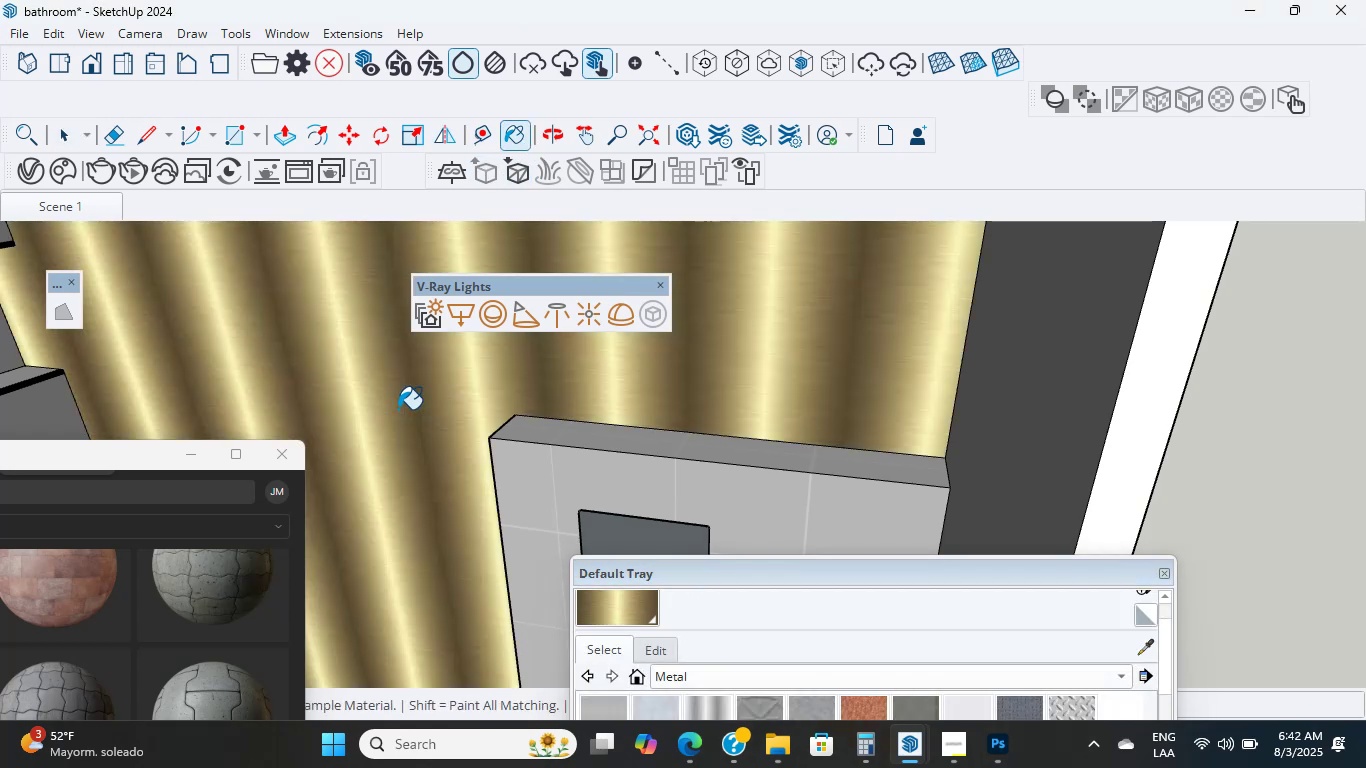 
key(Control+Z)
 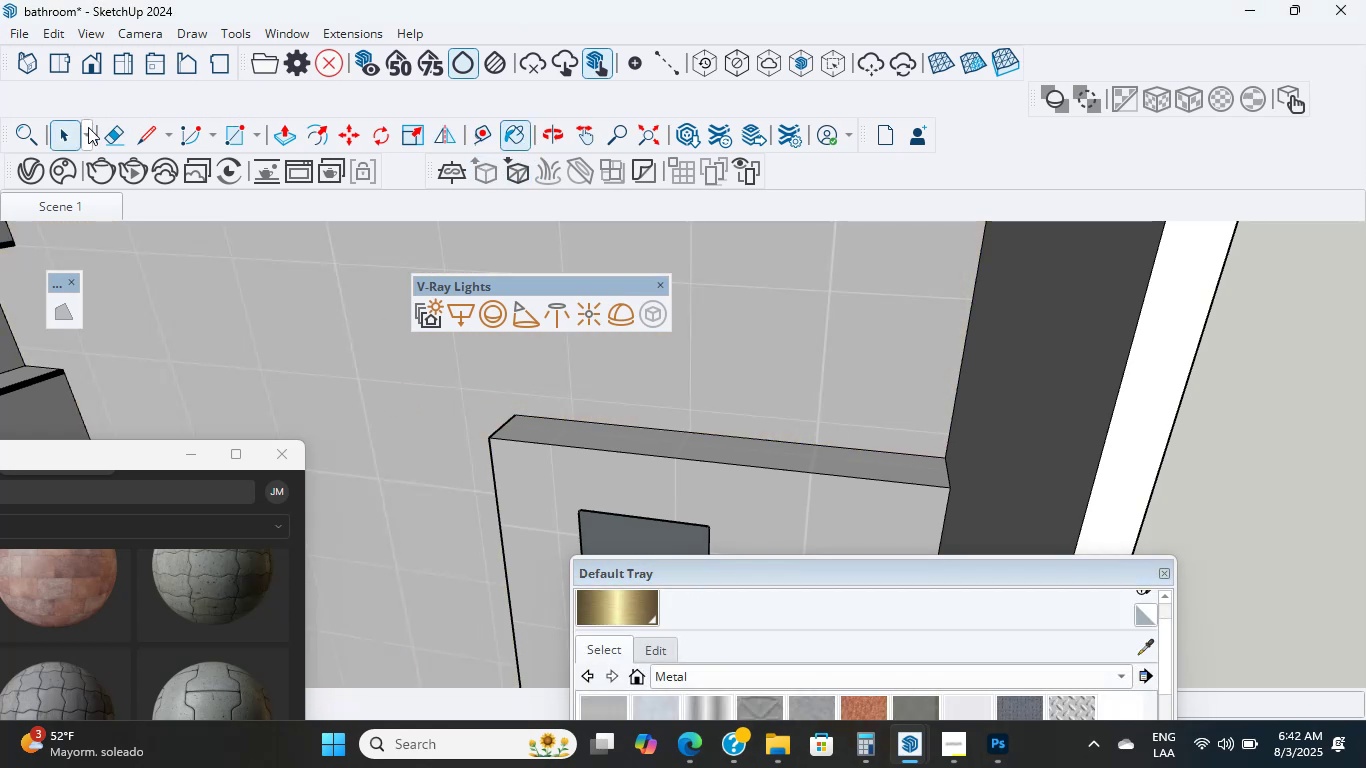 
left_click([72, 127])
 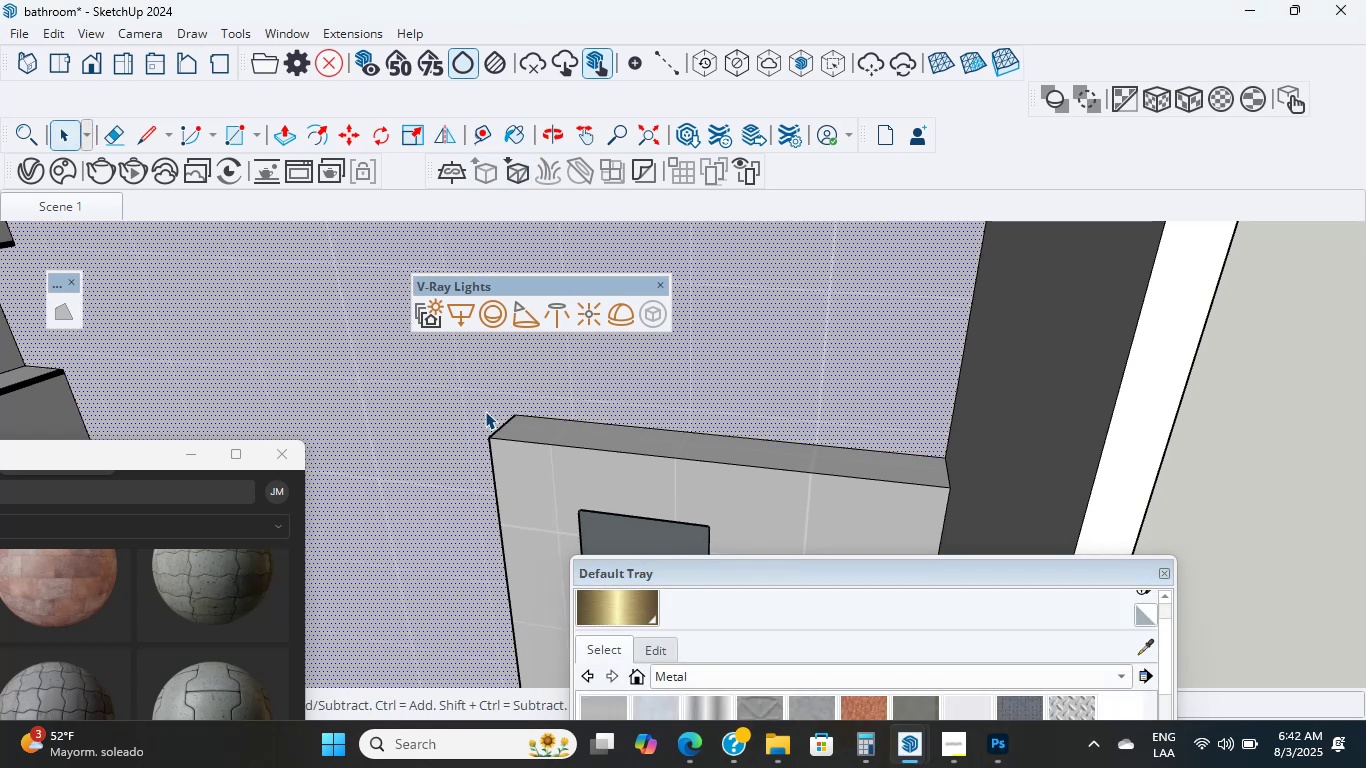 
wait(6.89)
 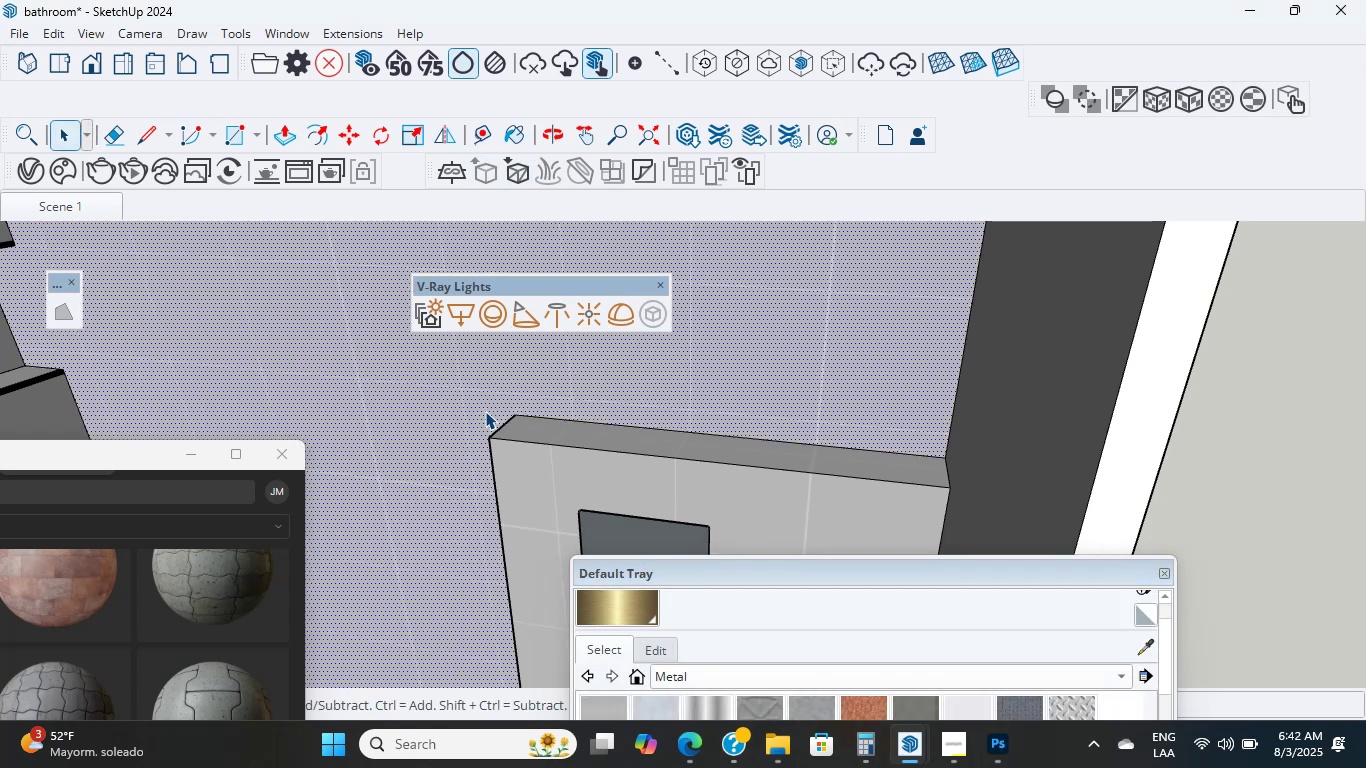 
left_click([679, 753])
 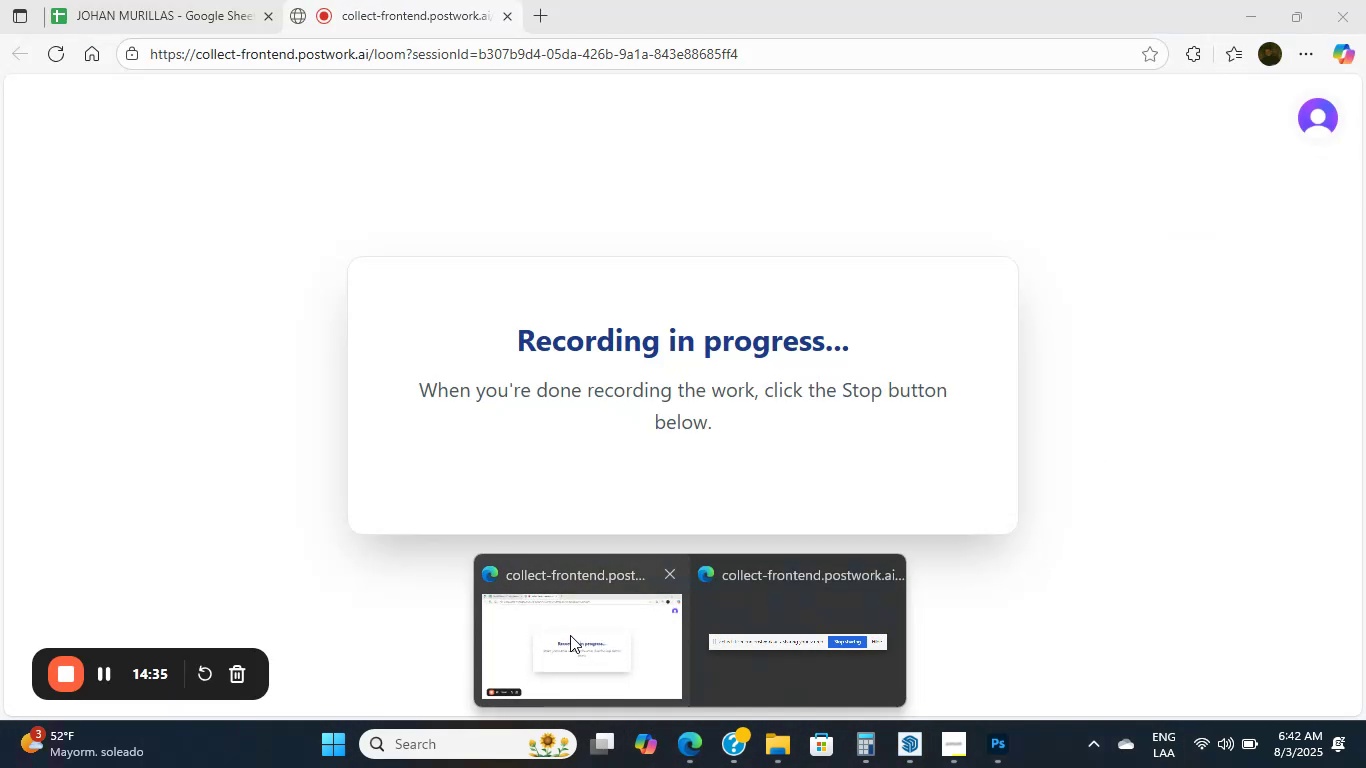 
wait(6.36)
 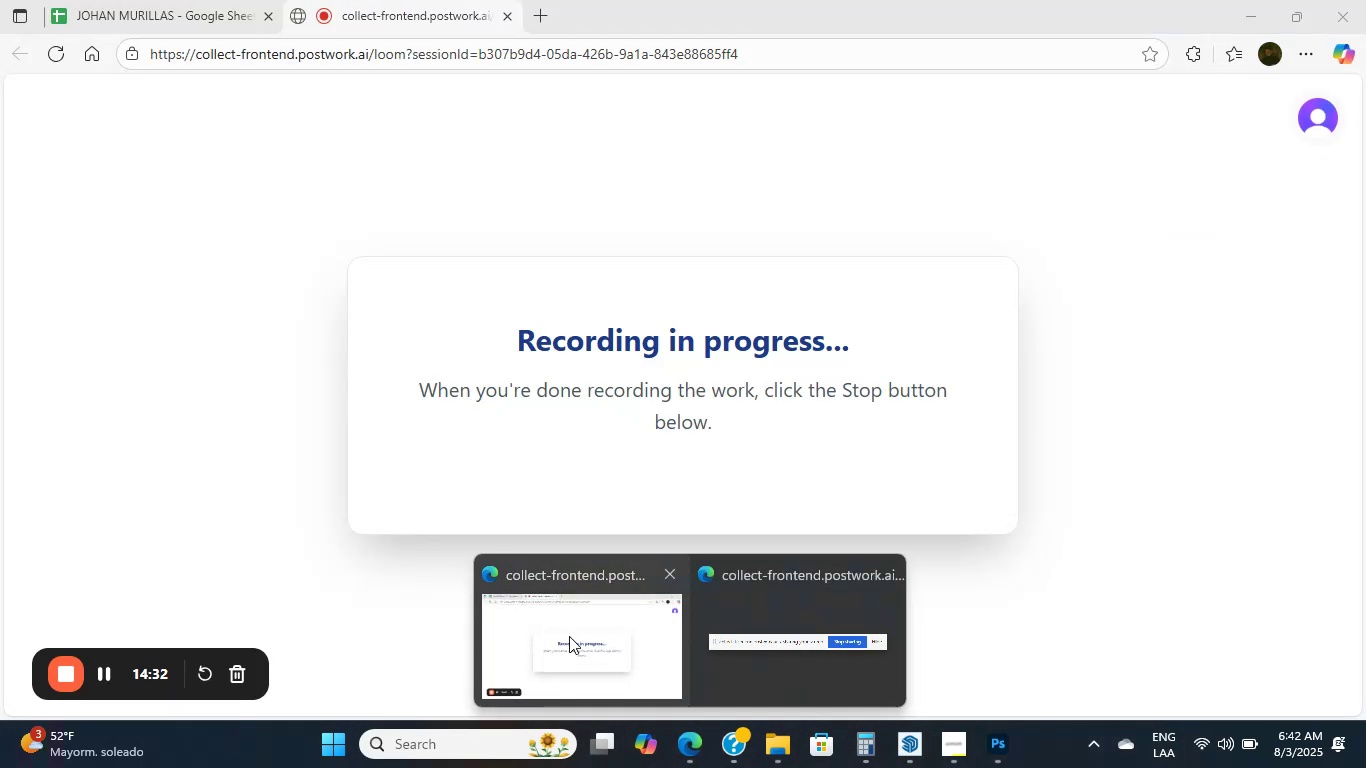 
scroll: coordinate [777, 424], scroll_direction: none, amount: 0.0
 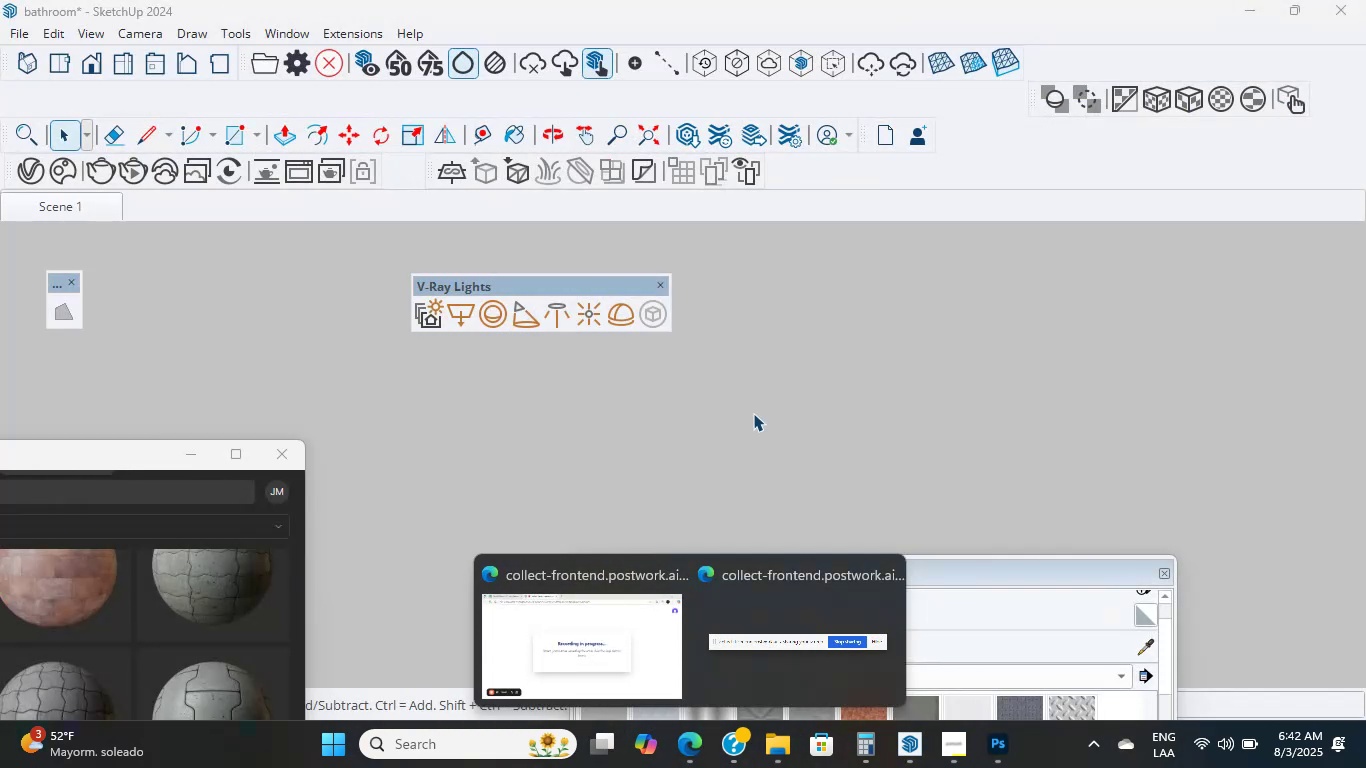 
hold_key(key=ShiftLeft, duration=0.34)
 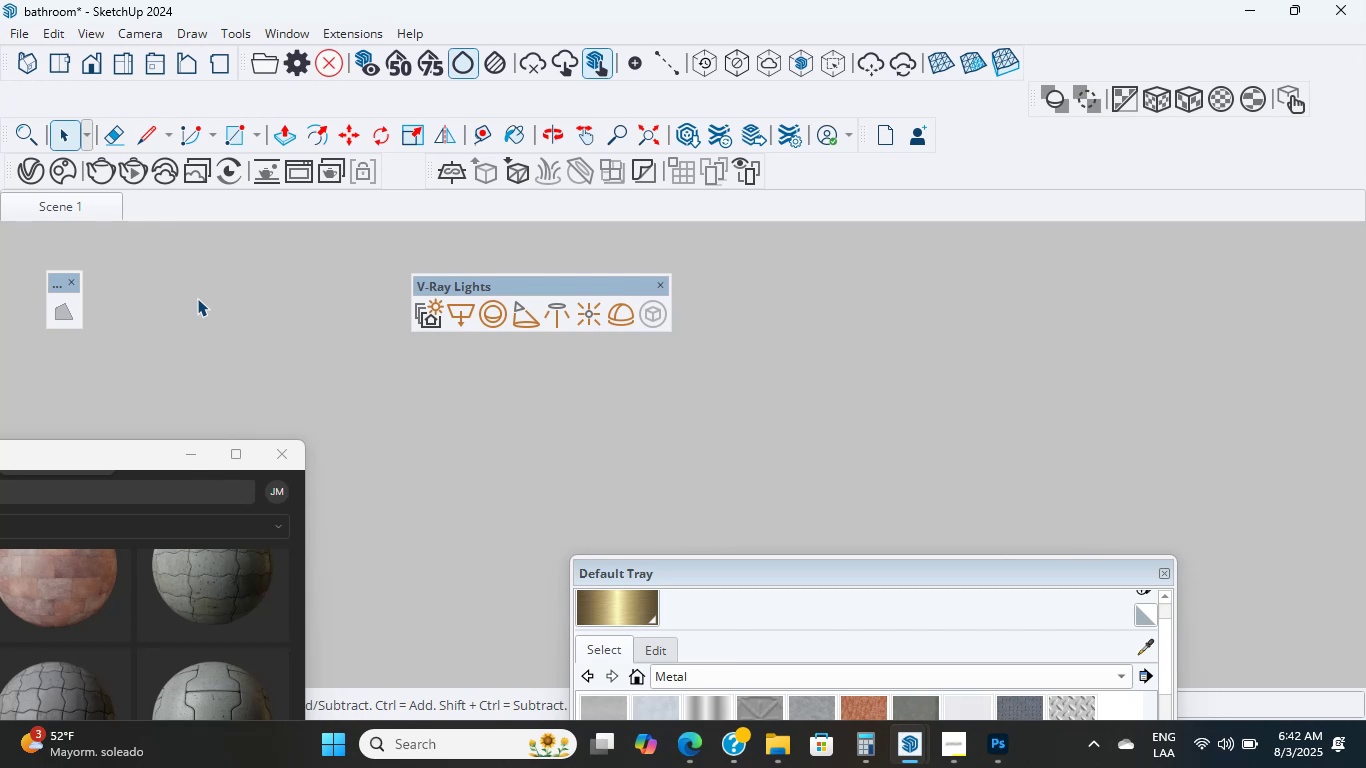 
wait(19.01)
 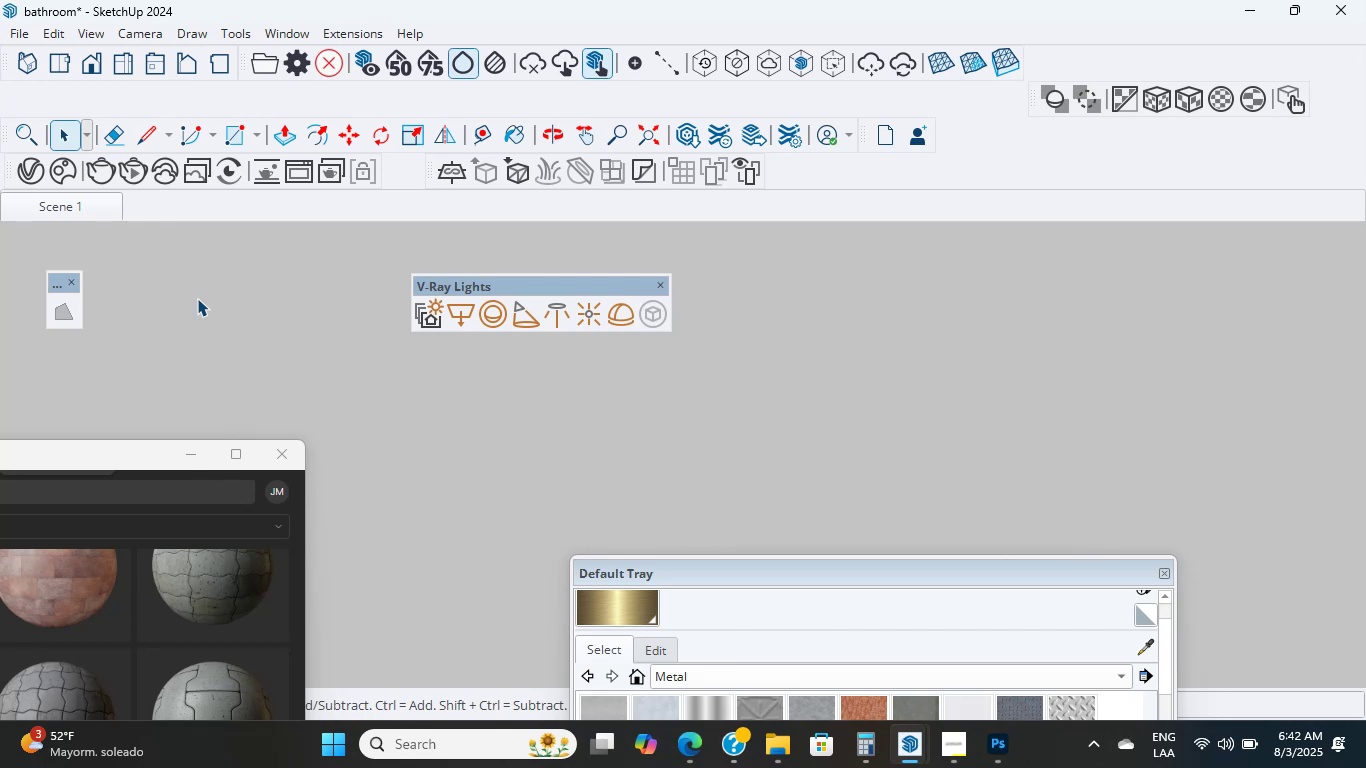 
scroll: coordinate [197, 298], scroll_direction: up, amount: 2.0
 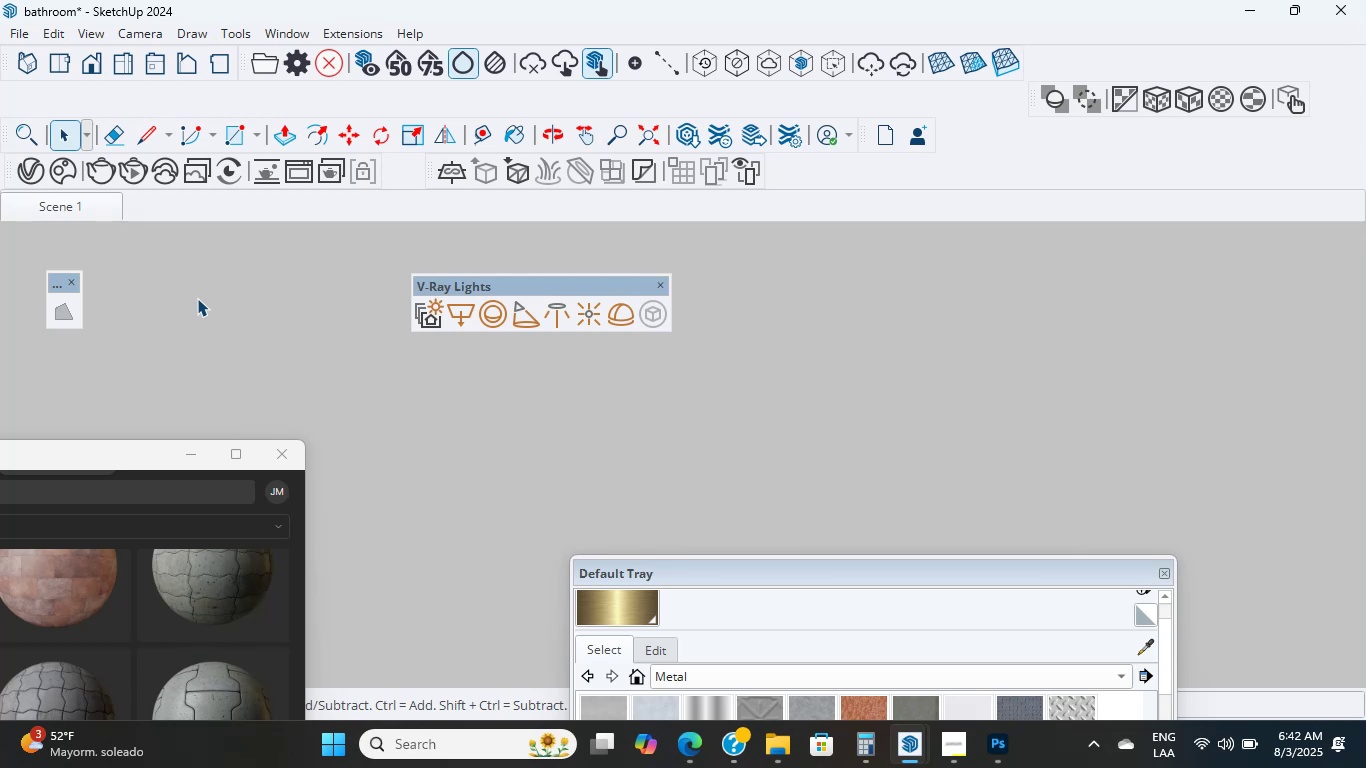 
wait(7.46)
 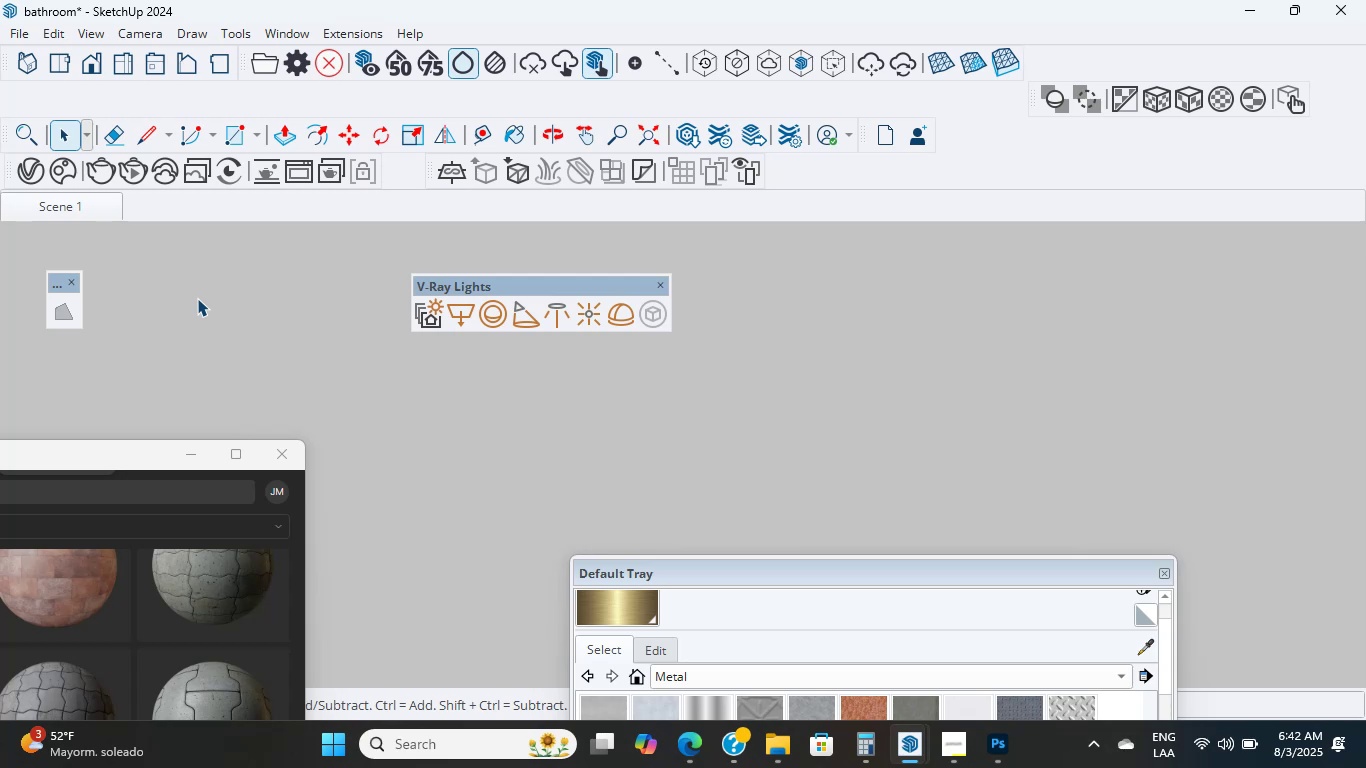 
scroll: coordinate [650, 320], scroll_direction: down, amount: 19.0
 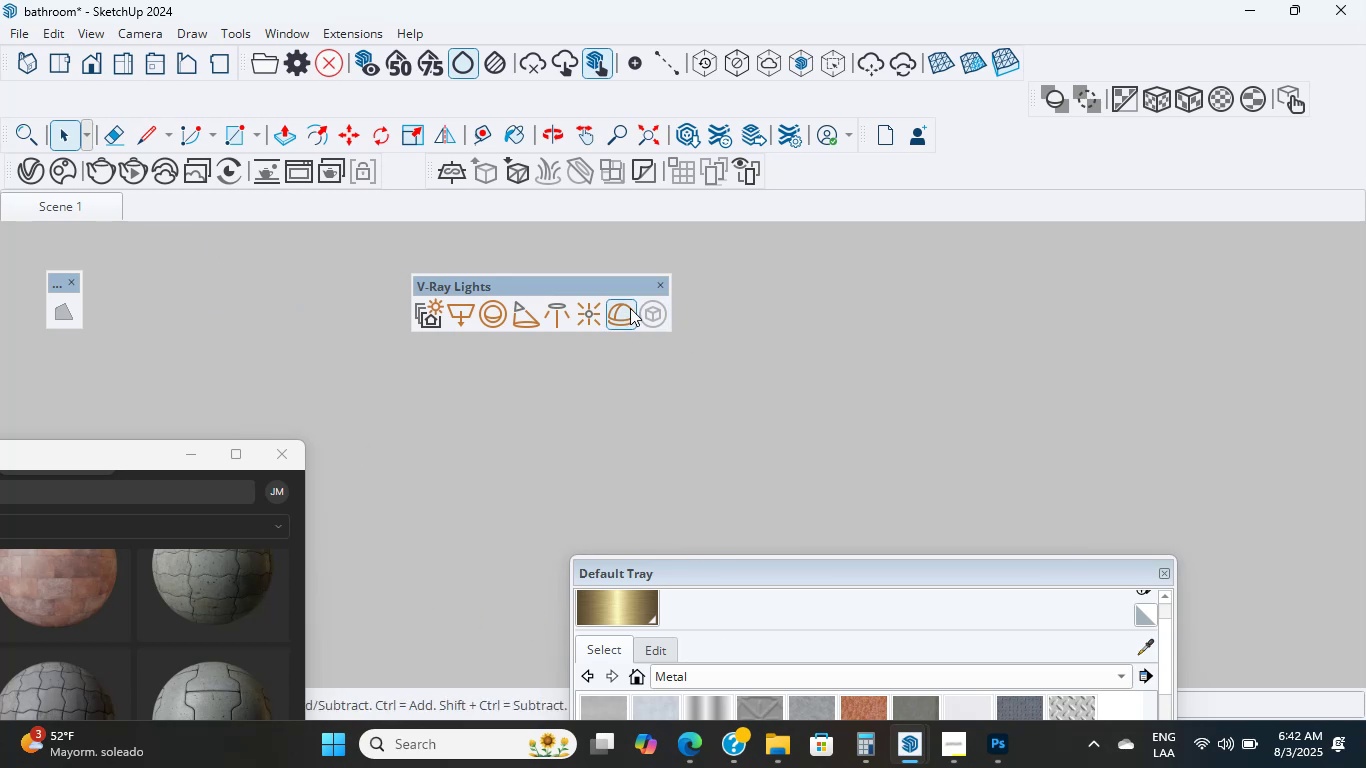 
hold_key(key=ShiftLeft, duration=0.84)
 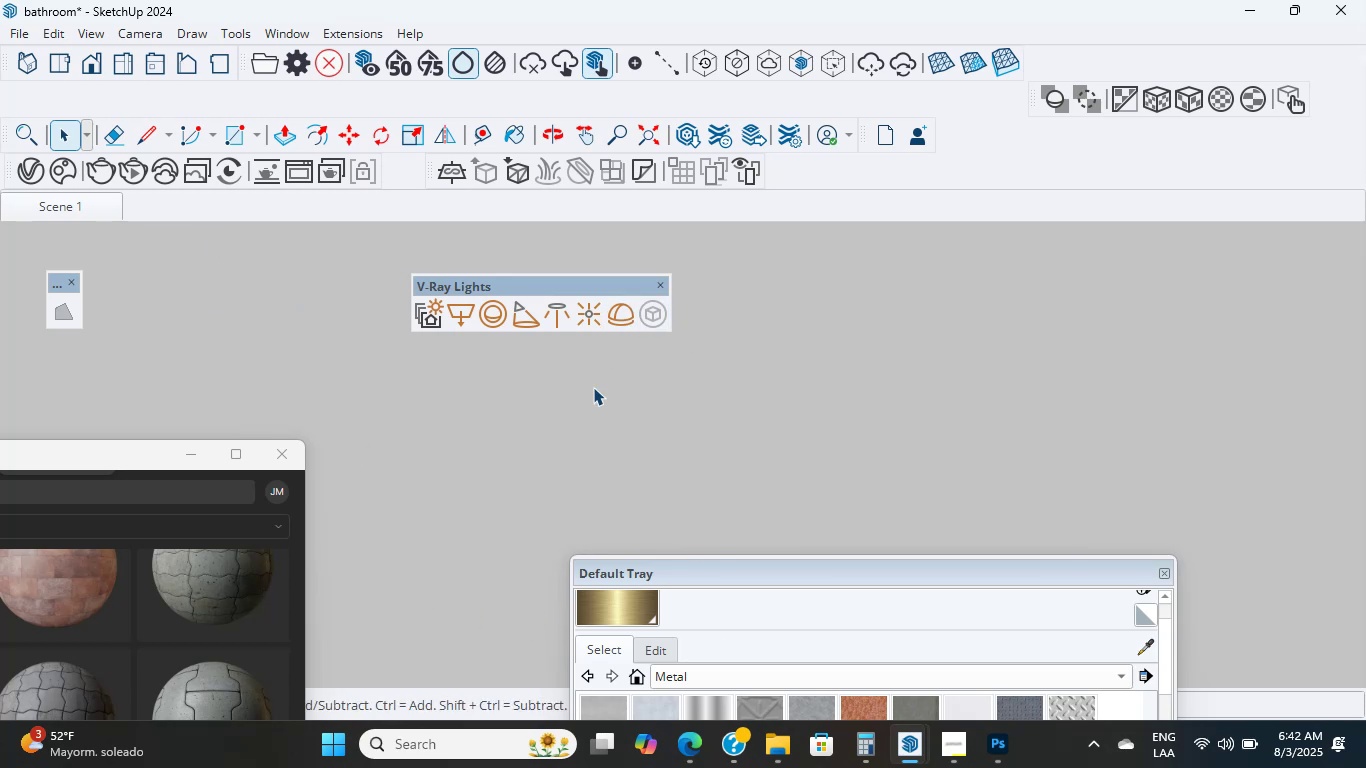 
key(Control+ControlLeft)
 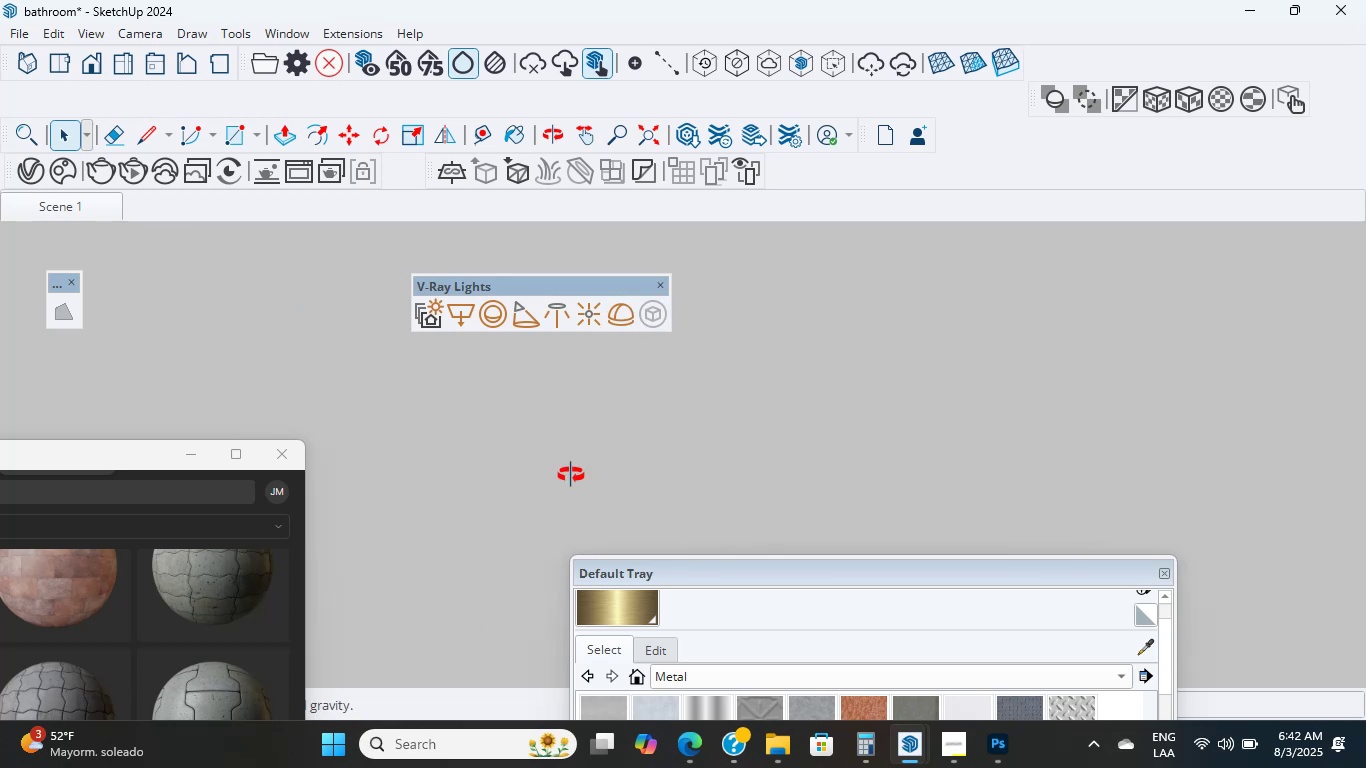 
hold_key(key=ShiftLeft, duration=0.64)
 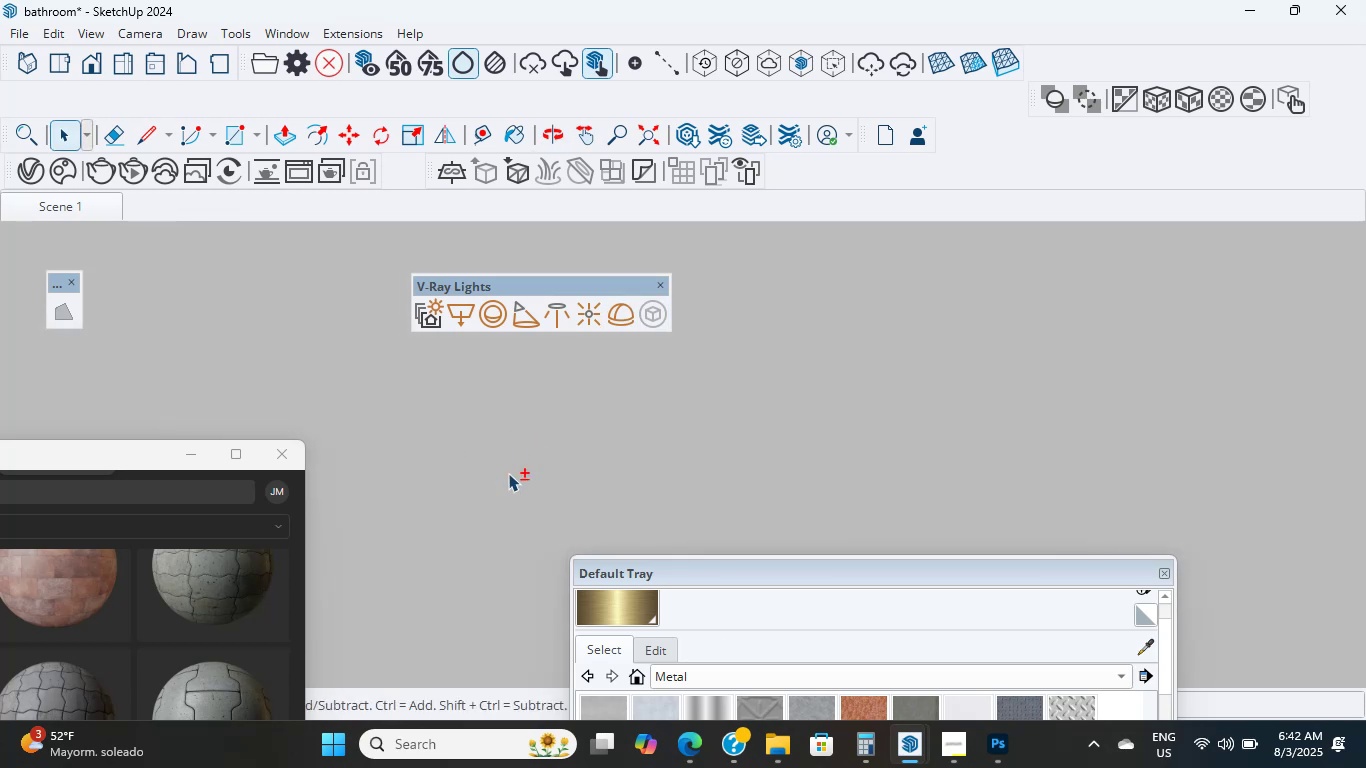 
scroll: coordinate [498, 475], scroll_direction: down, amount: 8.0
 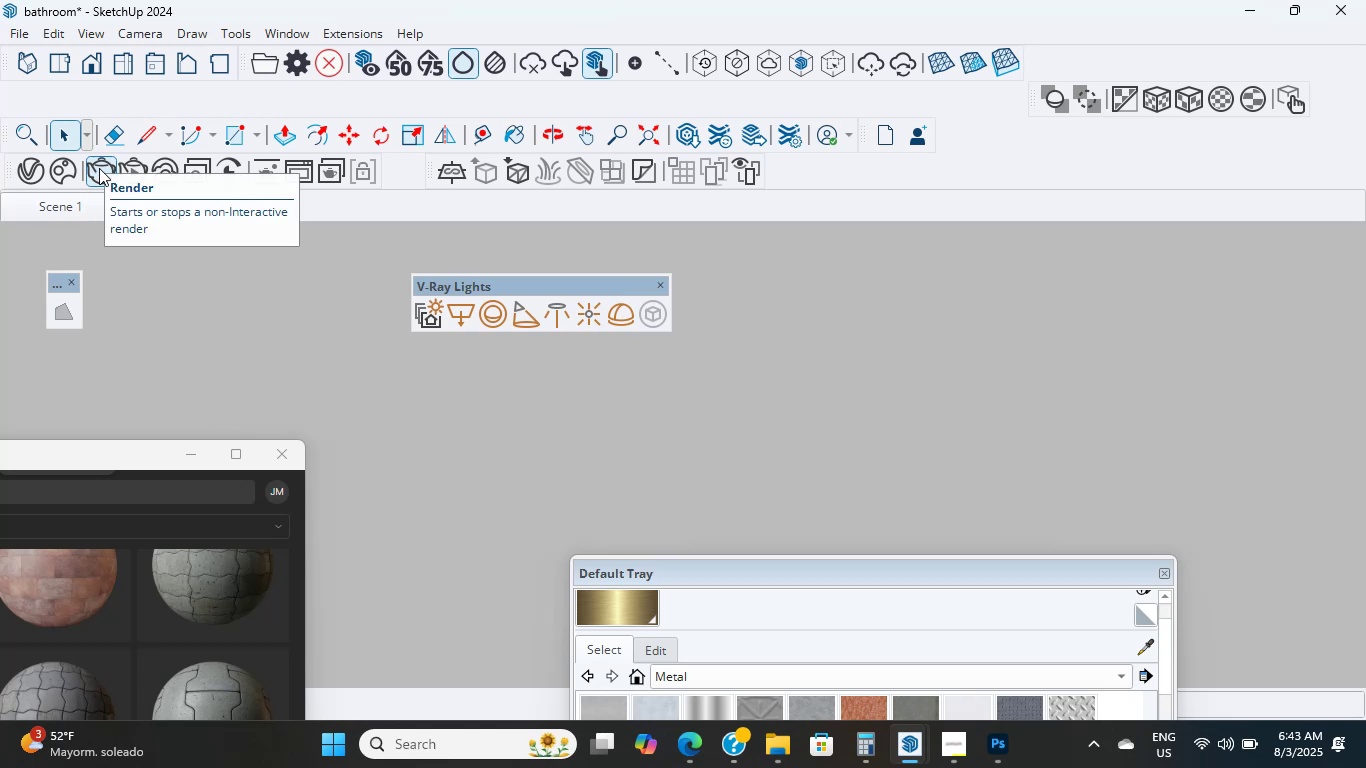 
wait(17.6)
 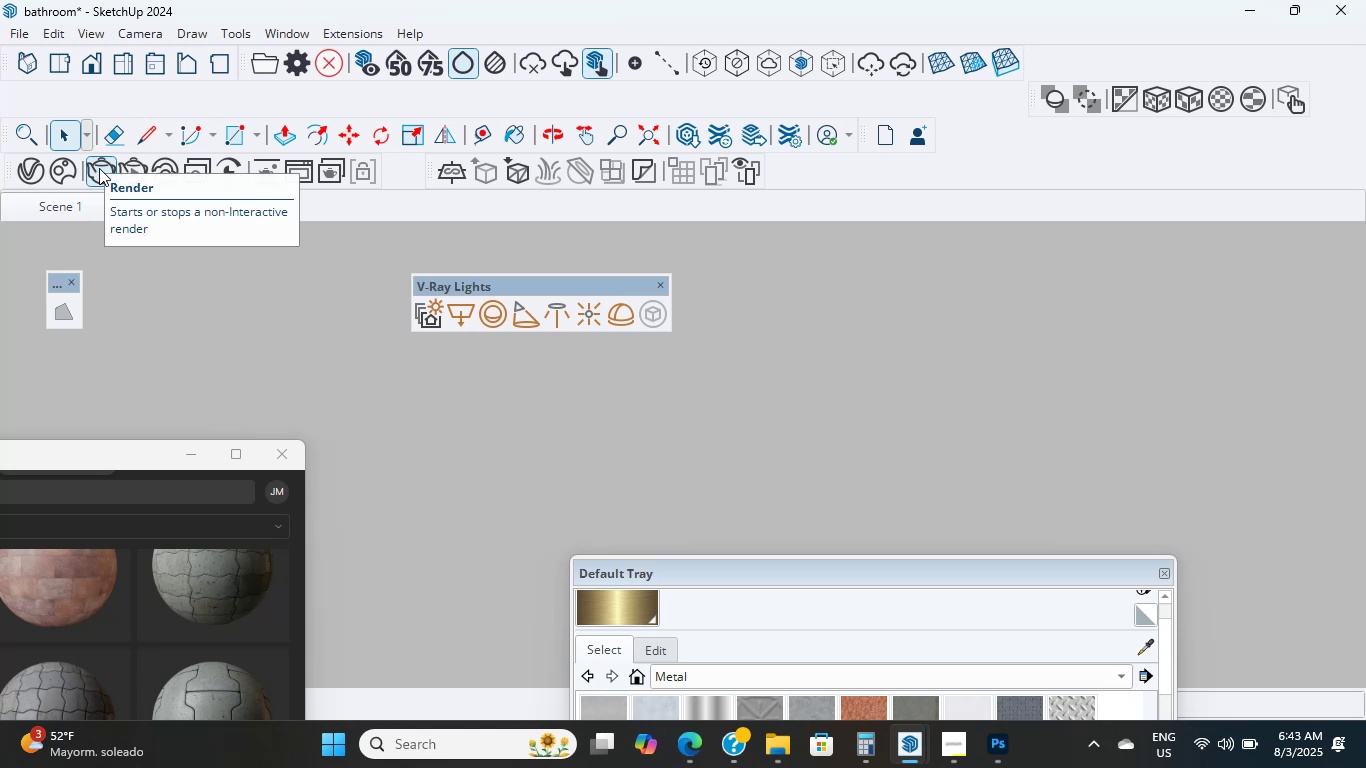 
left_click([193, 183])
 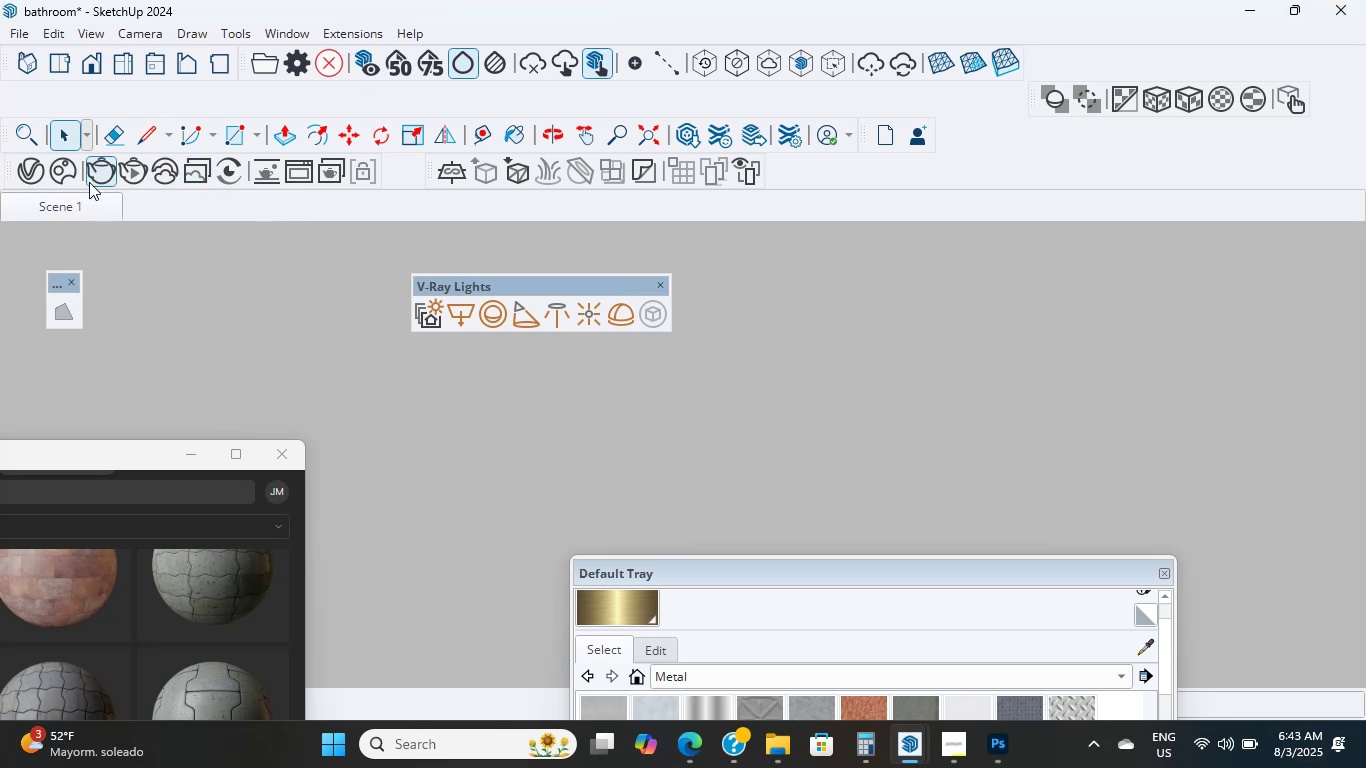 
left_click([89, 182])
 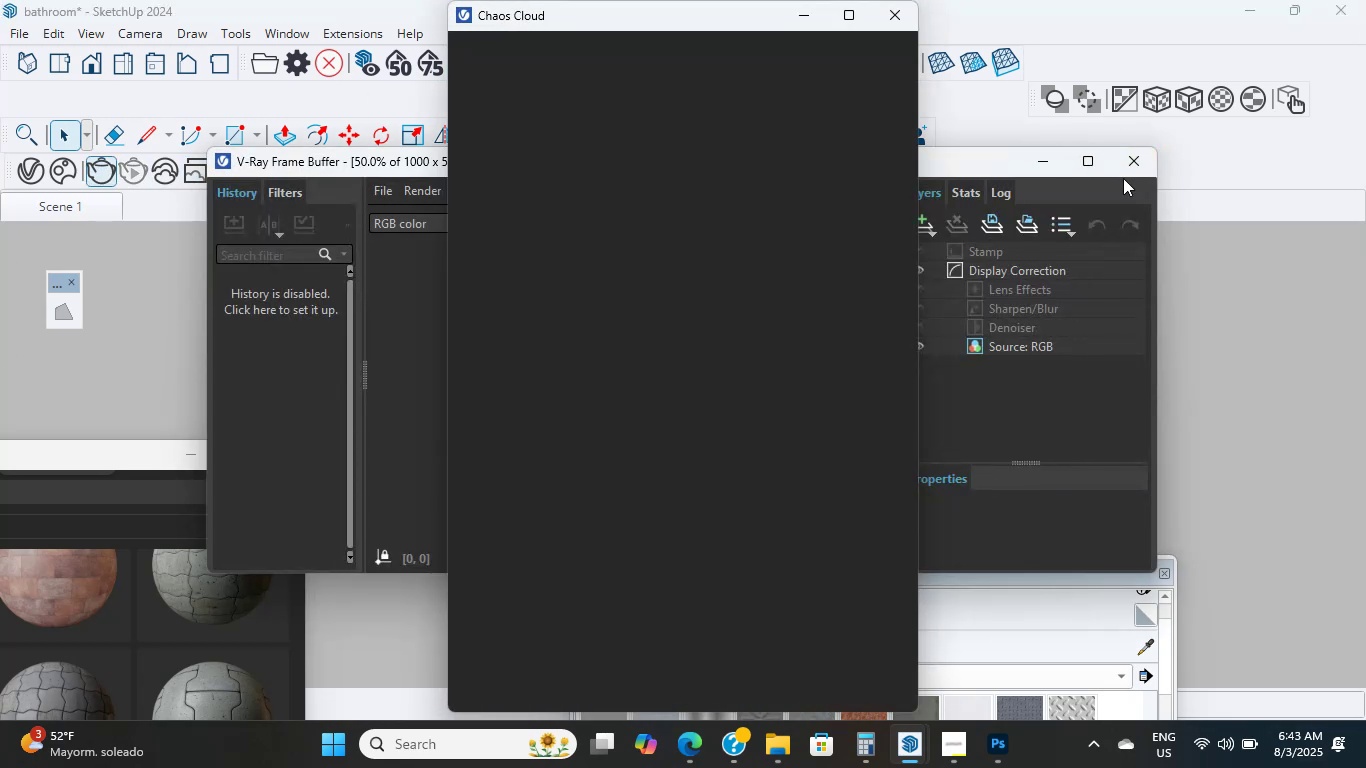 
double_click([1125, 168])
 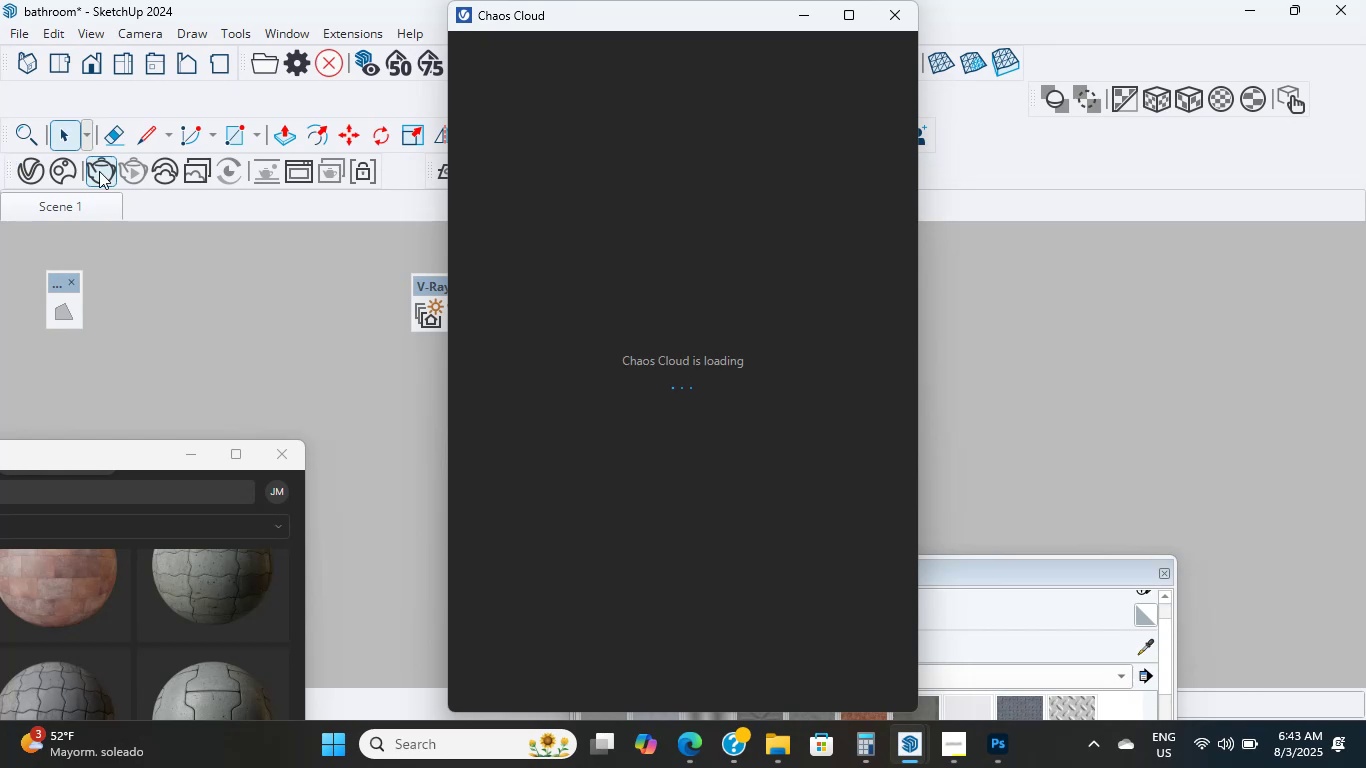 
left_click([36, 176])
 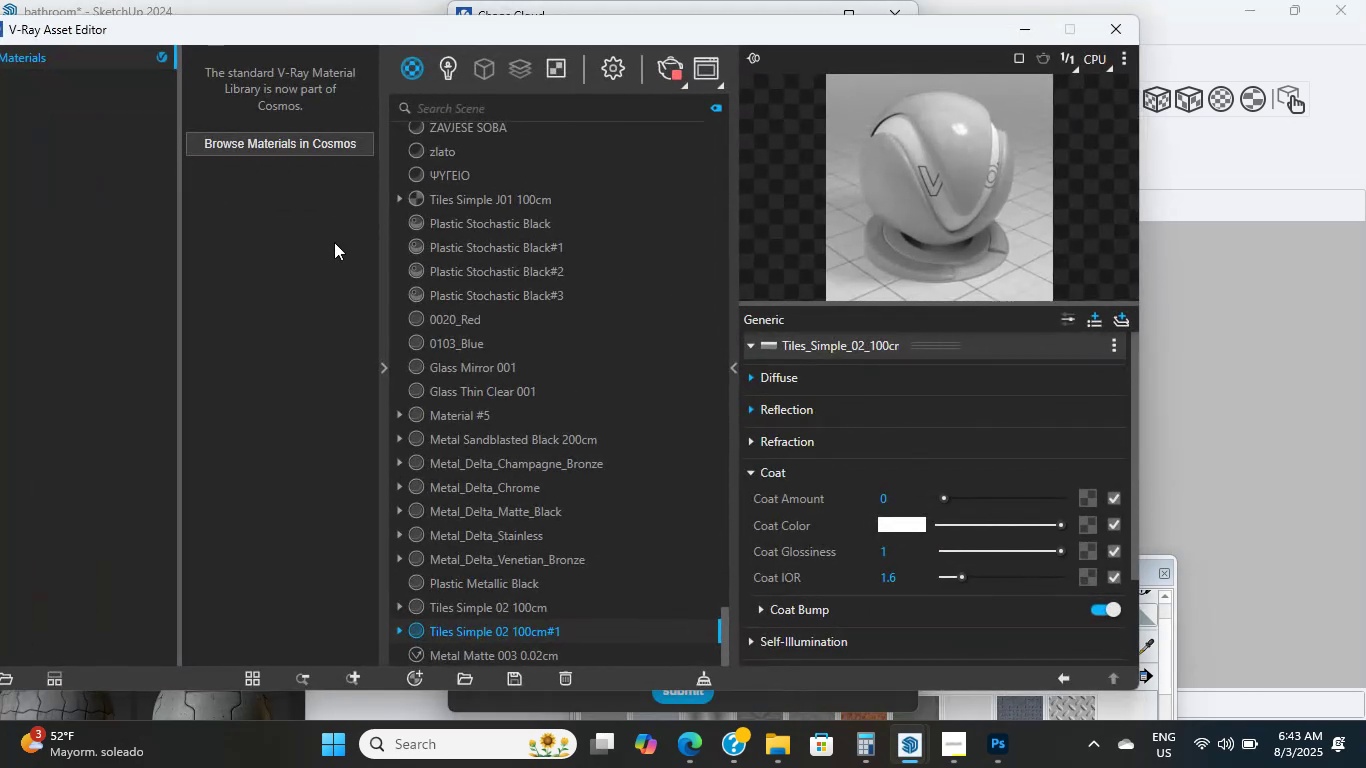 
scroll: coordinate [484, 367], scroll_direction: down, amount: 4.0
 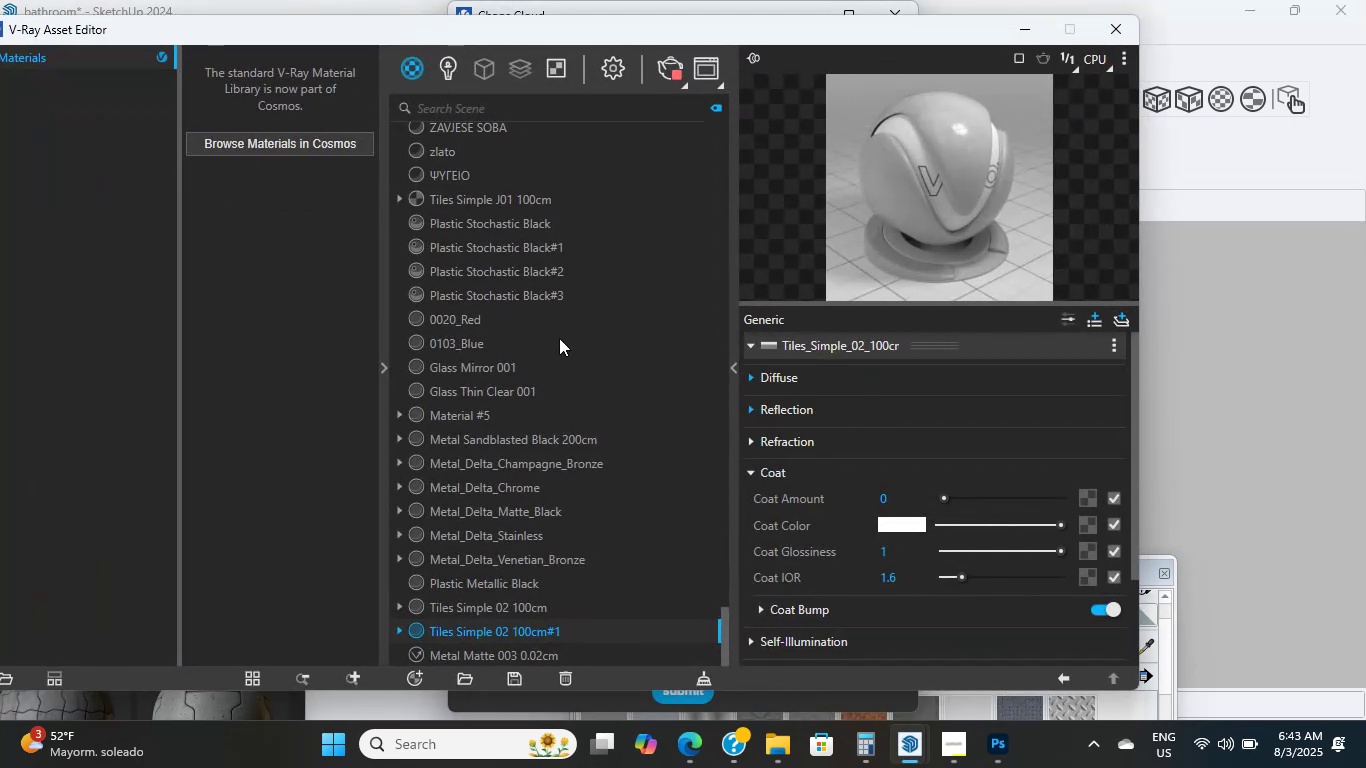 
key(CapsLock)
 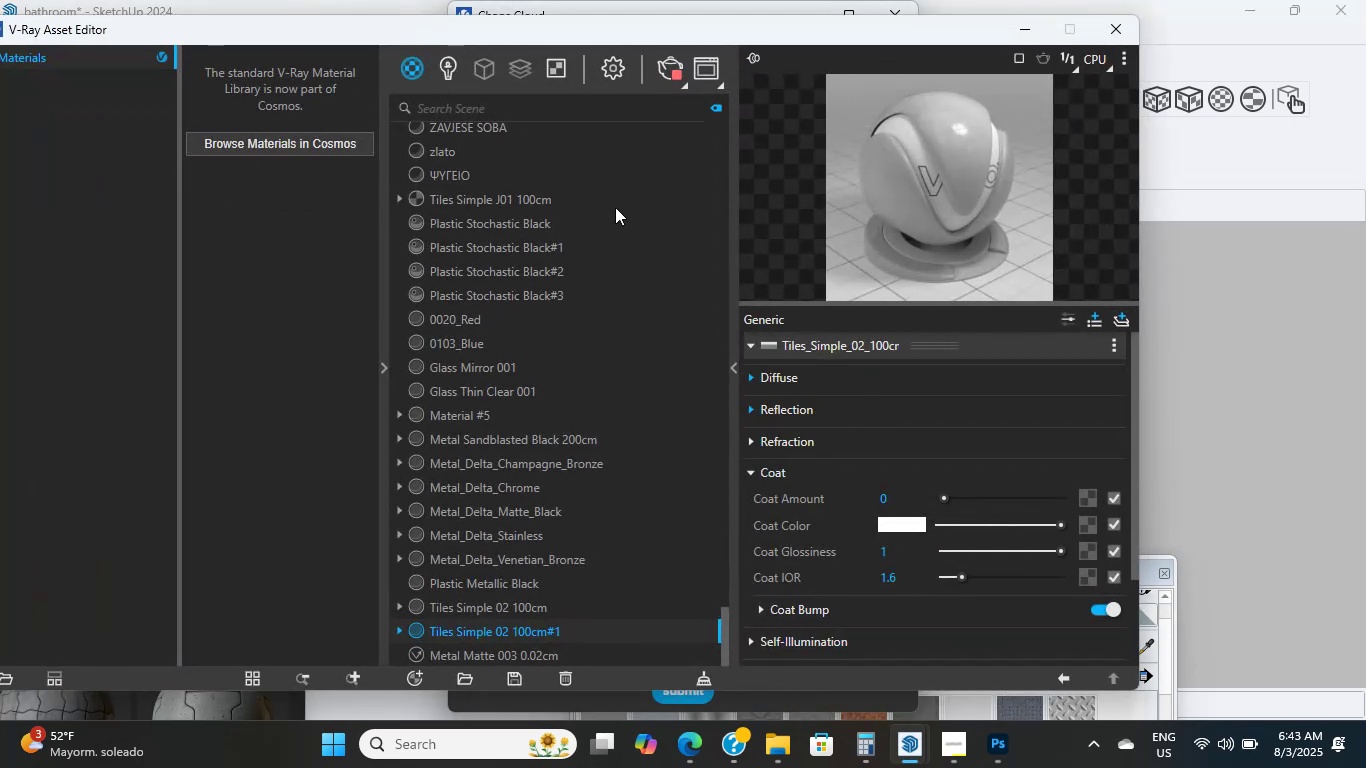 
left_click_drag(start_coordinate=[621, 40], to_coordinate=[744, 530])
 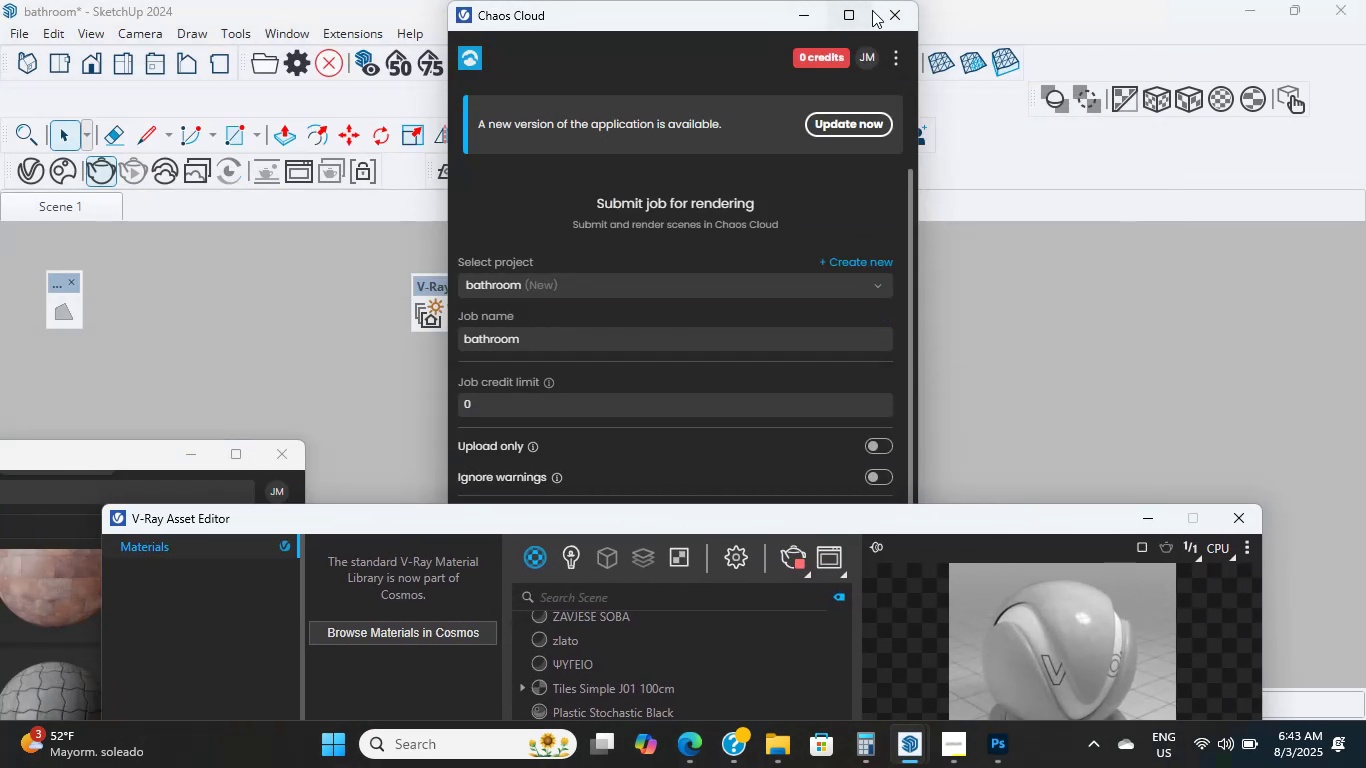 
left_click([887, 13])
 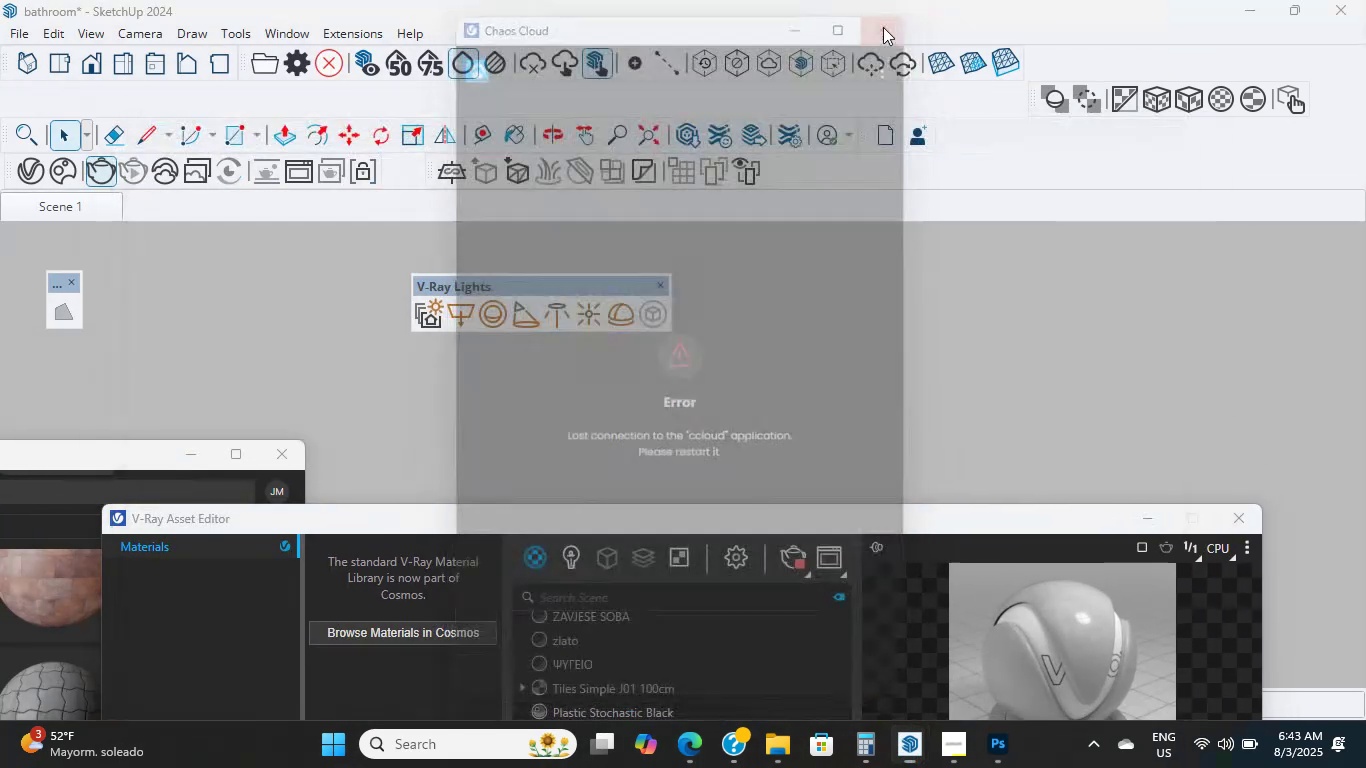 
key(CapsLock)
 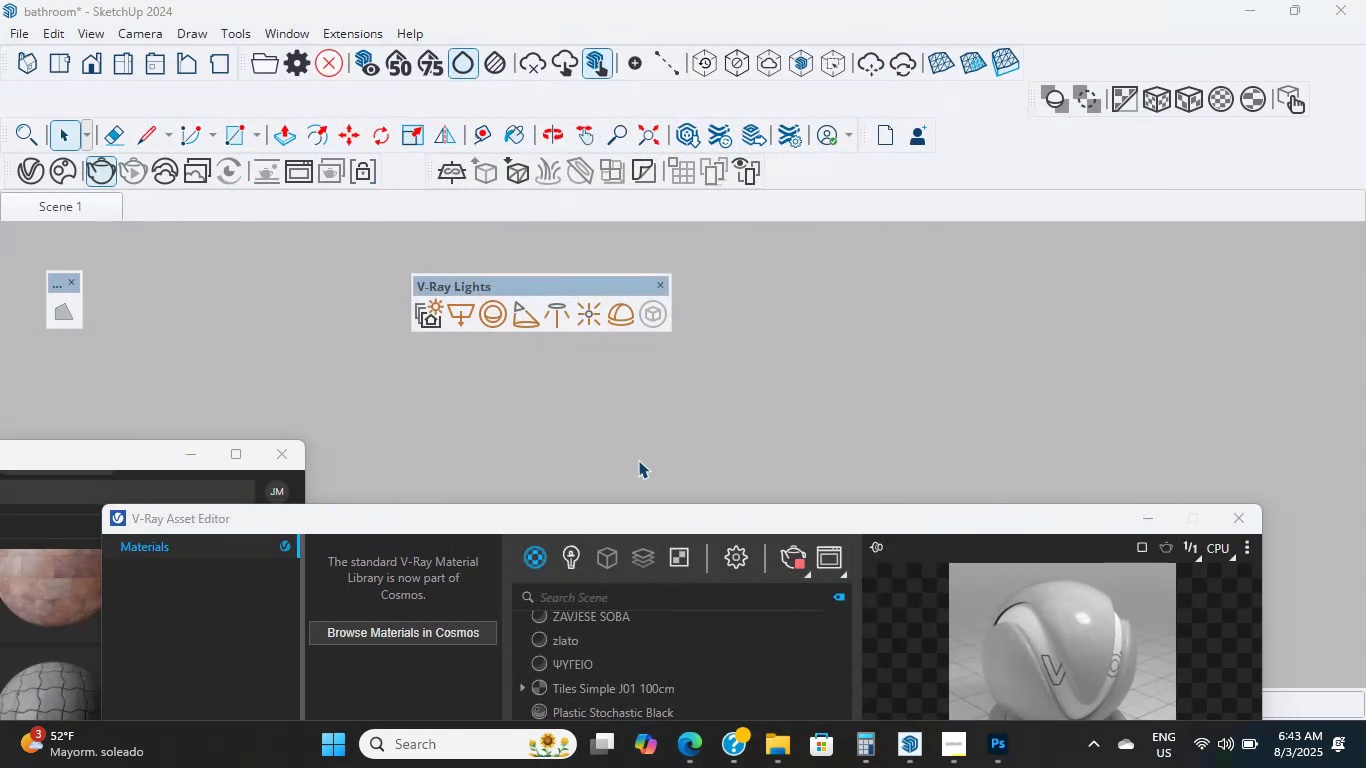 
scroll: coordinate [998, 408], scroll_direction: down, amount: 40.0
 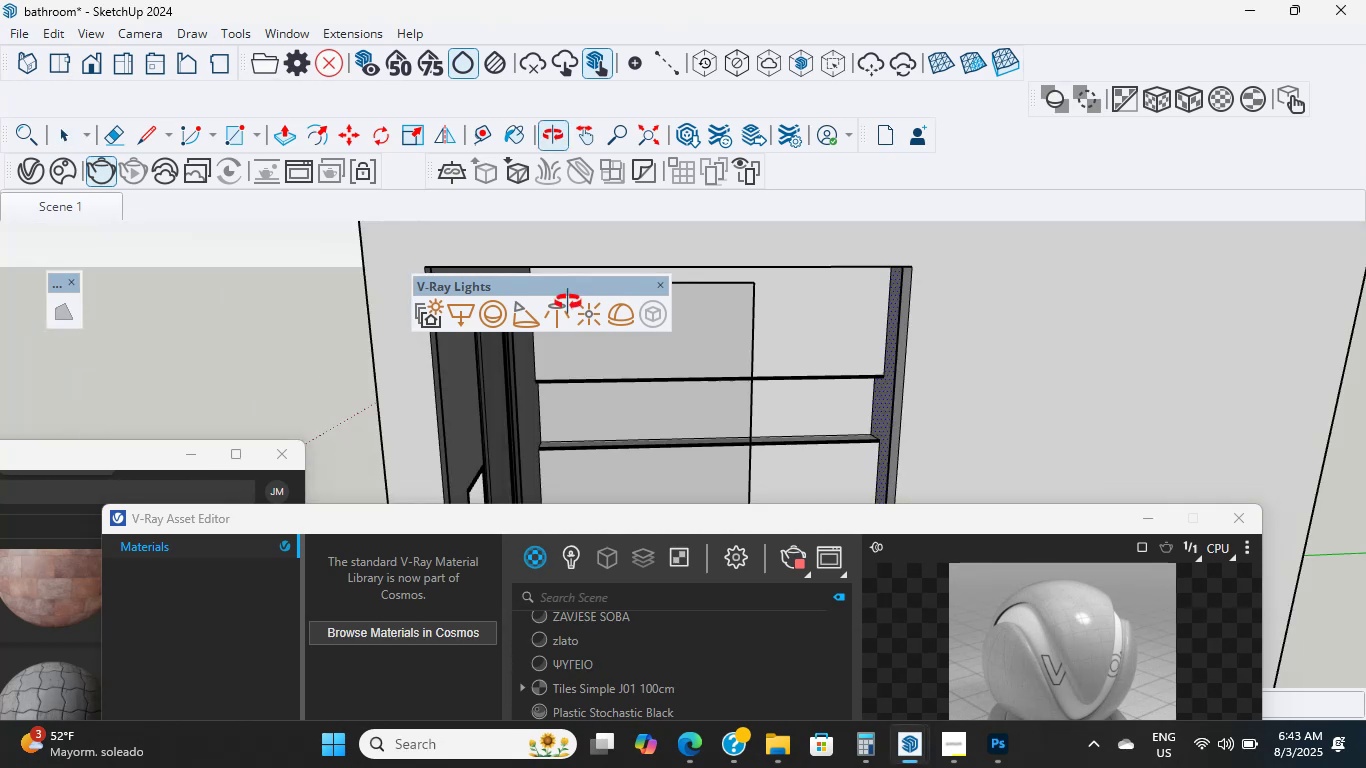 
hold_key(key=CapsLock, duration=0.69)
 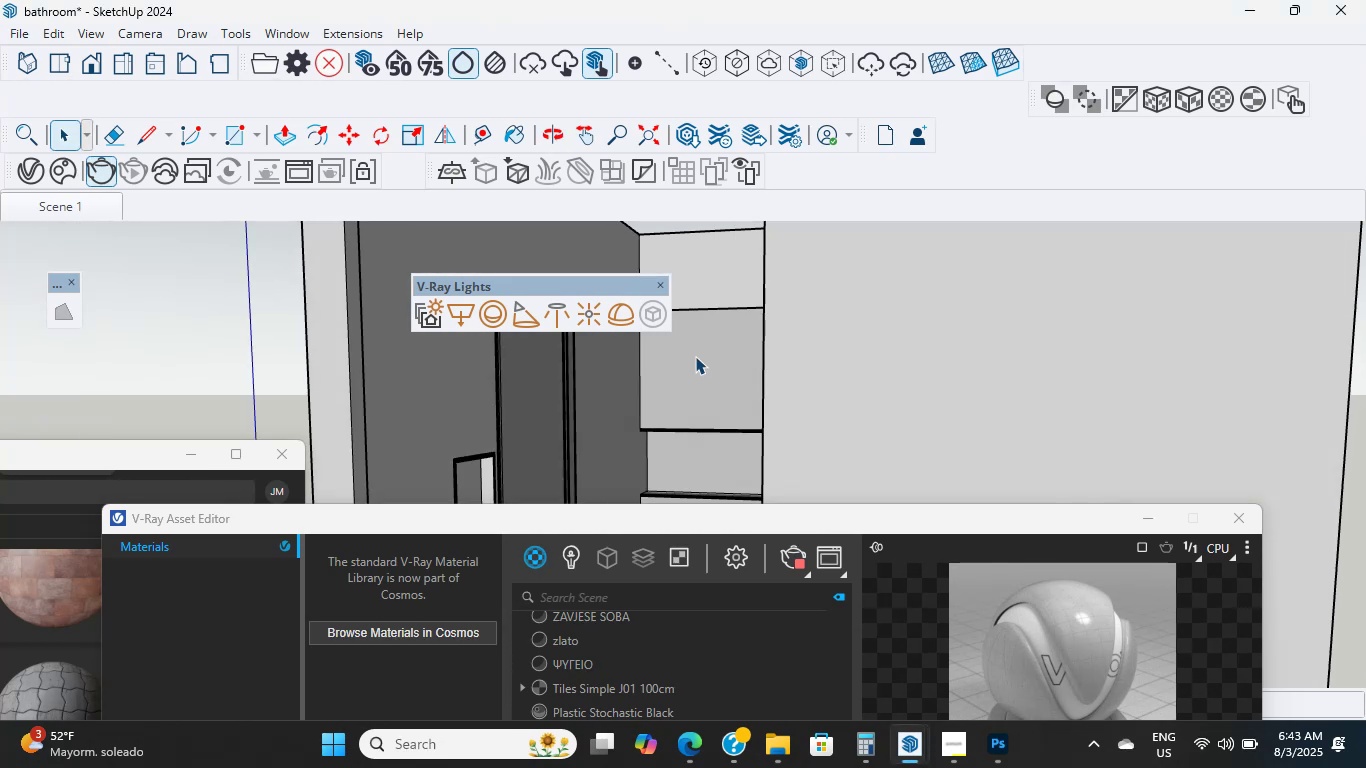 
scroll: coordinate [697, 360], scroll_direction: down, amount: 2.0
 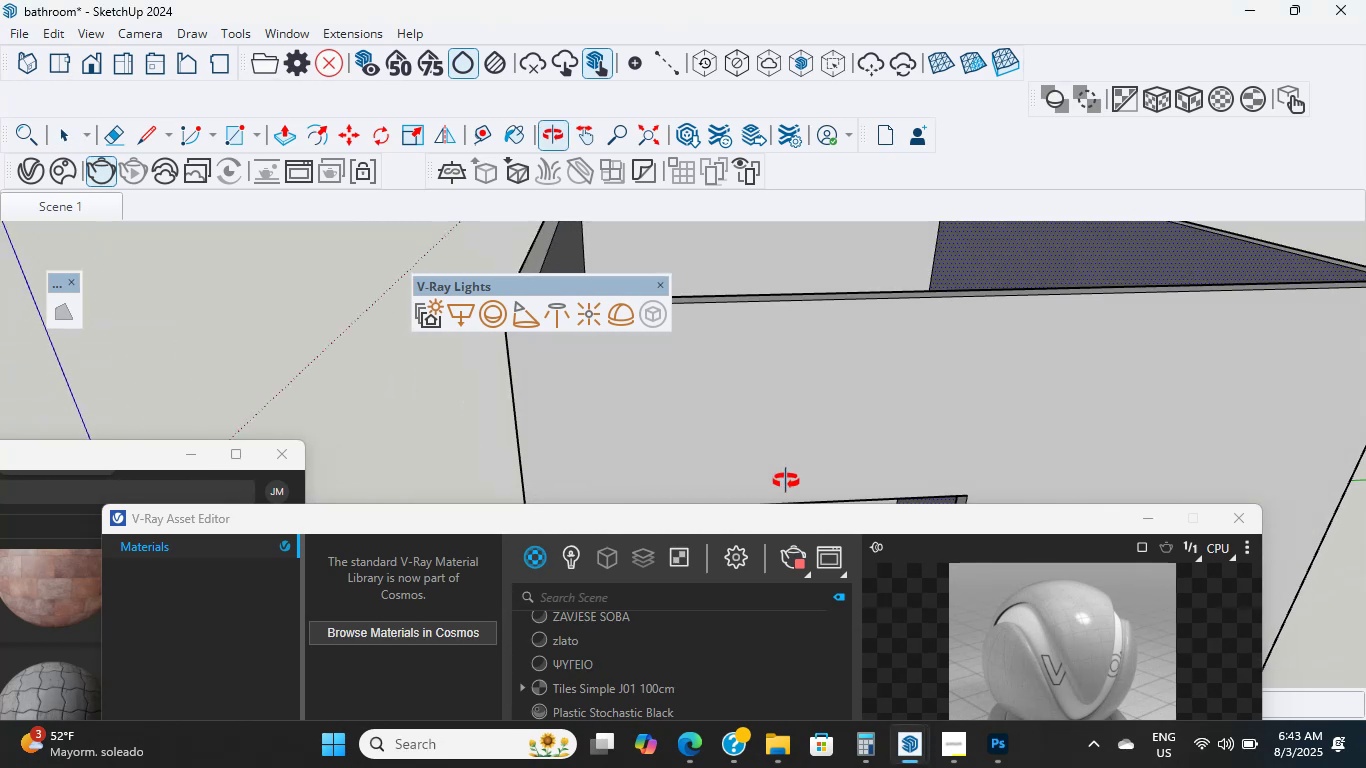 
hold_key(key=ShiftLeft, duration=0.68)
 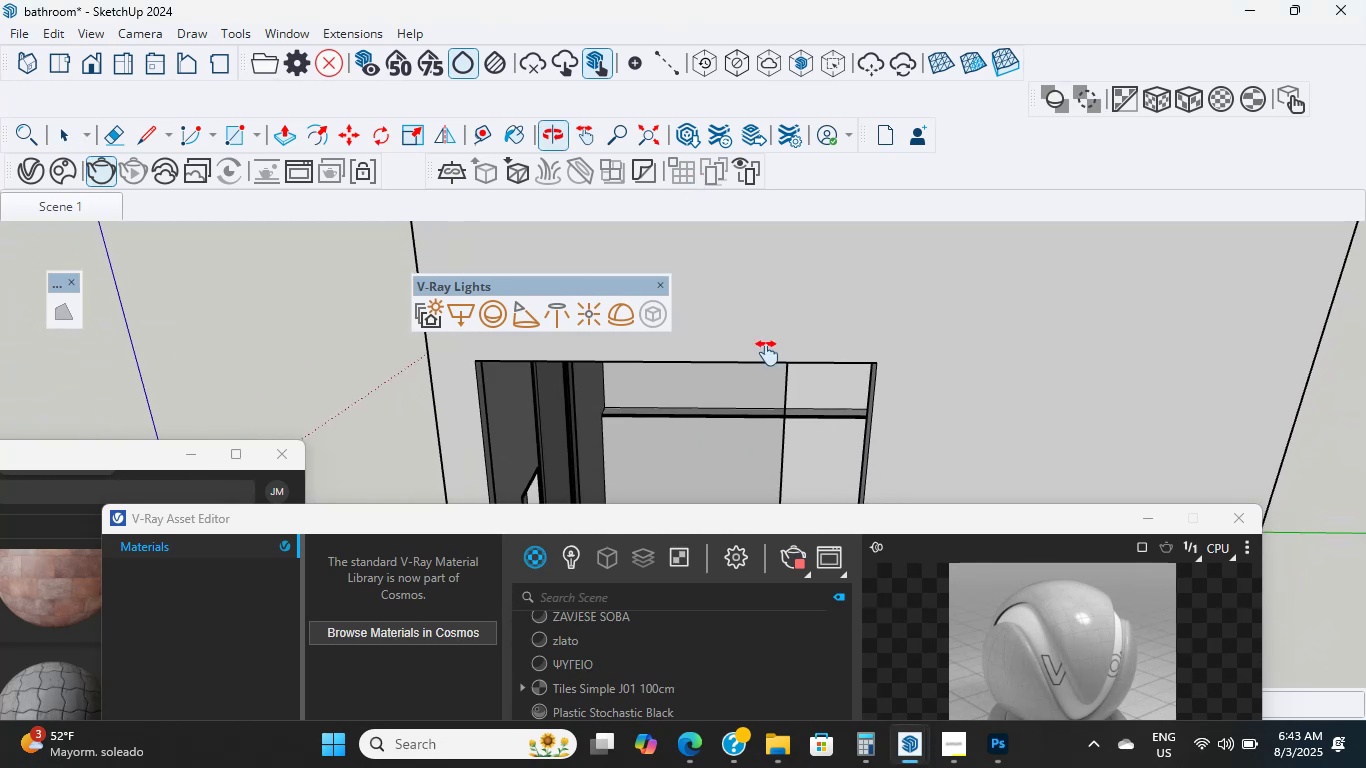 
hold_key(key=ShiftLeft, duration=0.68)
scroll: coordinate [791, 397], scroll_direction: down, amount: 2.0
 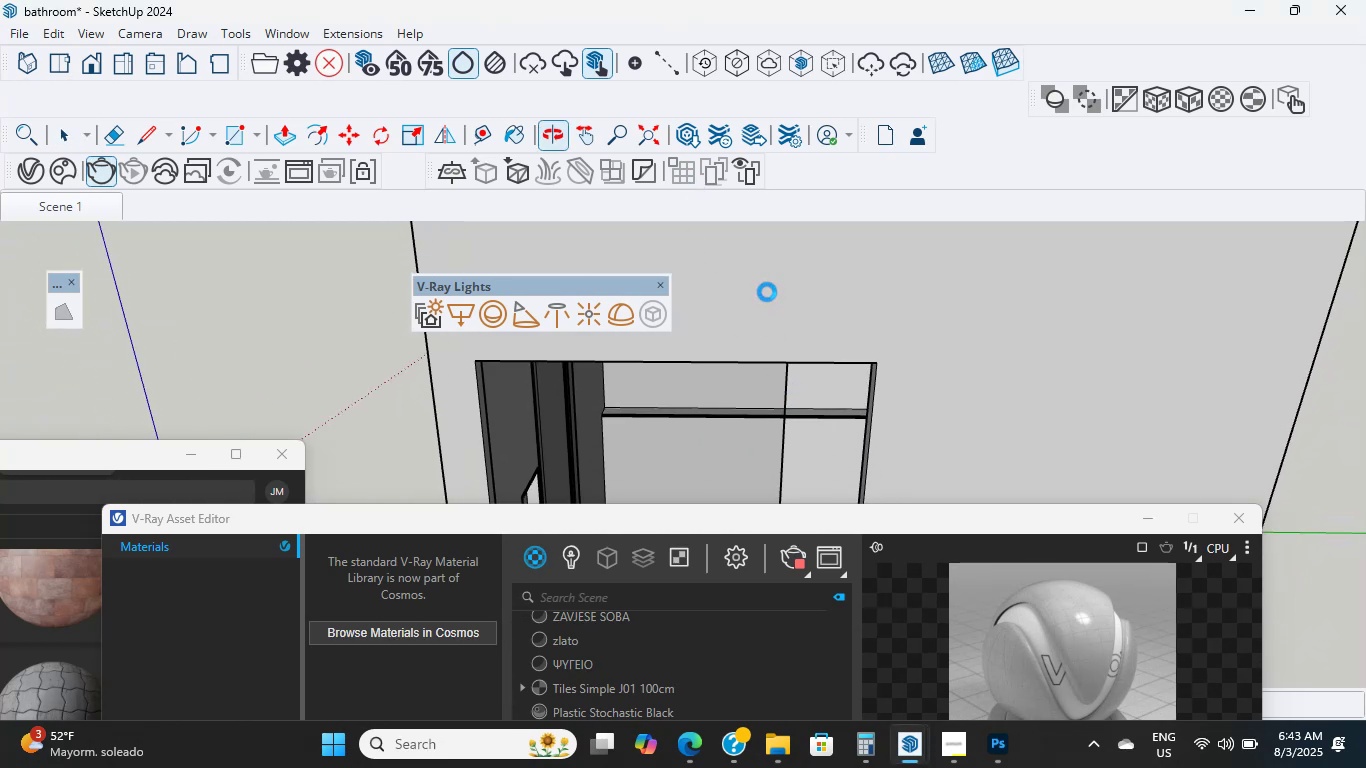 
hold_key(key=ShiftLeft, duration=0.44)
 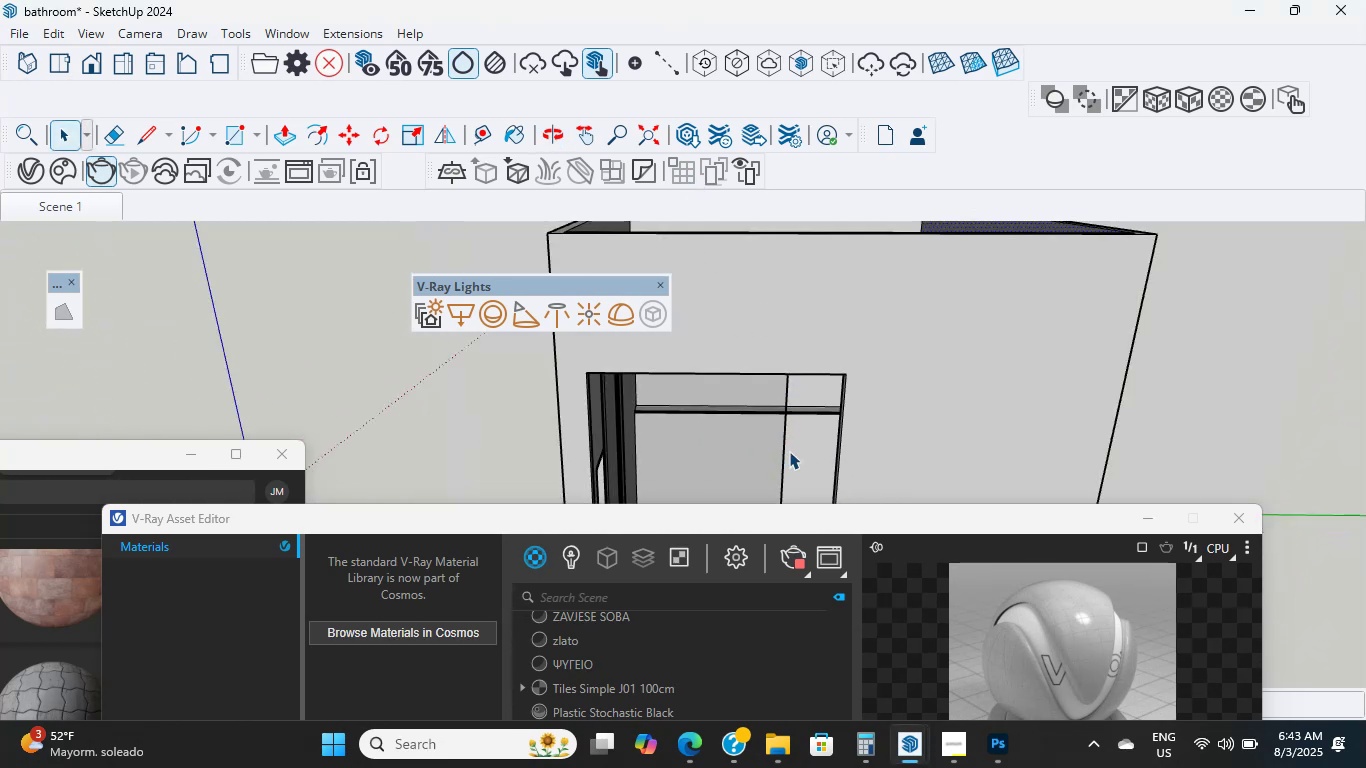 
hold_key(key=ShiftLeft, duration=0.76)
scroll: coordinate [727, 338], scroll_direction: down, amount: 5.0
 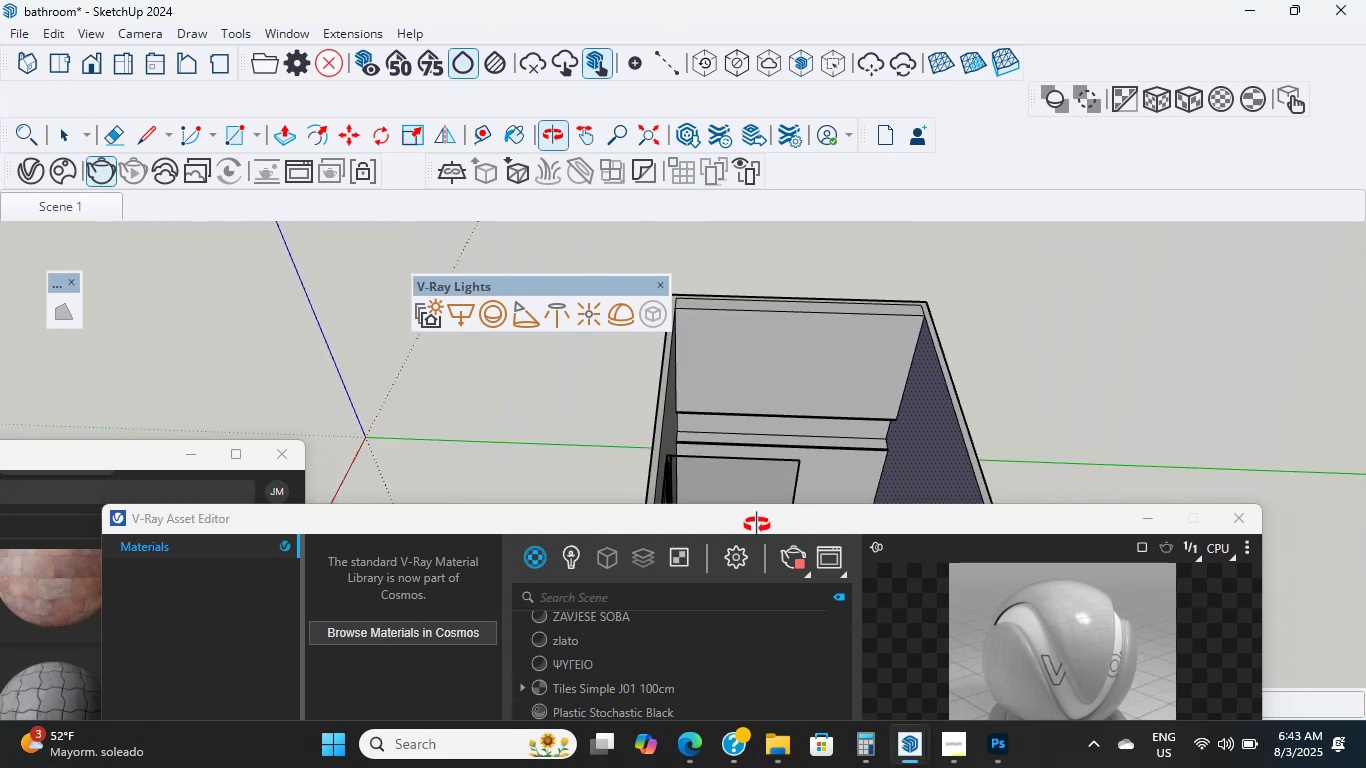 
hold_key(key=ShiftLeft, duration=0.48)
 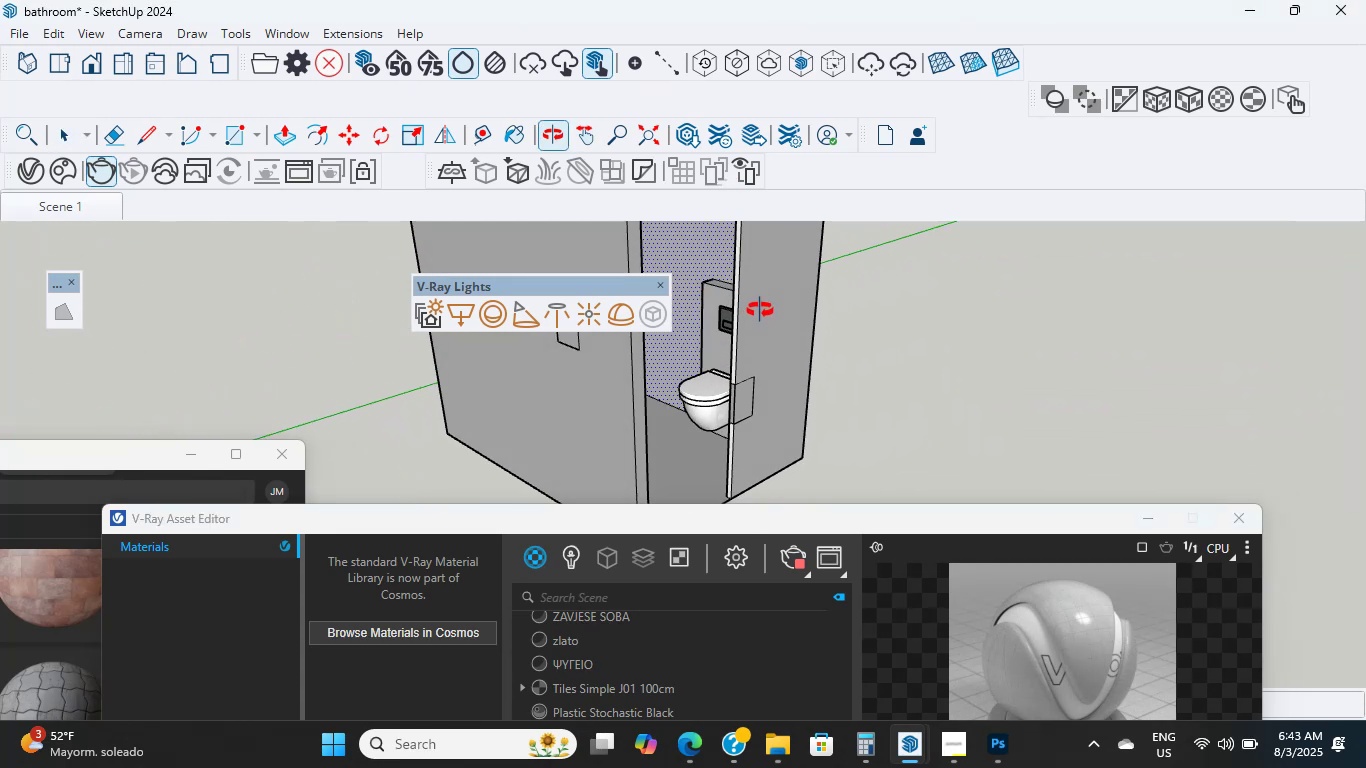 
left_click([896, 392])
 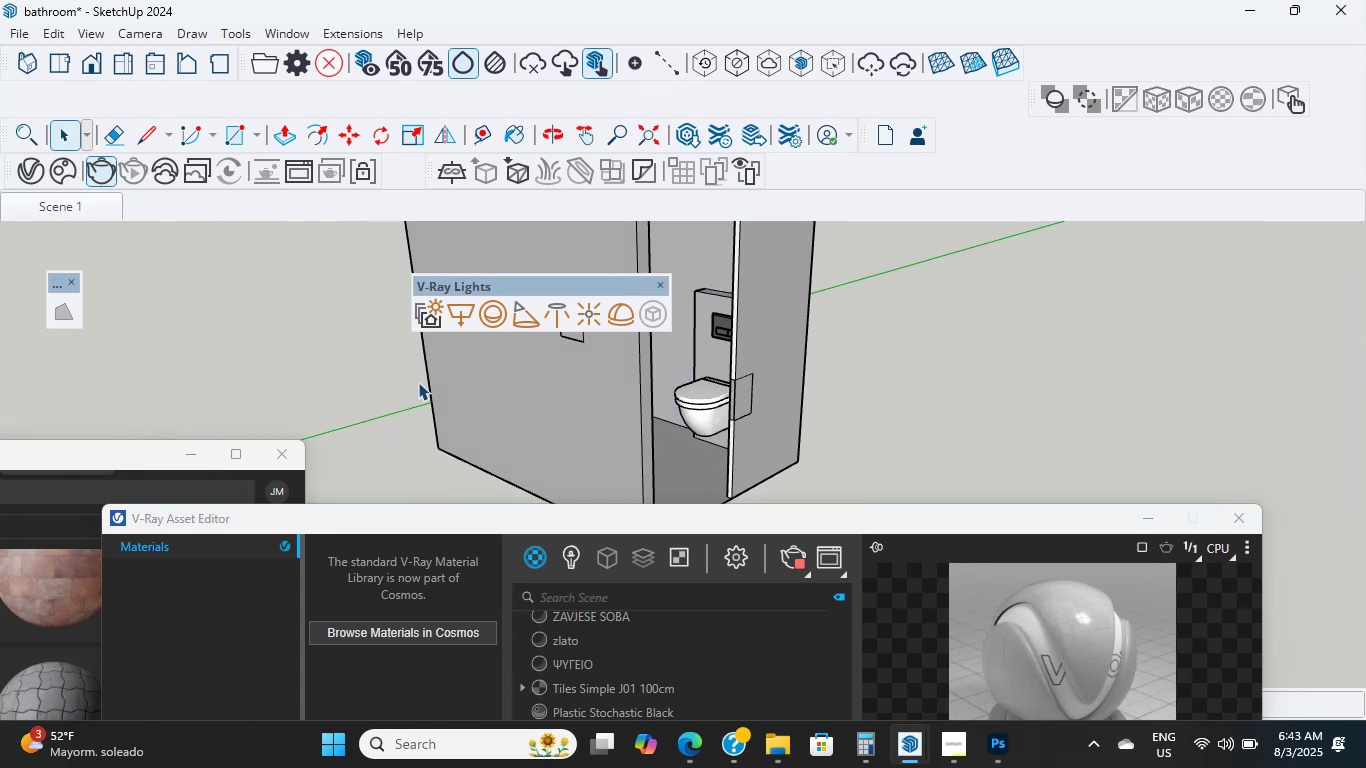 
scroll: coordinate [910, 421], scroll_direction: up, amount: 24.0
 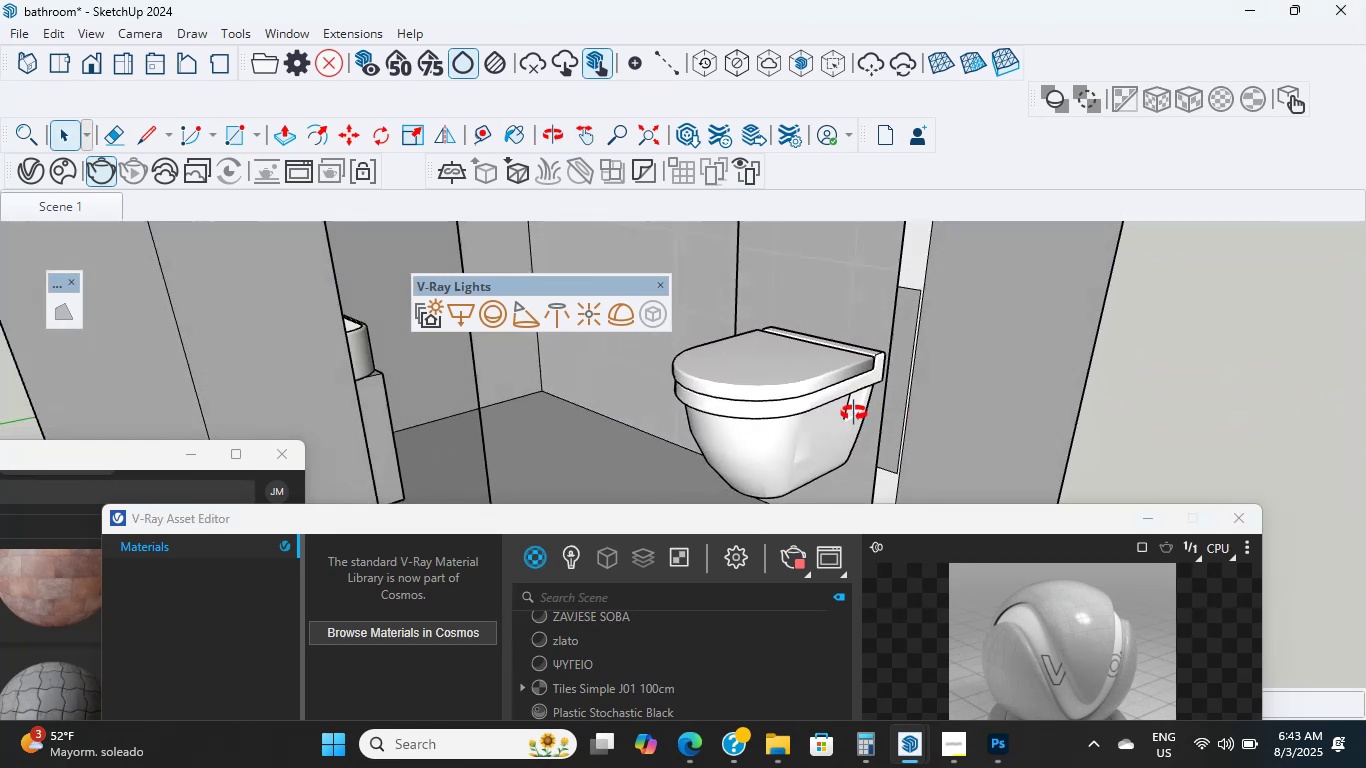 
hold_key(key=ShiftLeft, duration=0.67)
 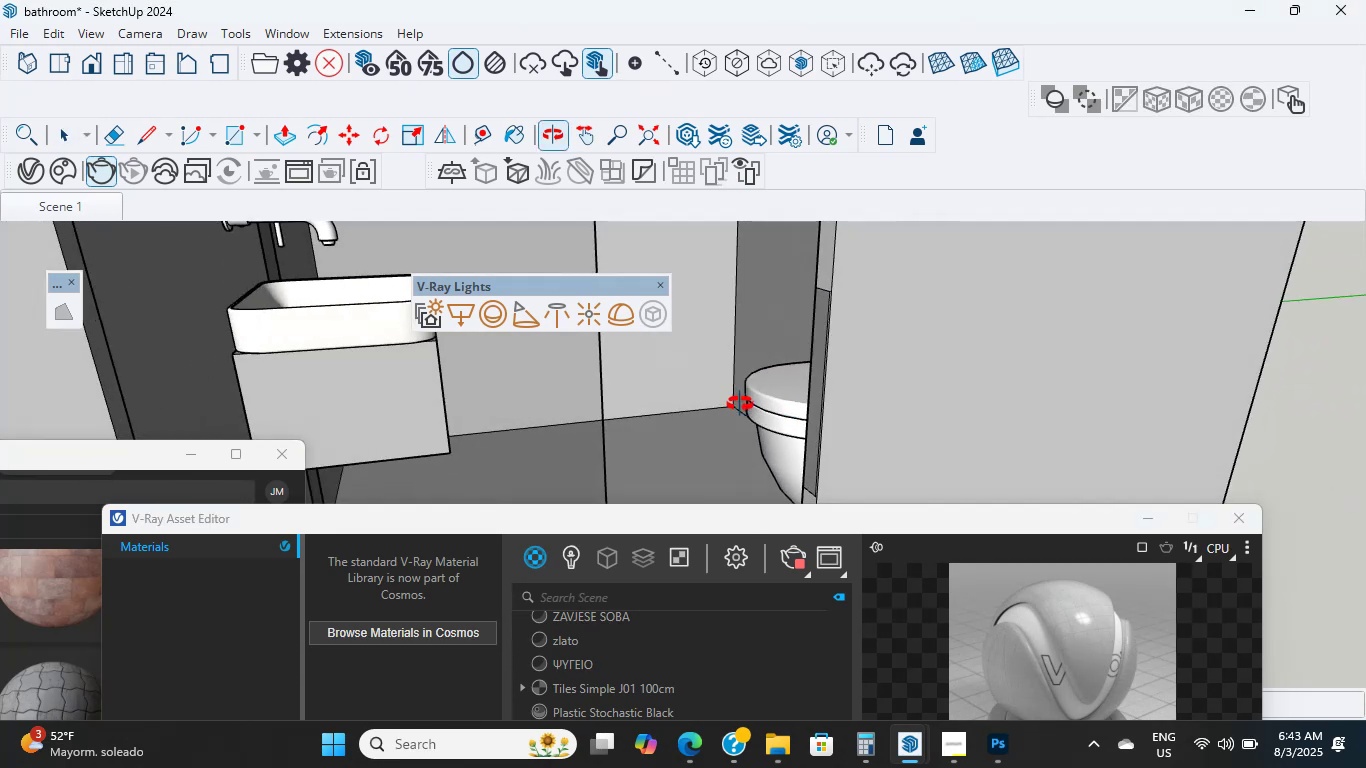 
scroll: coordinate [634, 487], scroll_direction: down, amount: 6.0
 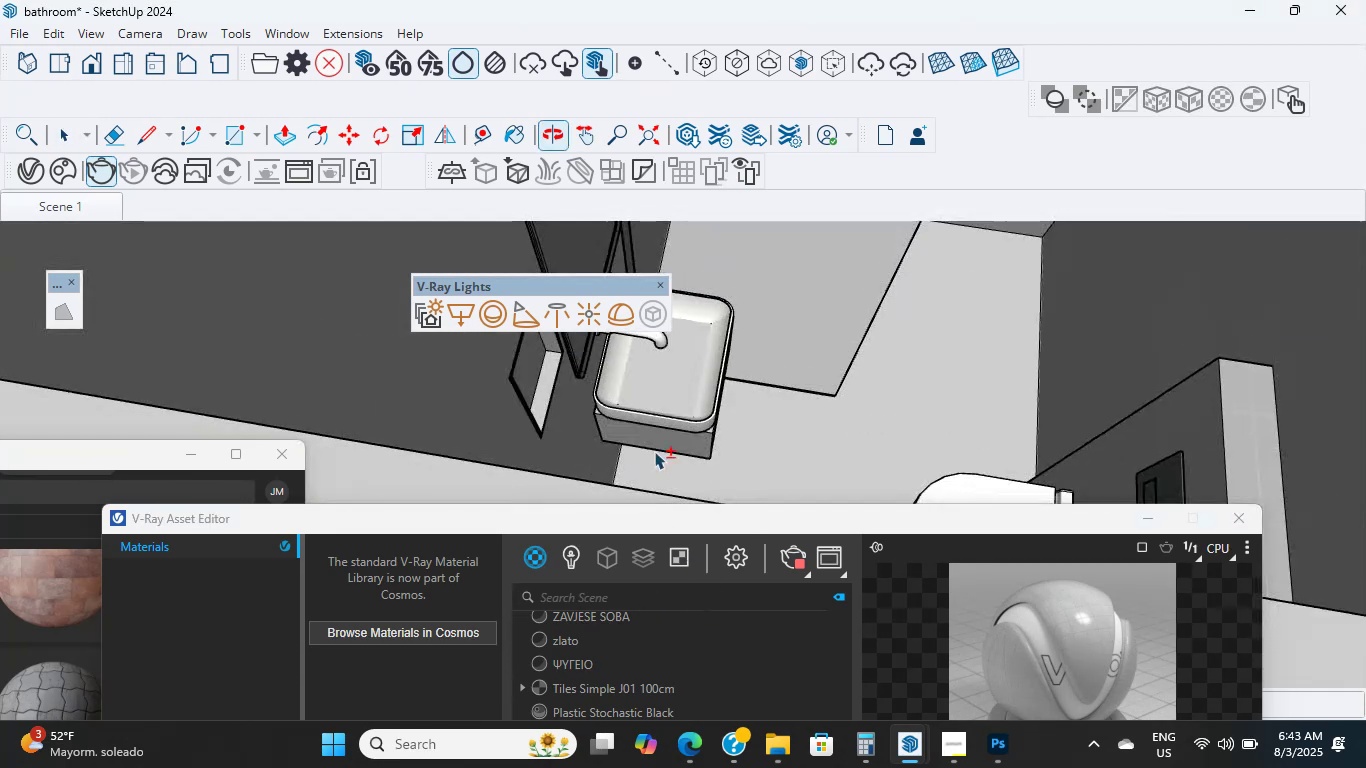 
hold_key(key=ShiftLeft, duration=0.83)
 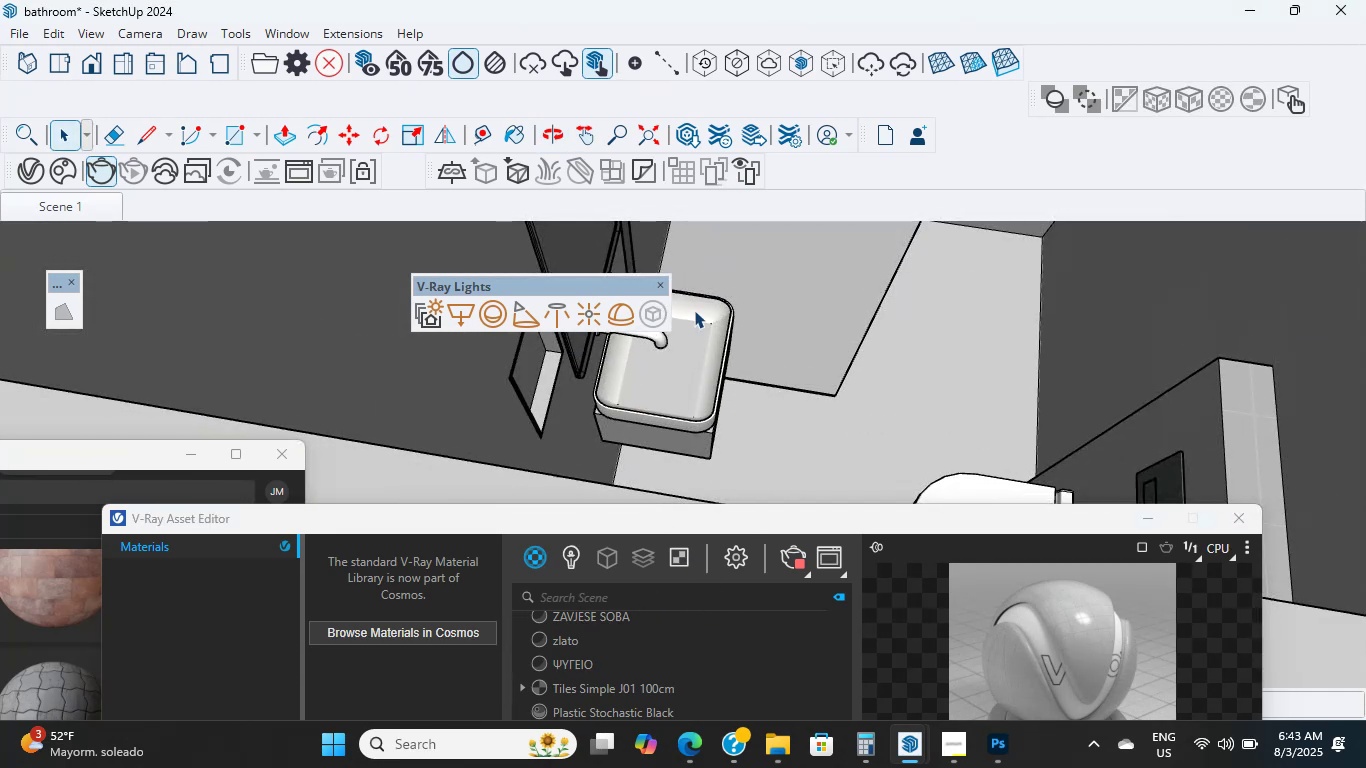 
hold_key(key=ShiftLeft, duration=1.39)
scroll: coordinate [784, 405], scroll_direction: down, amount: 1.0
 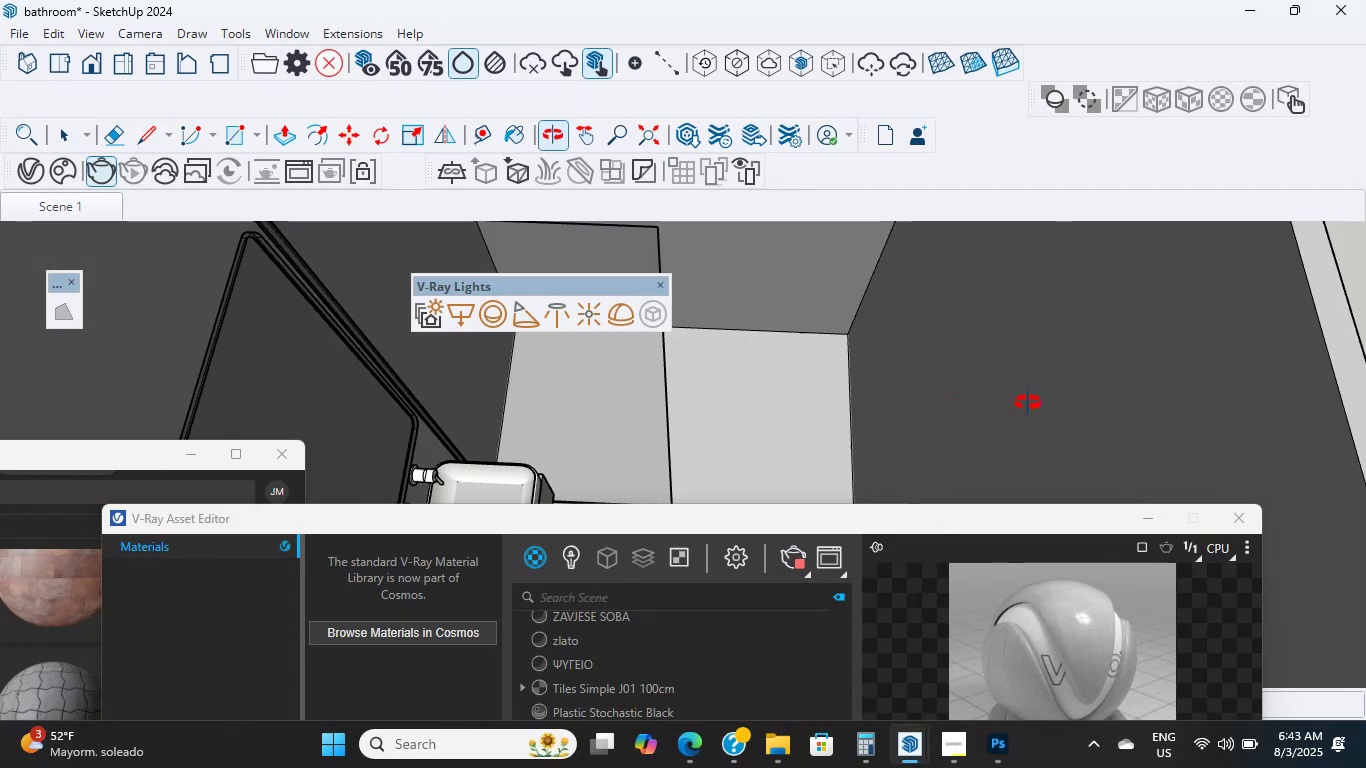 
hold_key(key=ShiftLeft, duration=0.51)
 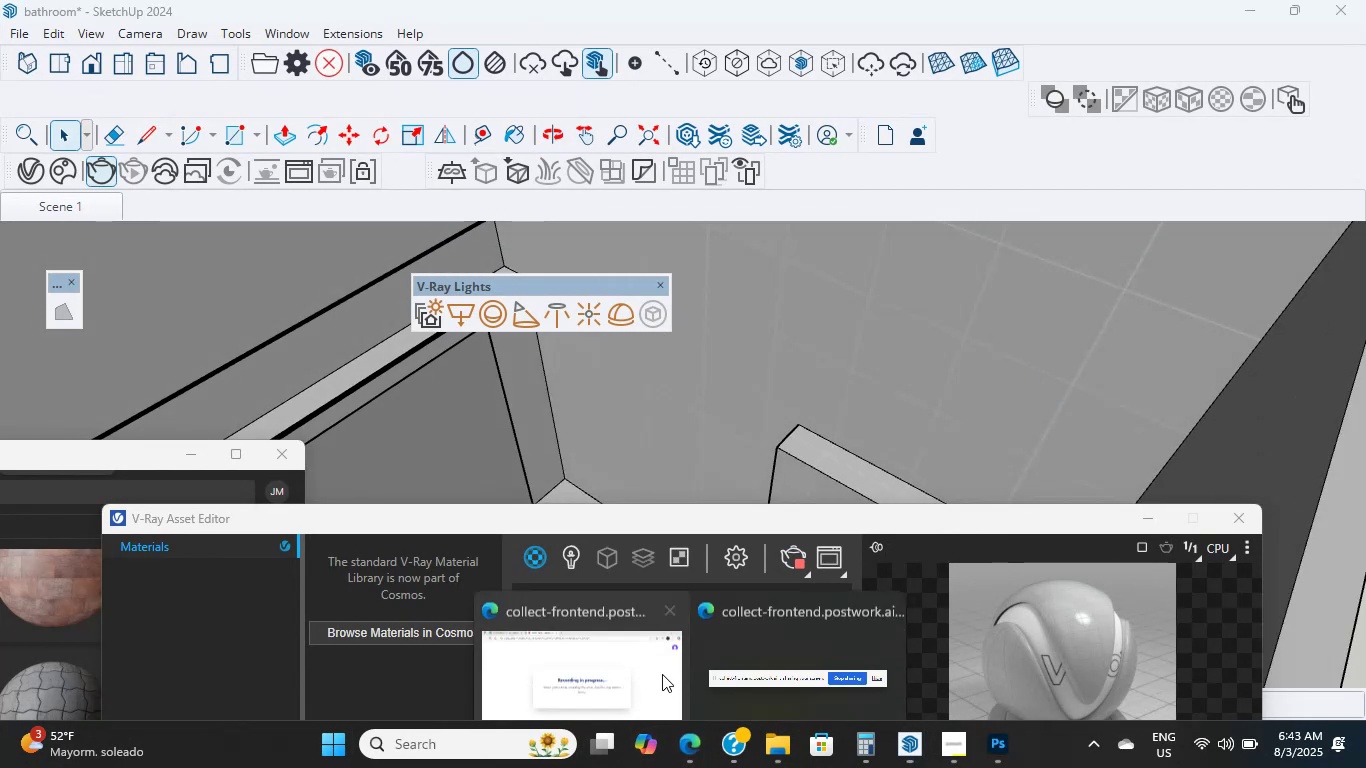 
left_click([613, 636])
 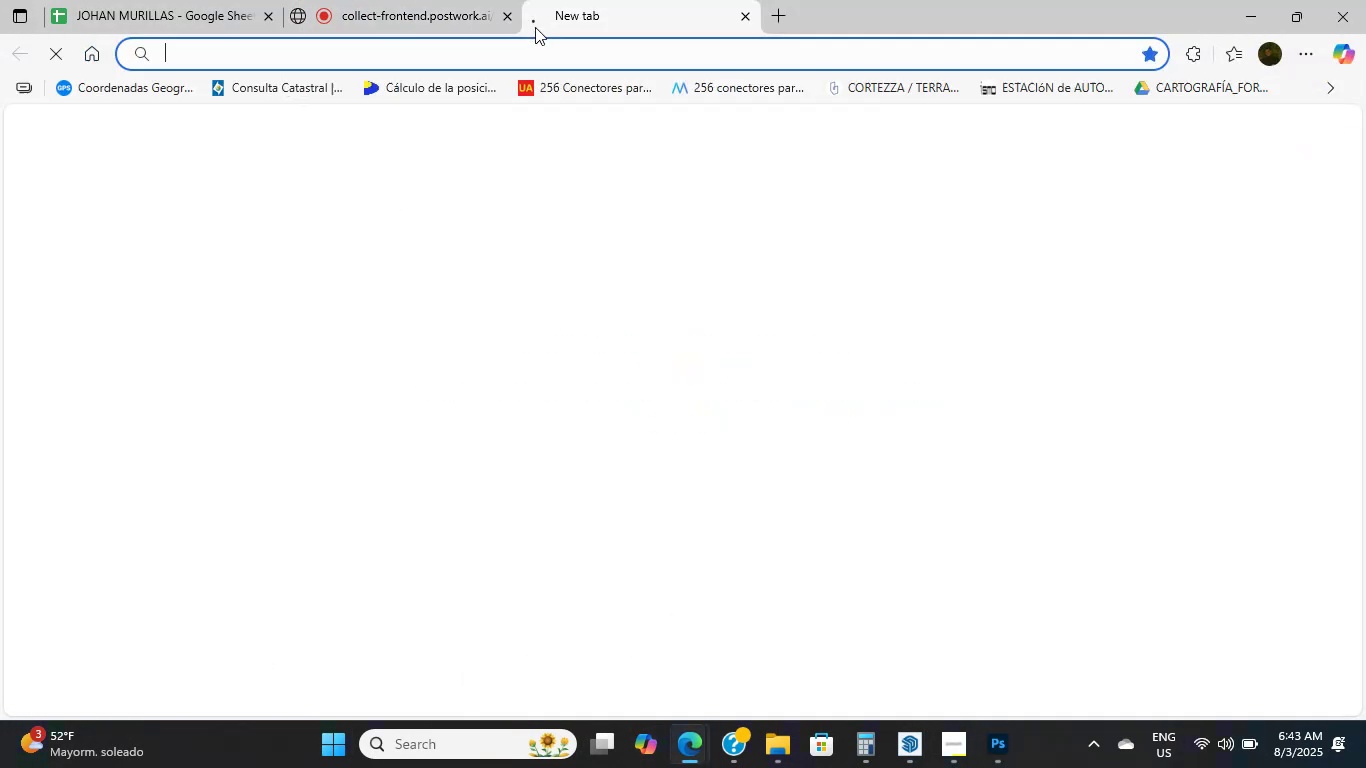 
key(G)
 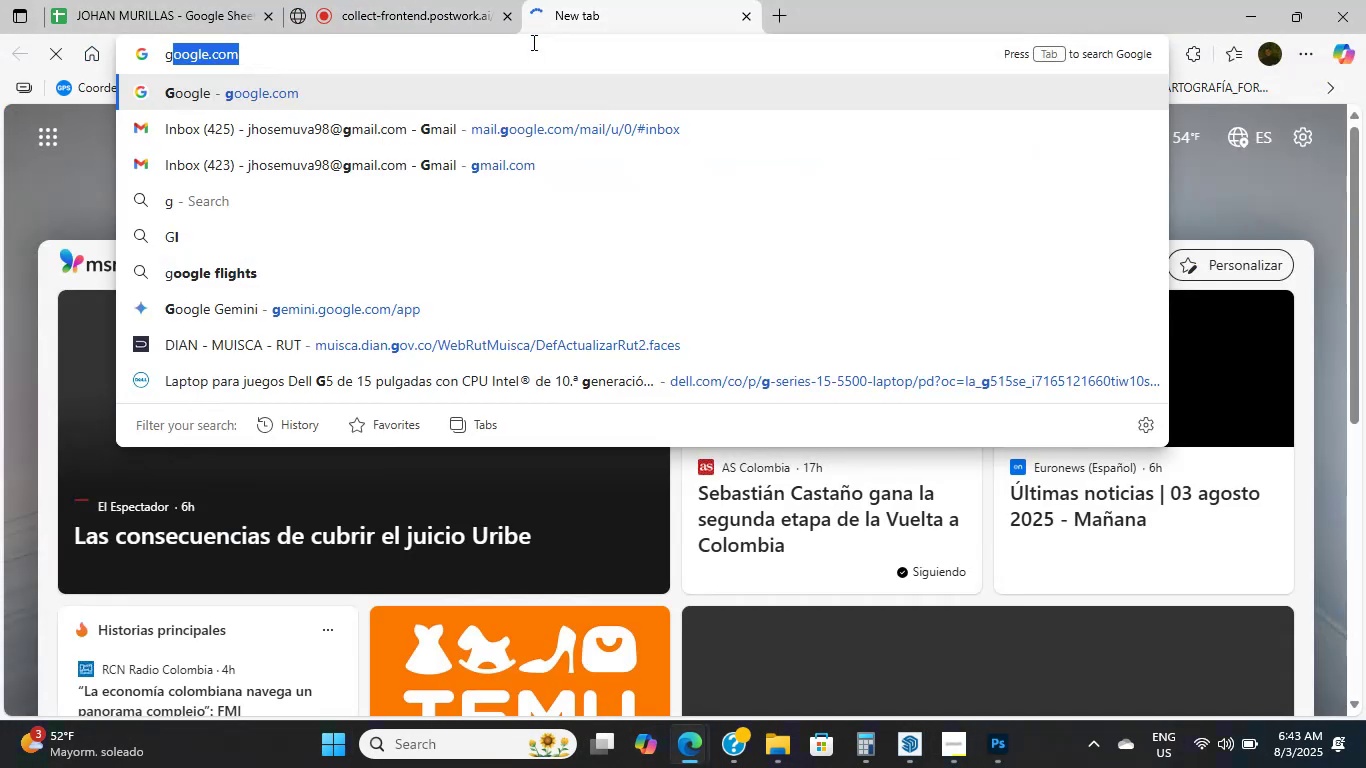 
key(Enter)
 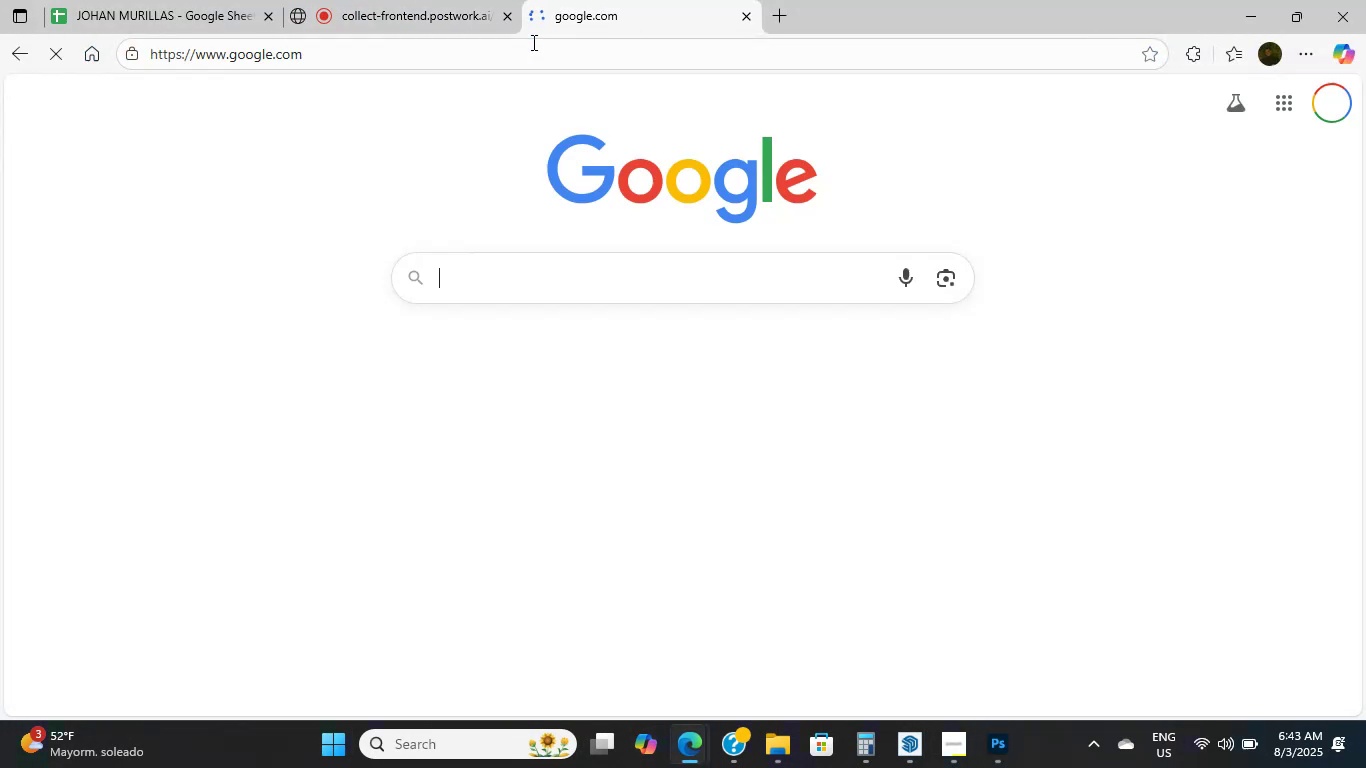 
type(WN)
key(Backspace)
type(HITE TILE 800)
 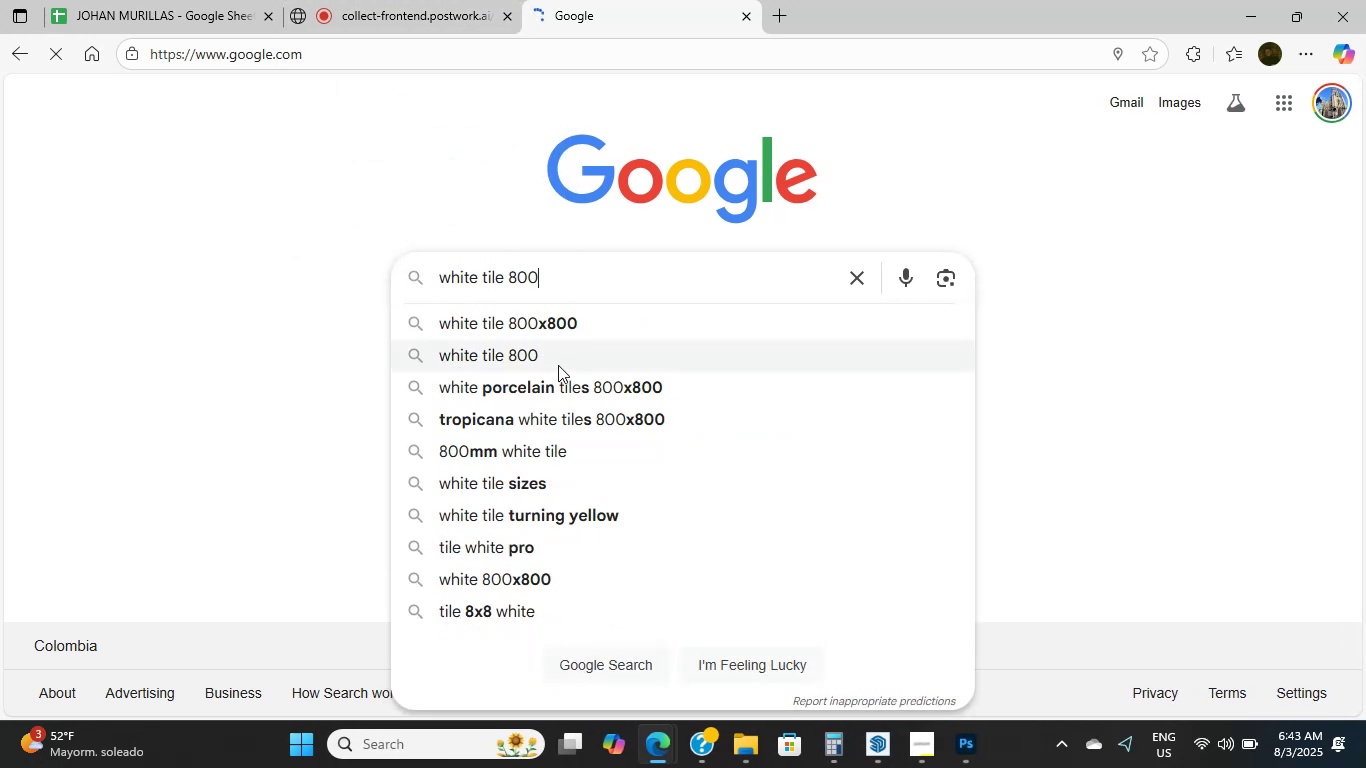 
left_click([558, 336])
 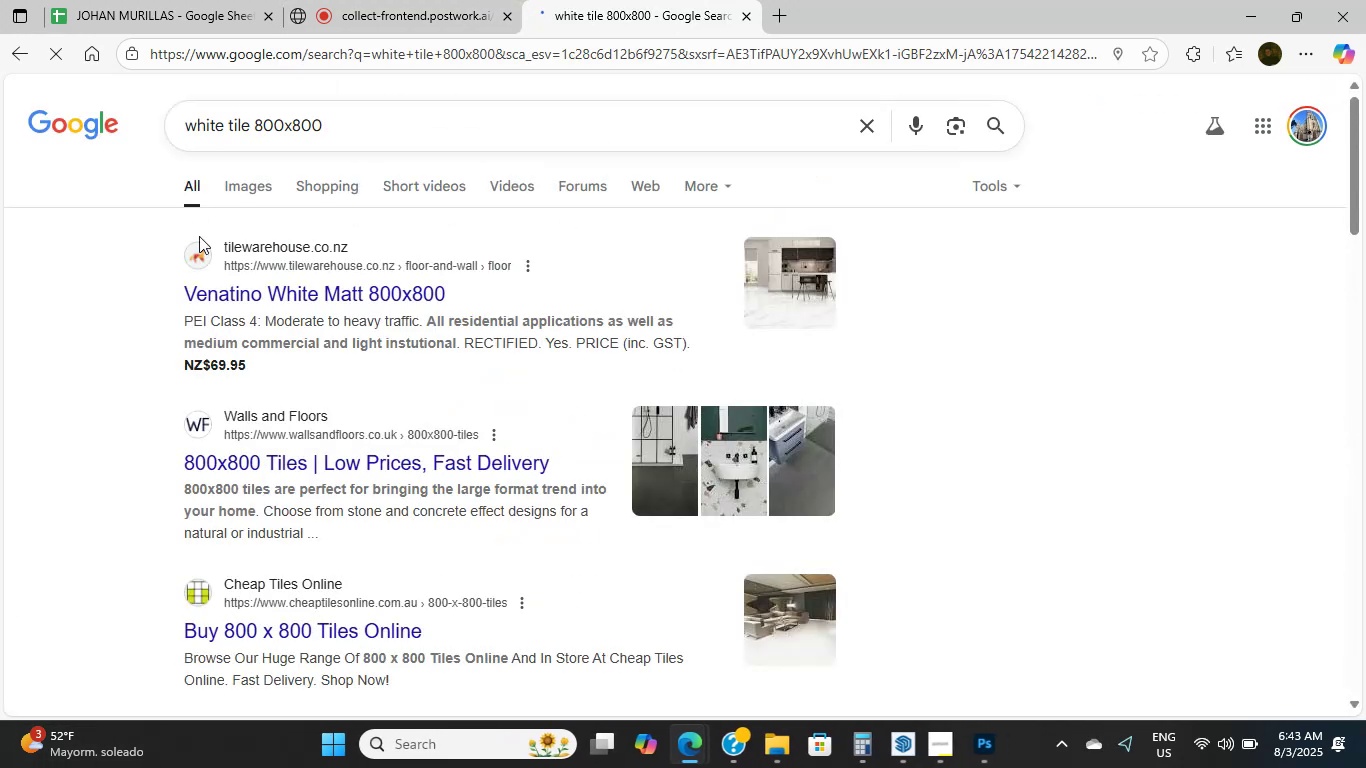 
left_click([411, 139])
 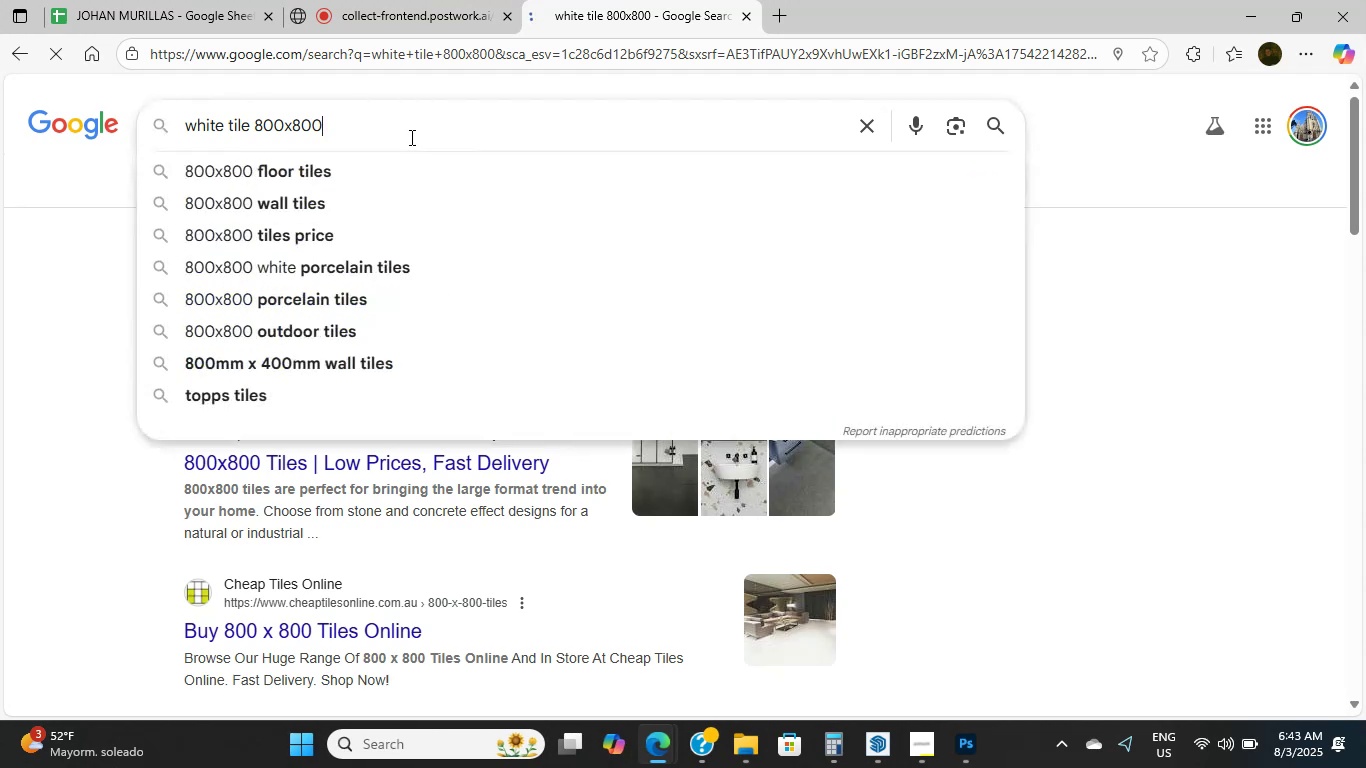 
type( TE)
 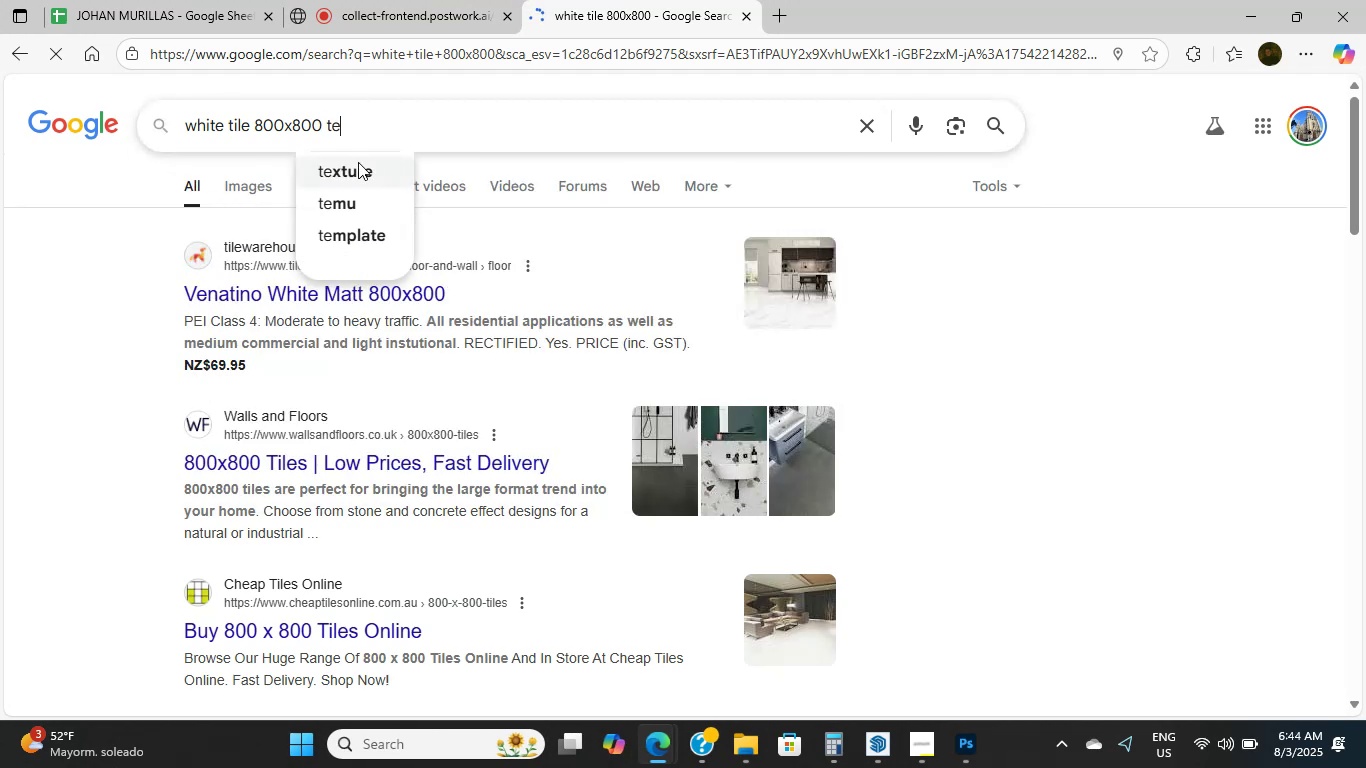 
left_click([358, 162])
 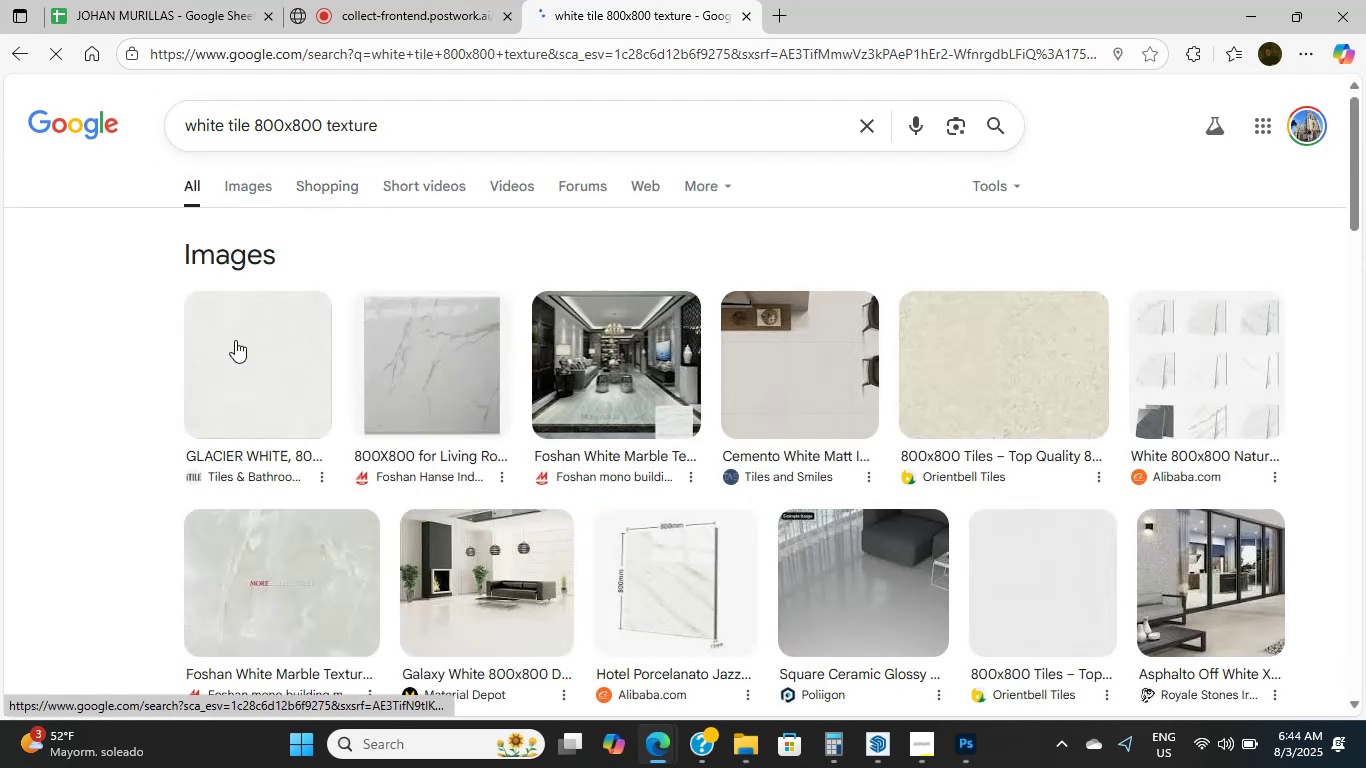 
scroll: coordinate [148, 482], scroll_direction: down, amount: 10.0
 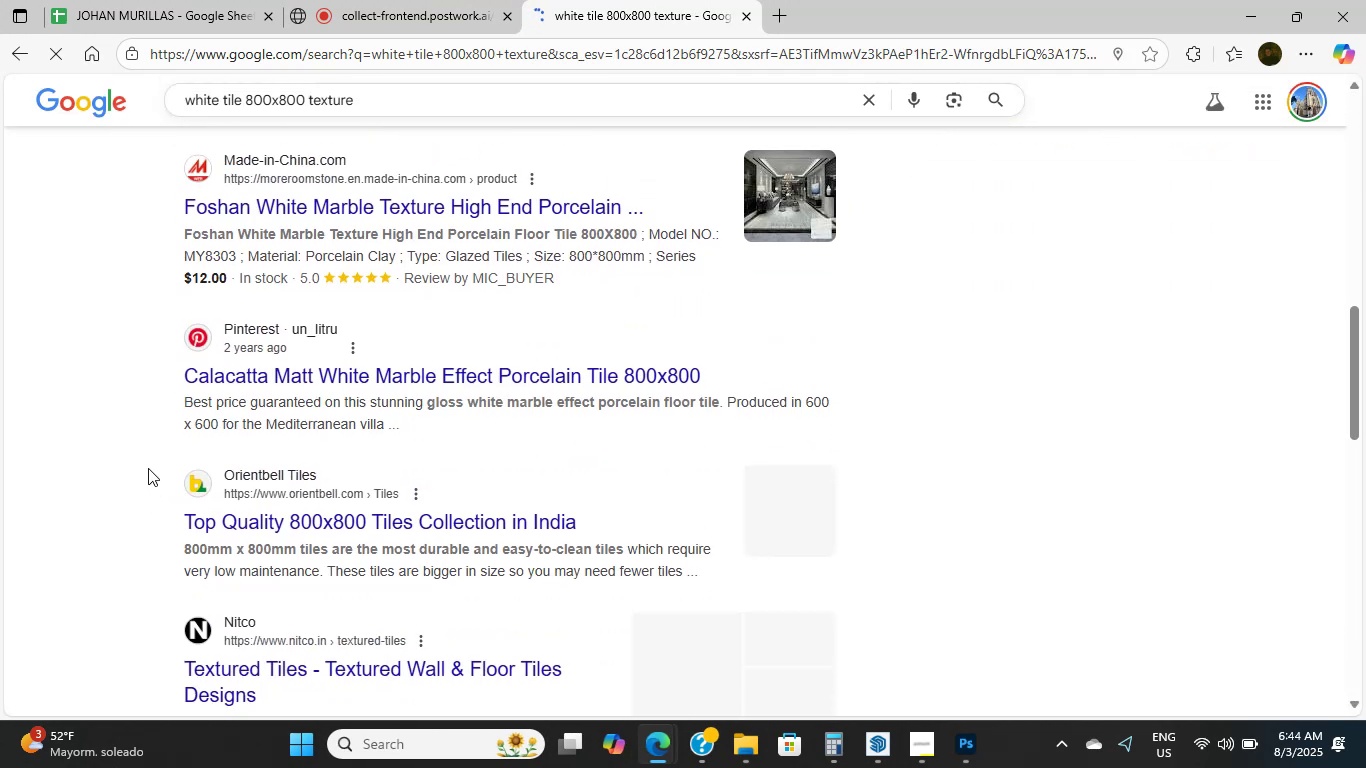 
scroll: coordinate [284, 135], scroll_direction: up, amount: 7.0
 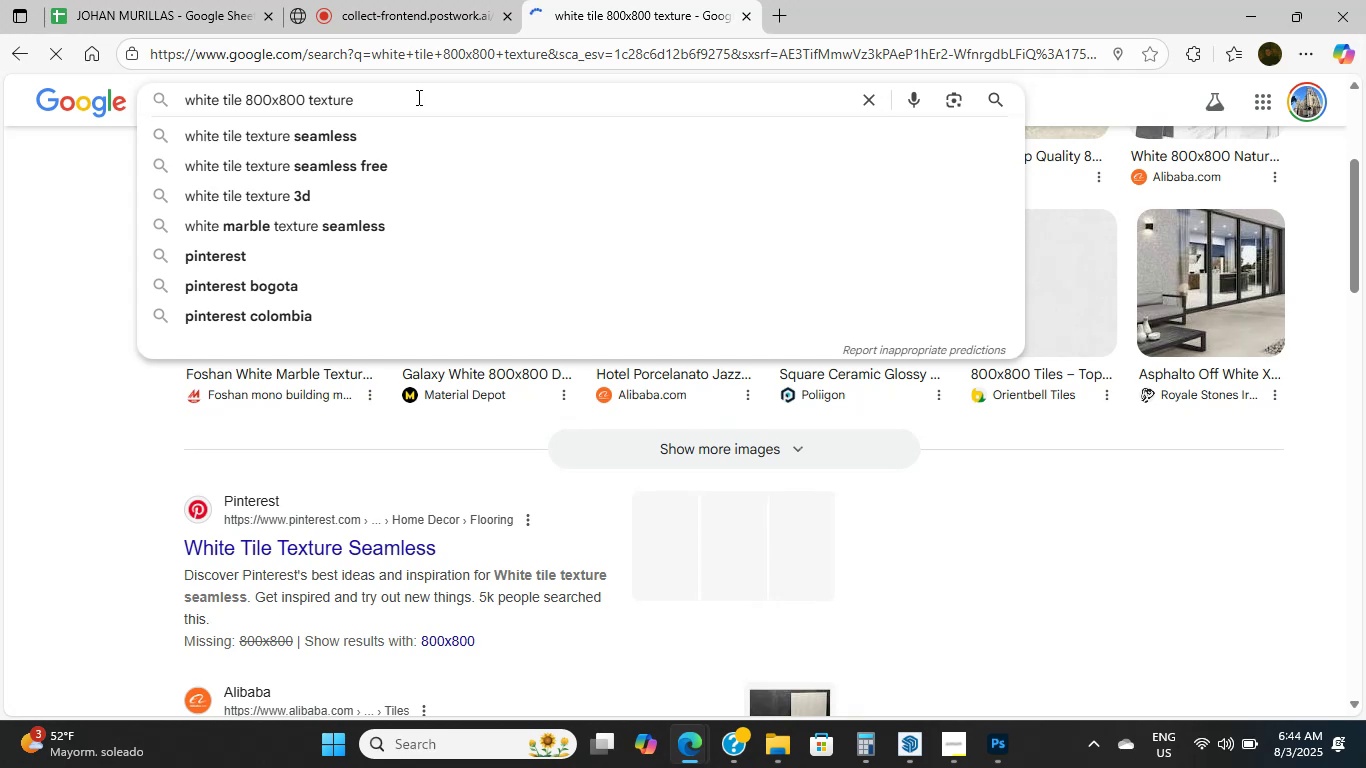 
type( SK)
 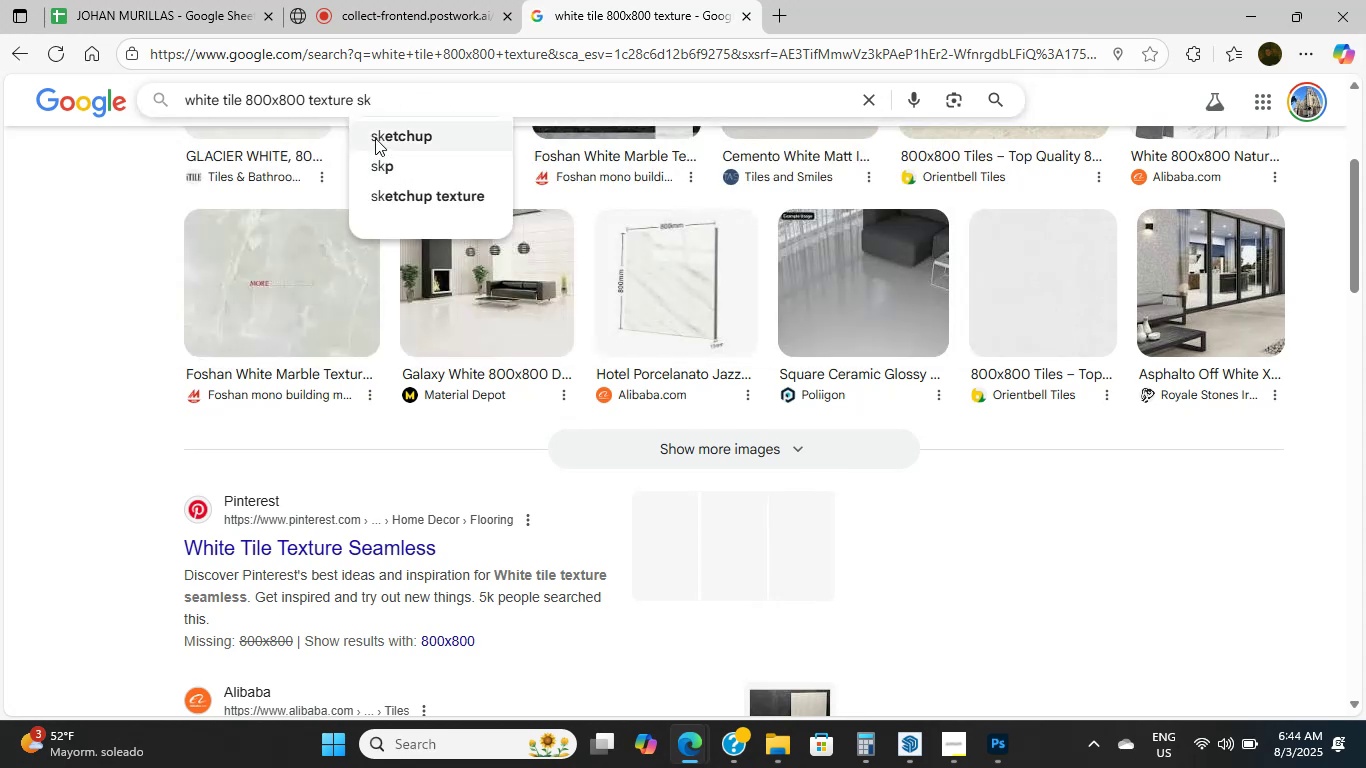 
left_click([375, 138])
 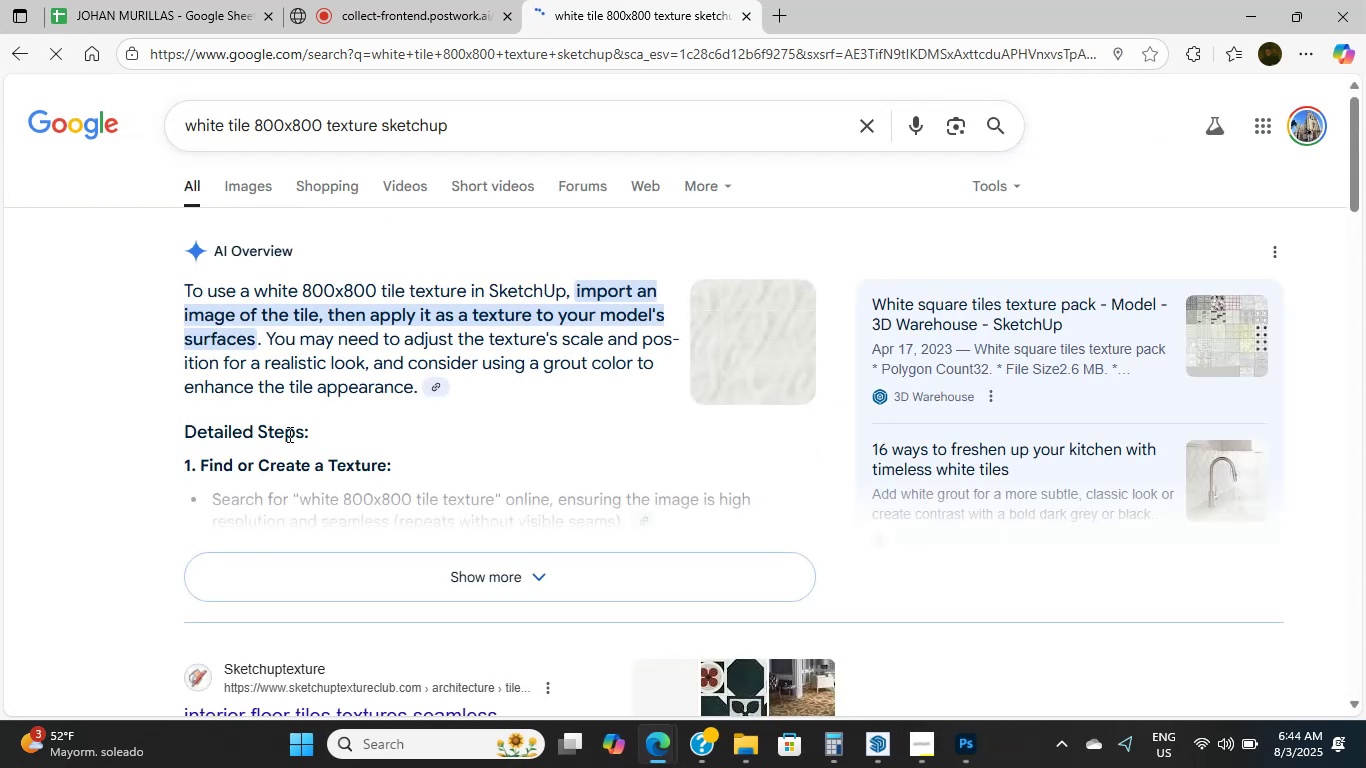 
scroll: coordinate [287, 434], scroll_direction: down, amount: 4.0
 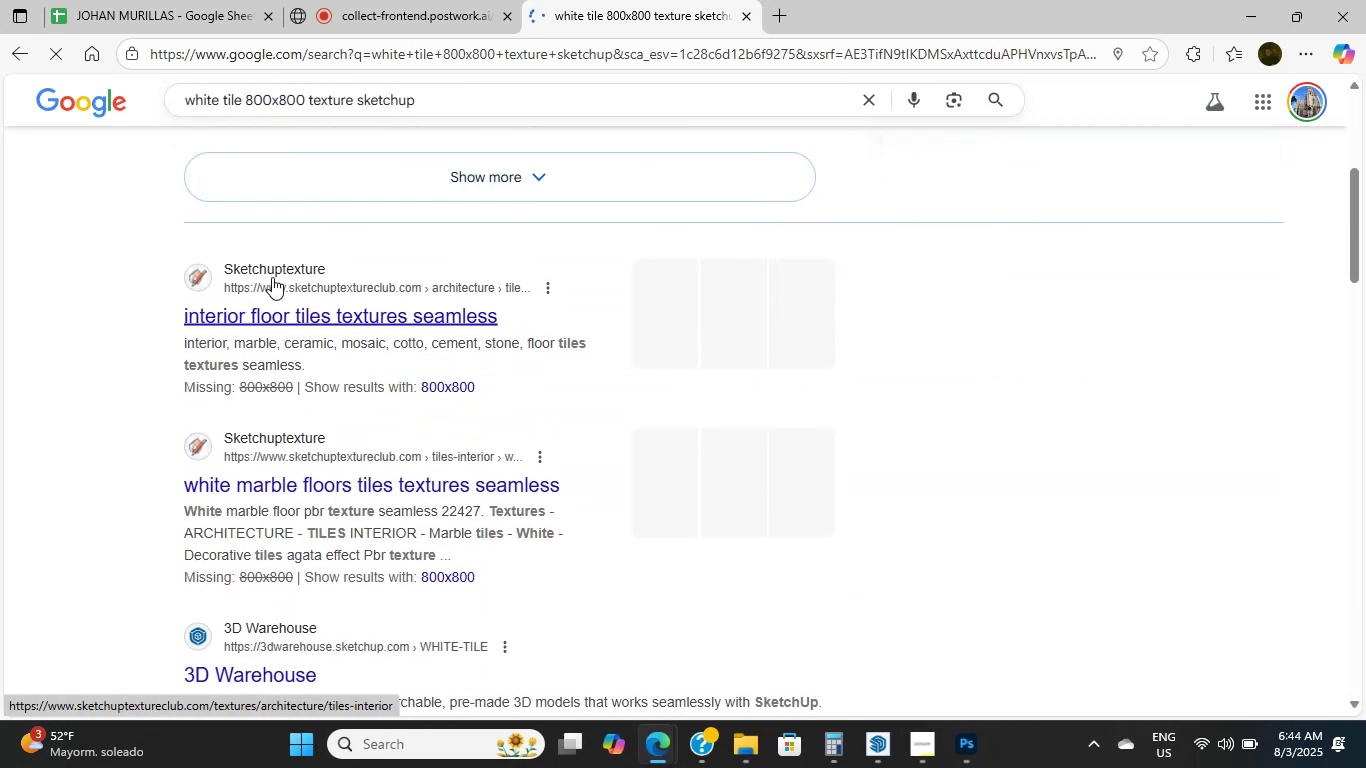 
left_click([266, 319])
 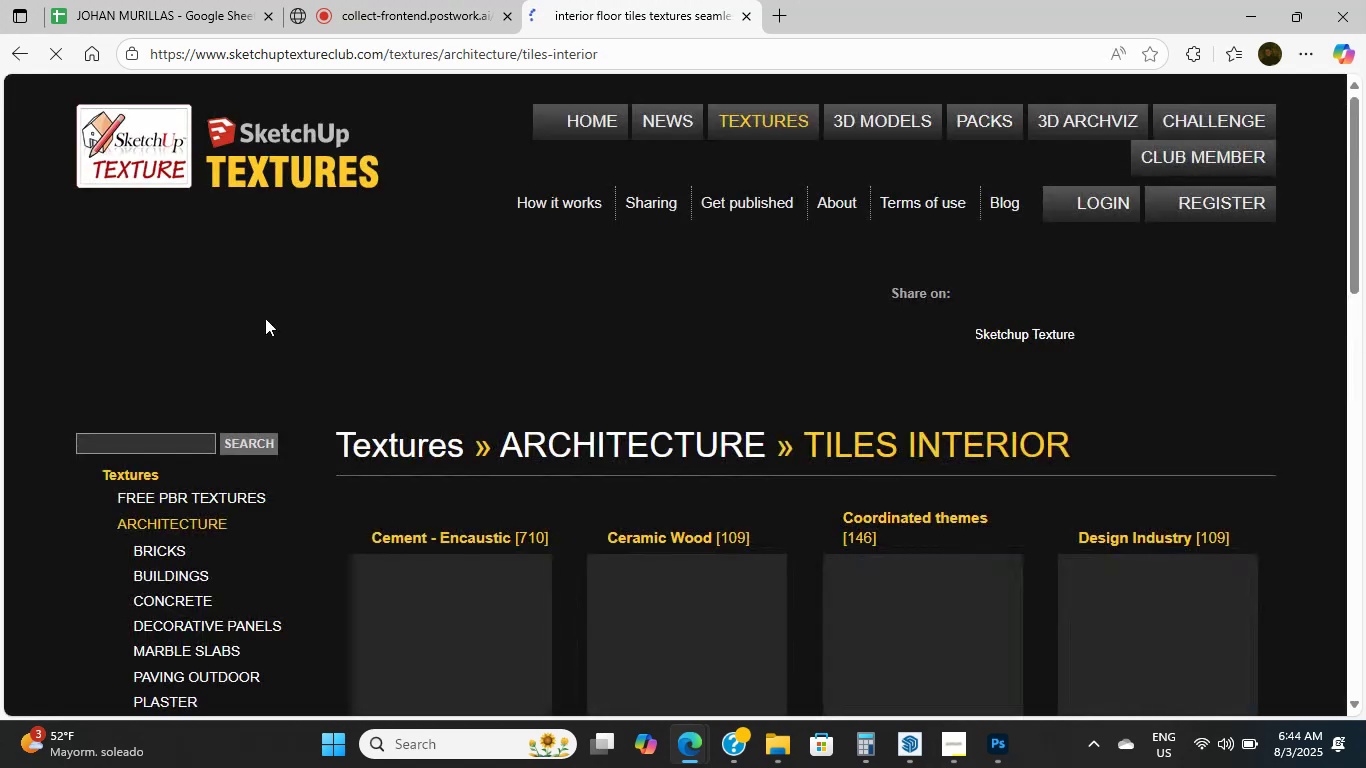 
scroll: coordinate [265, 318], scroll_direction: down, amount: 5.0
 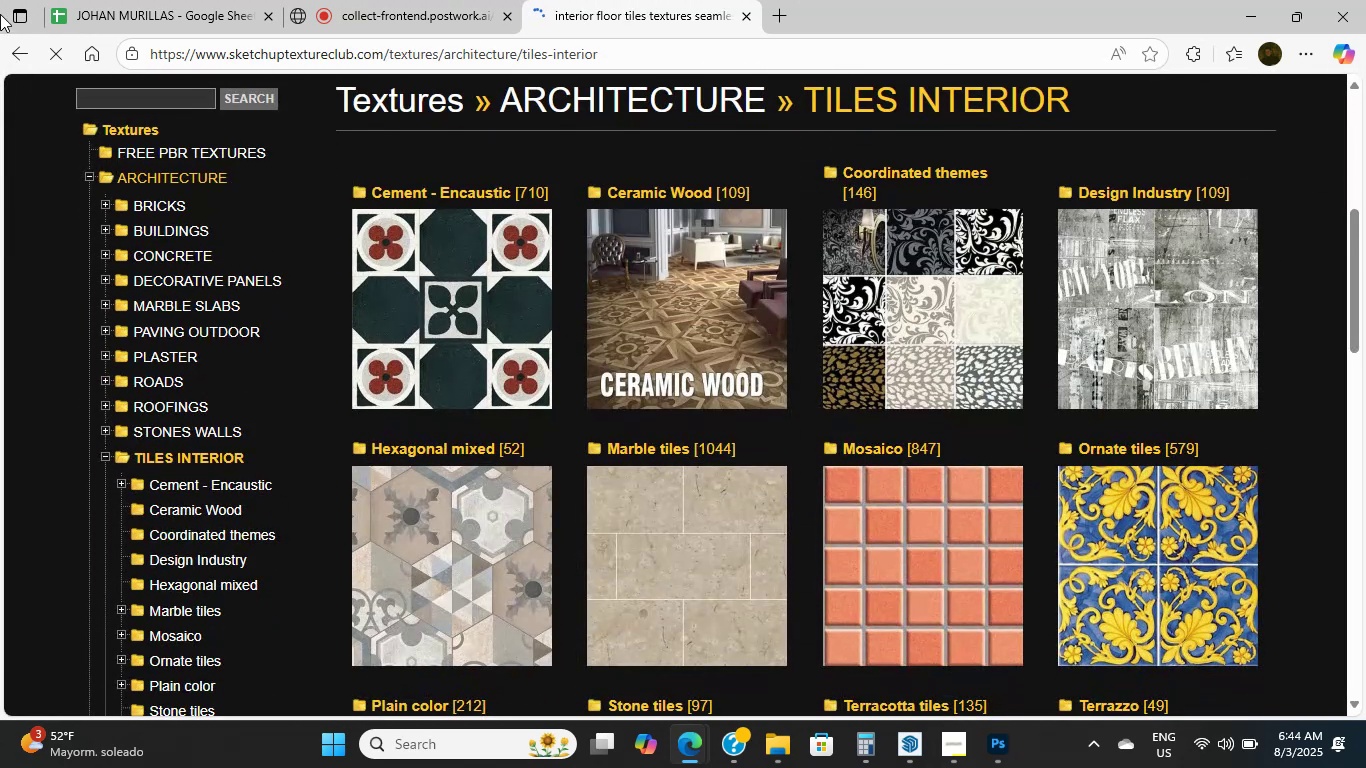 
left_click([35, 48])
 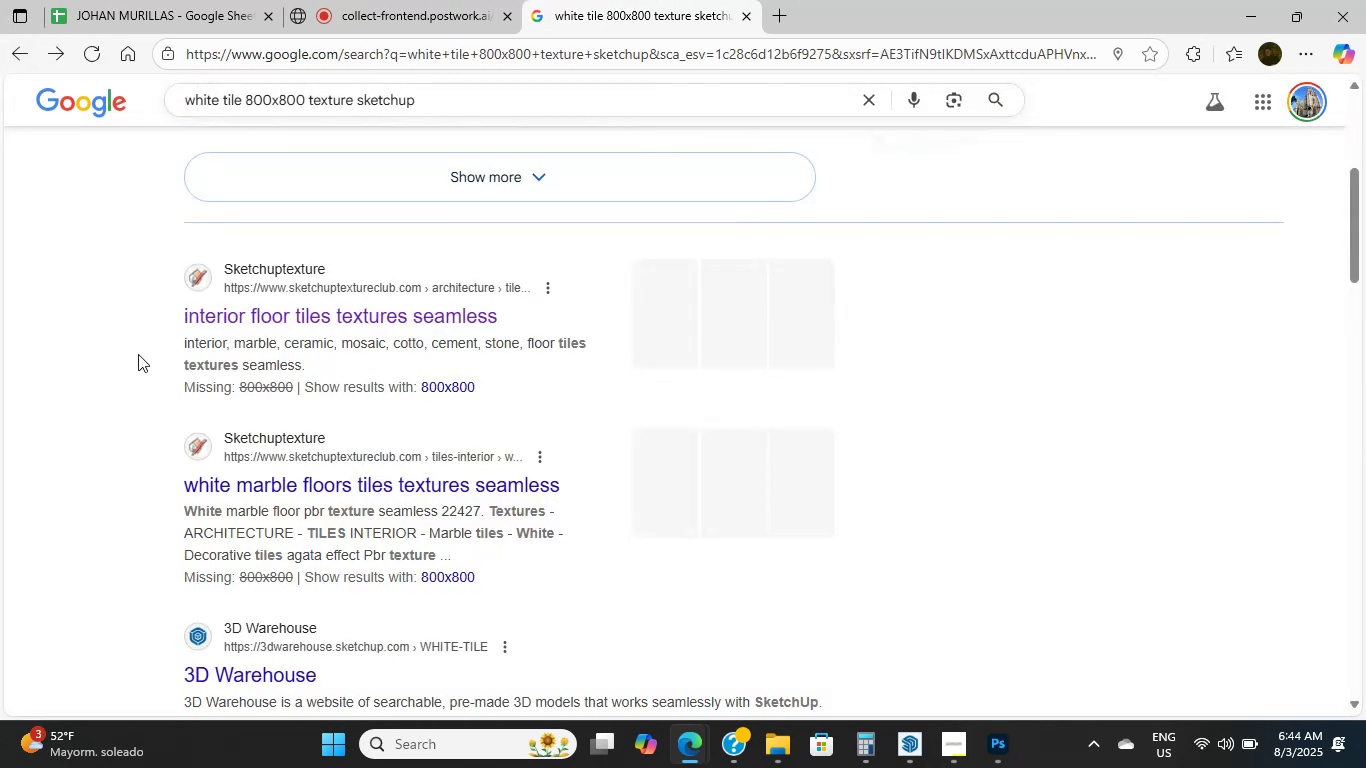 
scroll: coordinate [166, 479], scroll_direction: down, amount: 7.0
 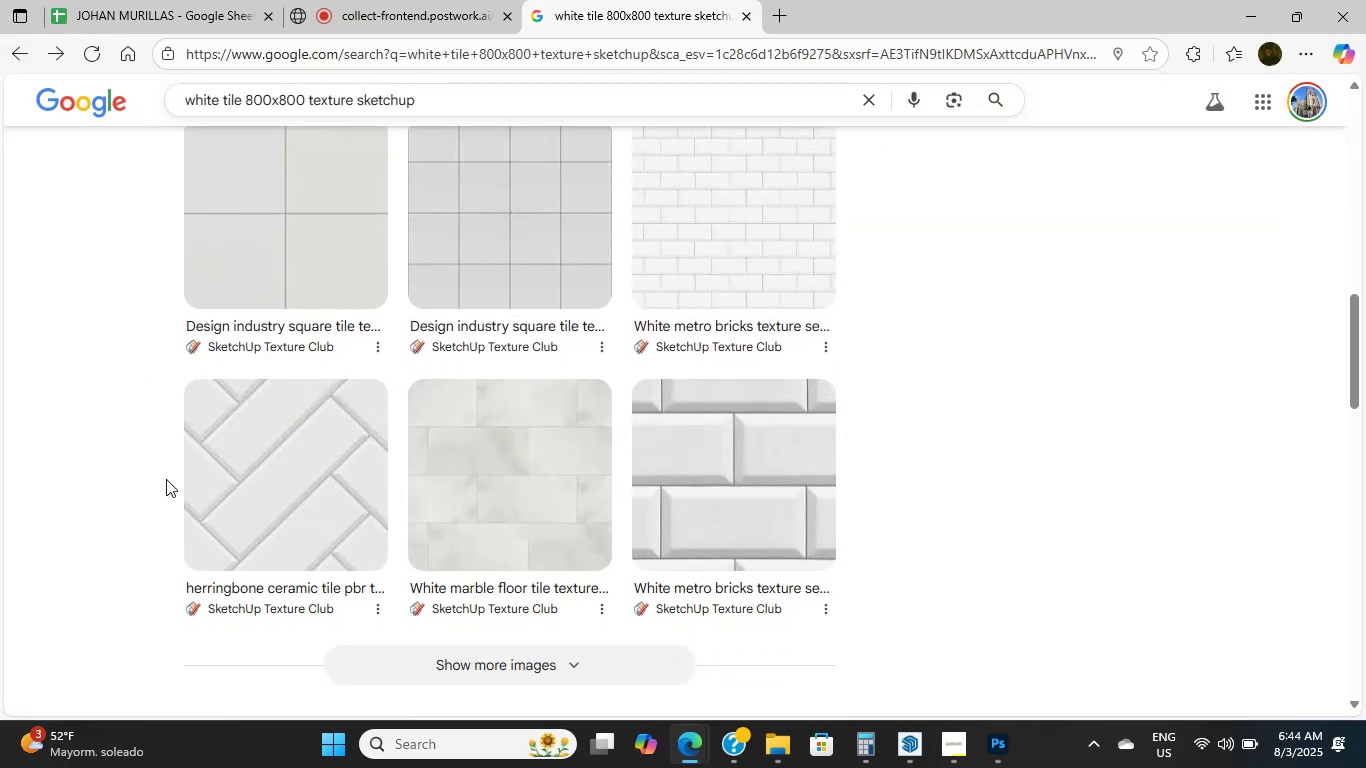 
scroll: coordinate [165, 458], scroll_direction: up, amount: 2.0
 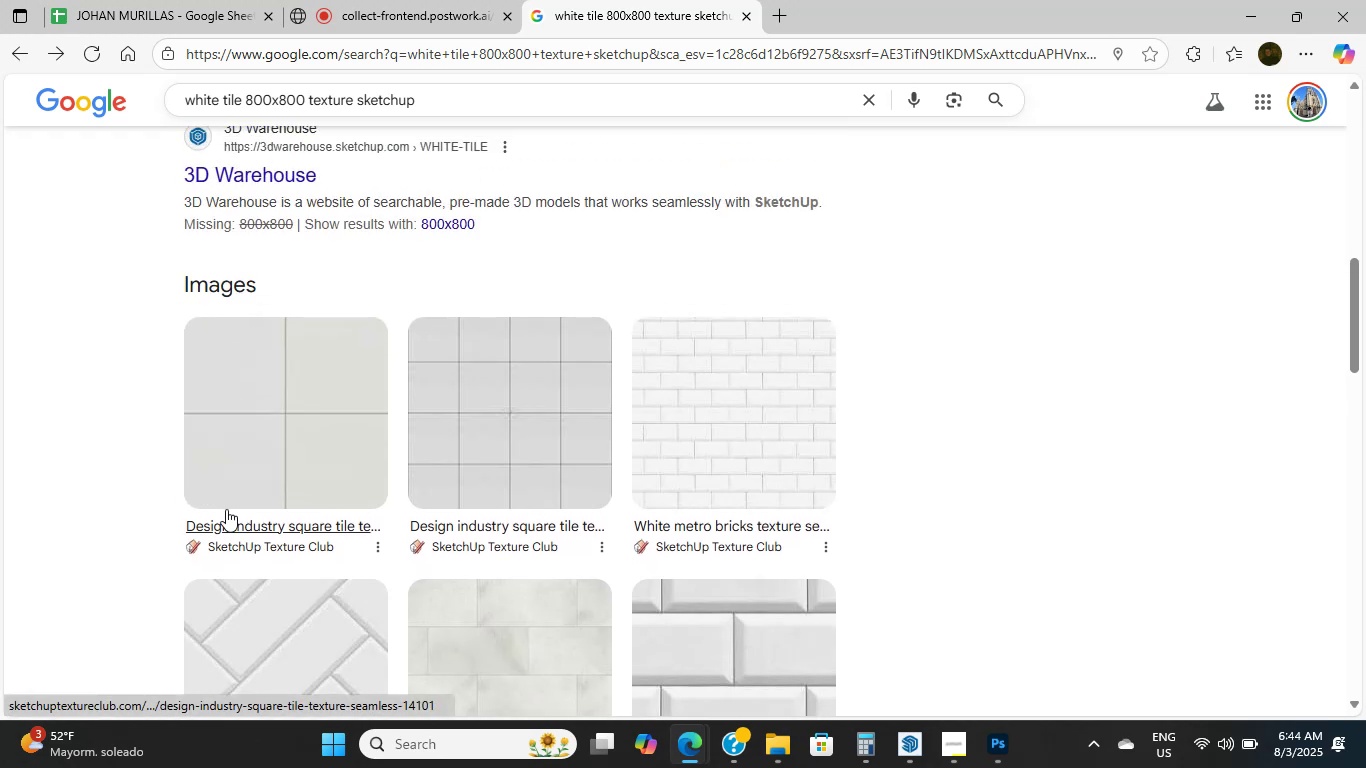 
left_click([213, 454])
 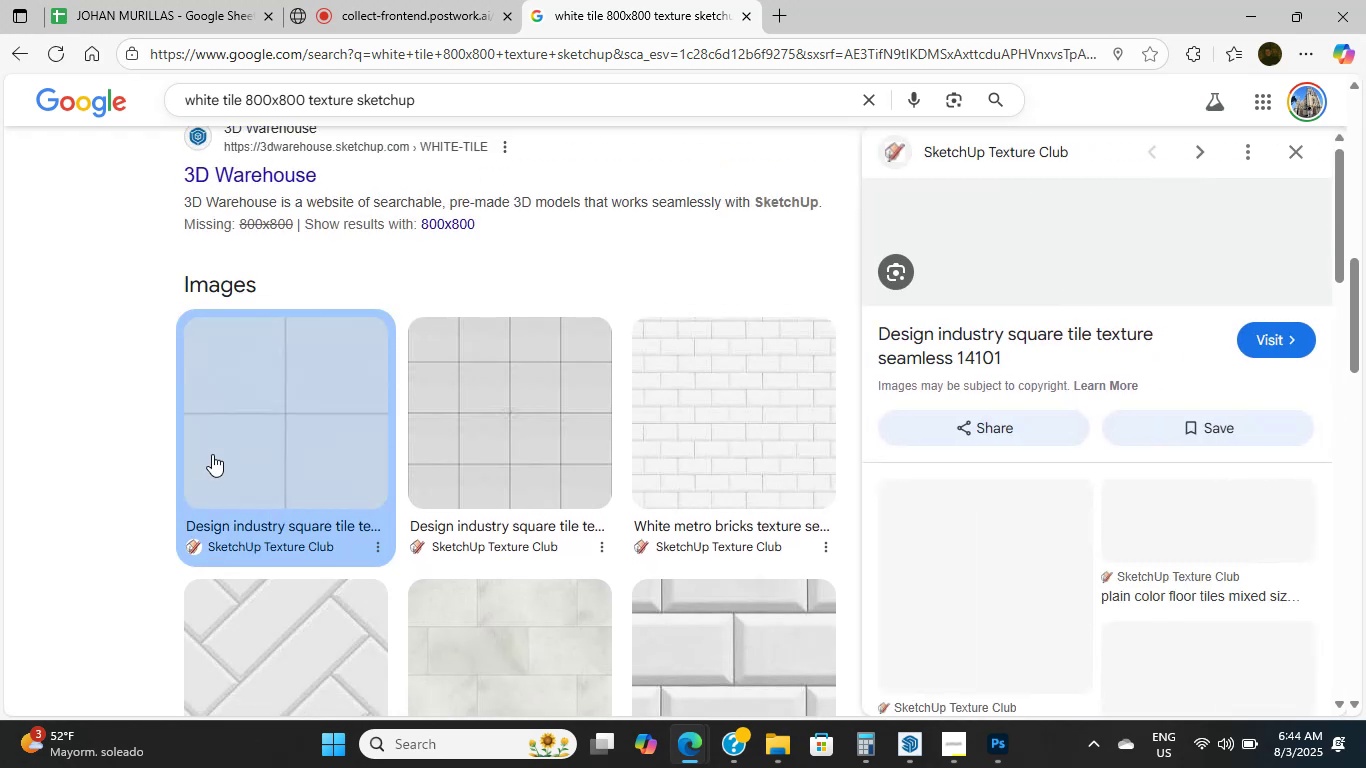 
scroll: coordinate [212, 441], scroll_direction: up, amount: 16.0
 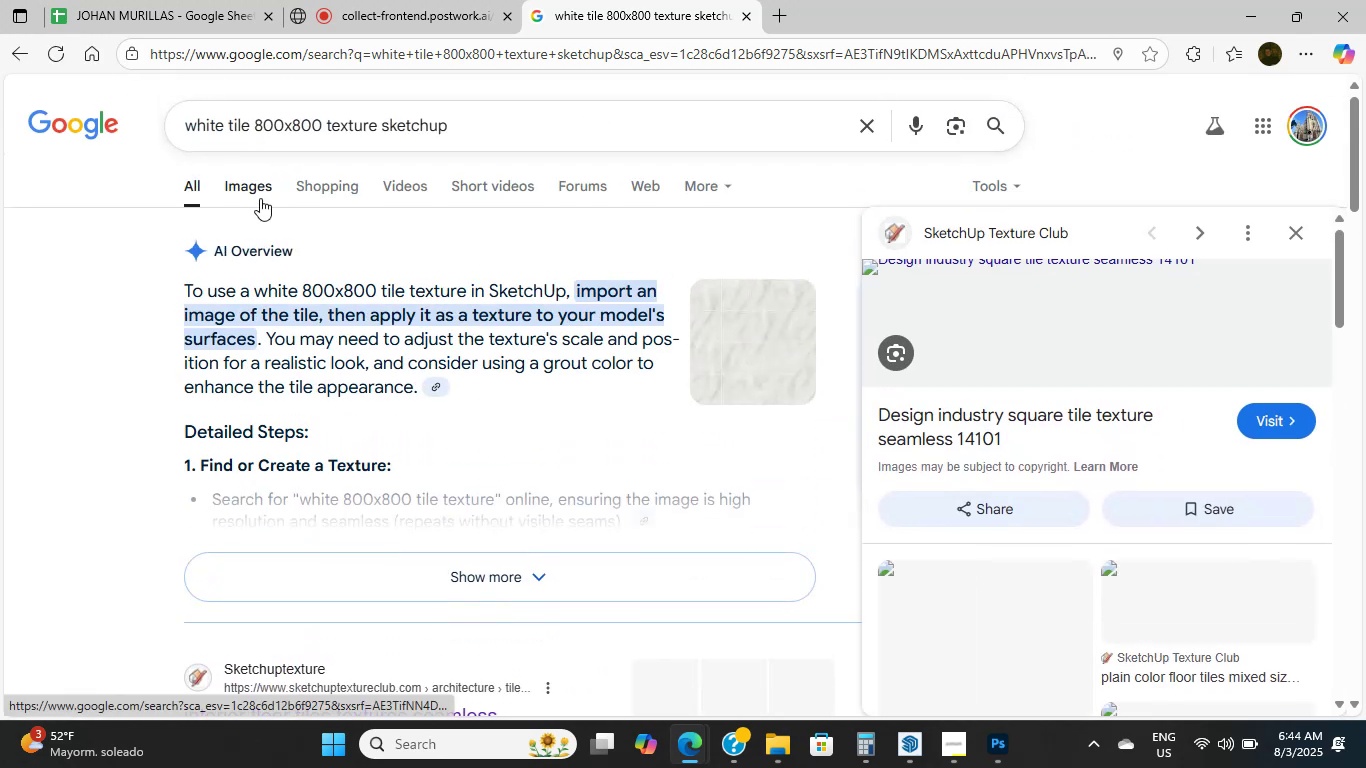 
left_click([259, 192])
 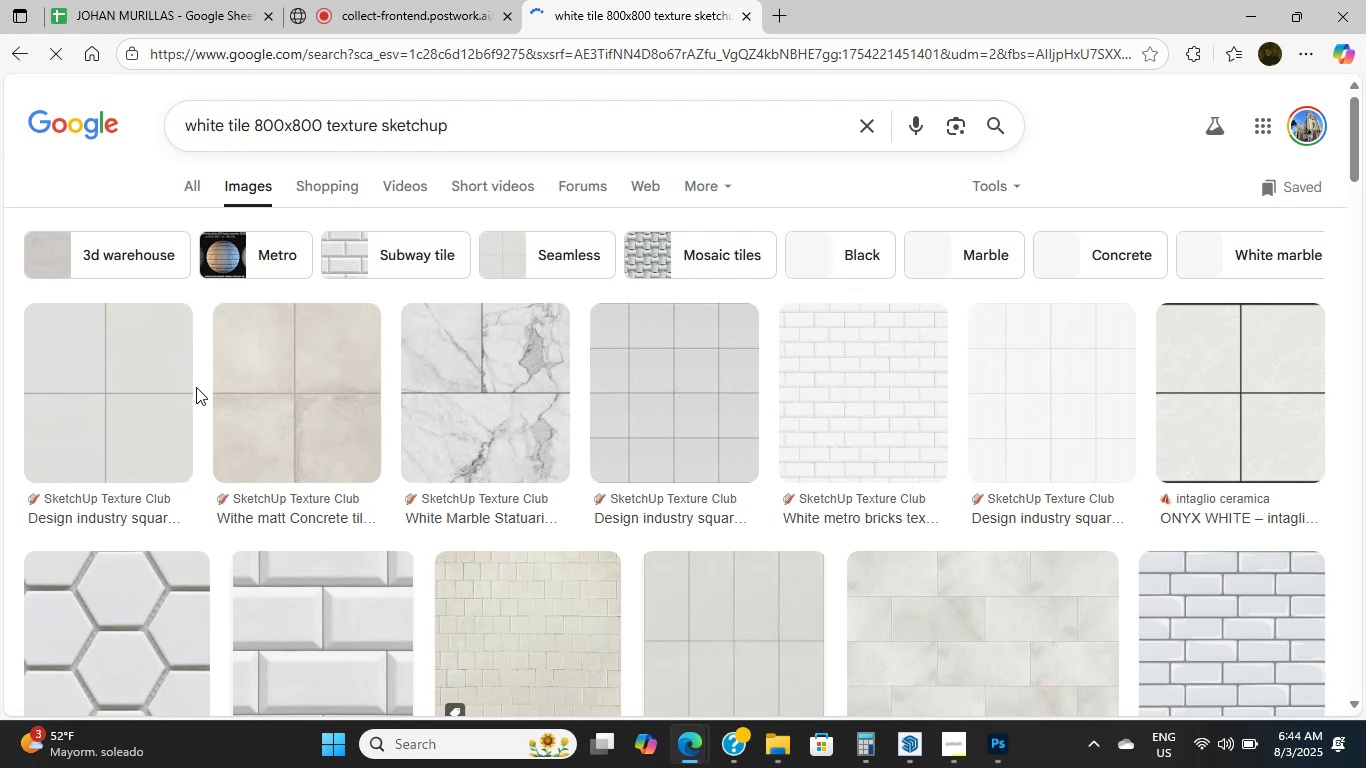 
scroll: coordinate [196, 387], scroll_direction: down, amount: 11.0
 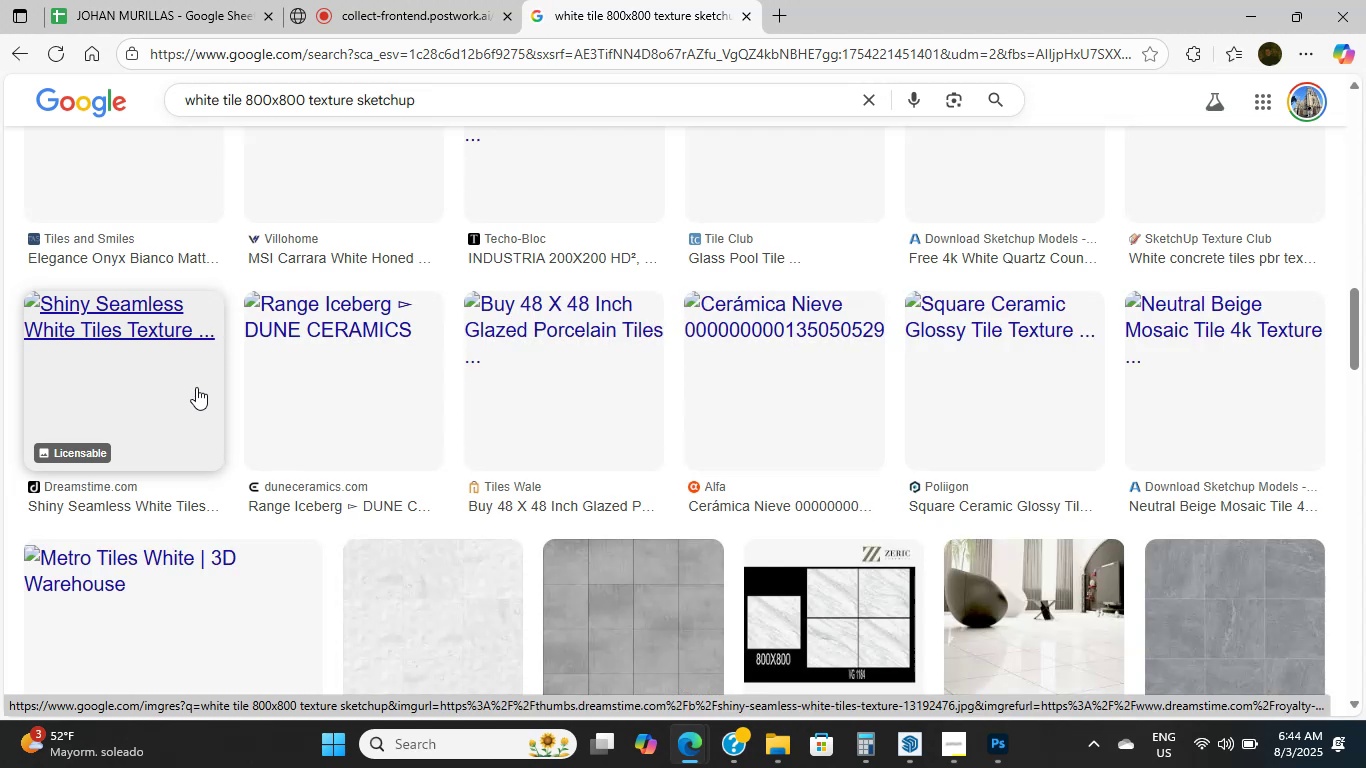 
wait(6.88)
 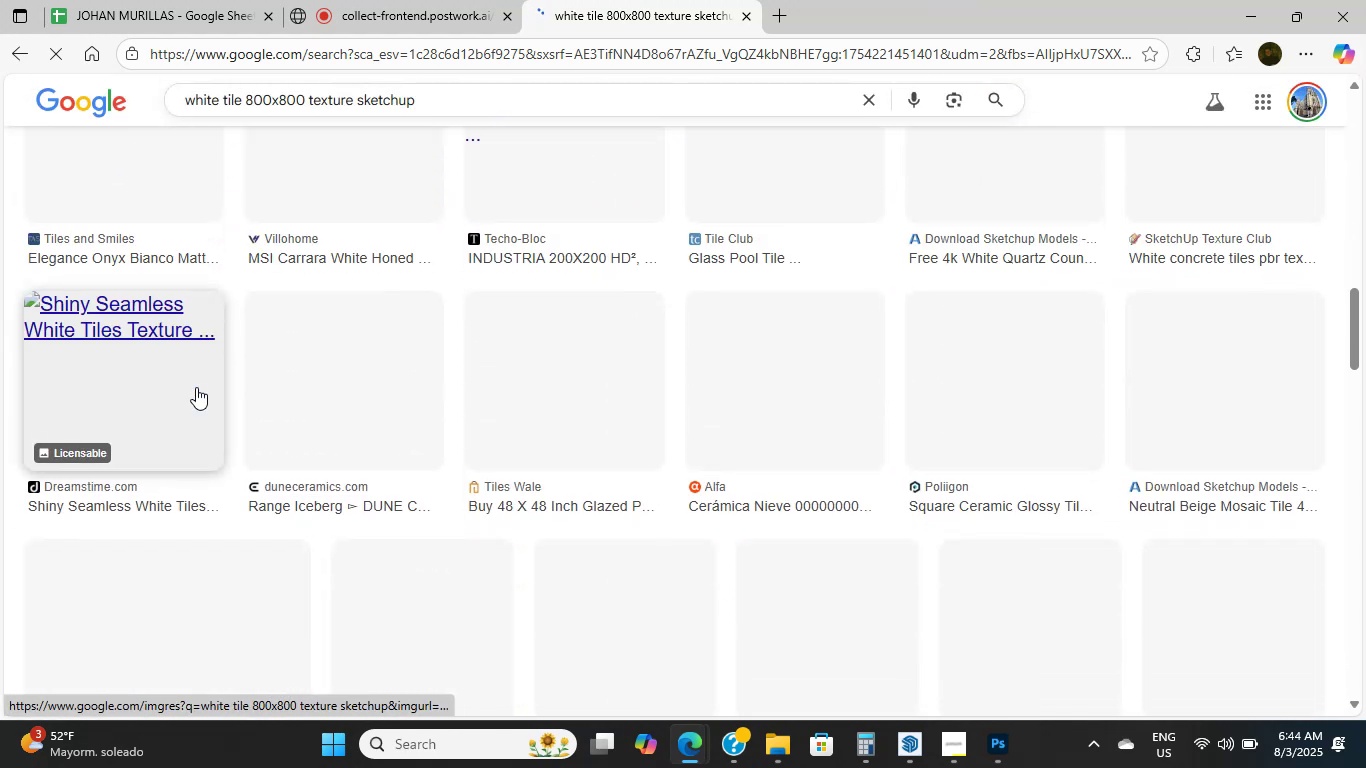 
scroll: coordinate [196, 387], scroll_direction: up, amount: 8.0
 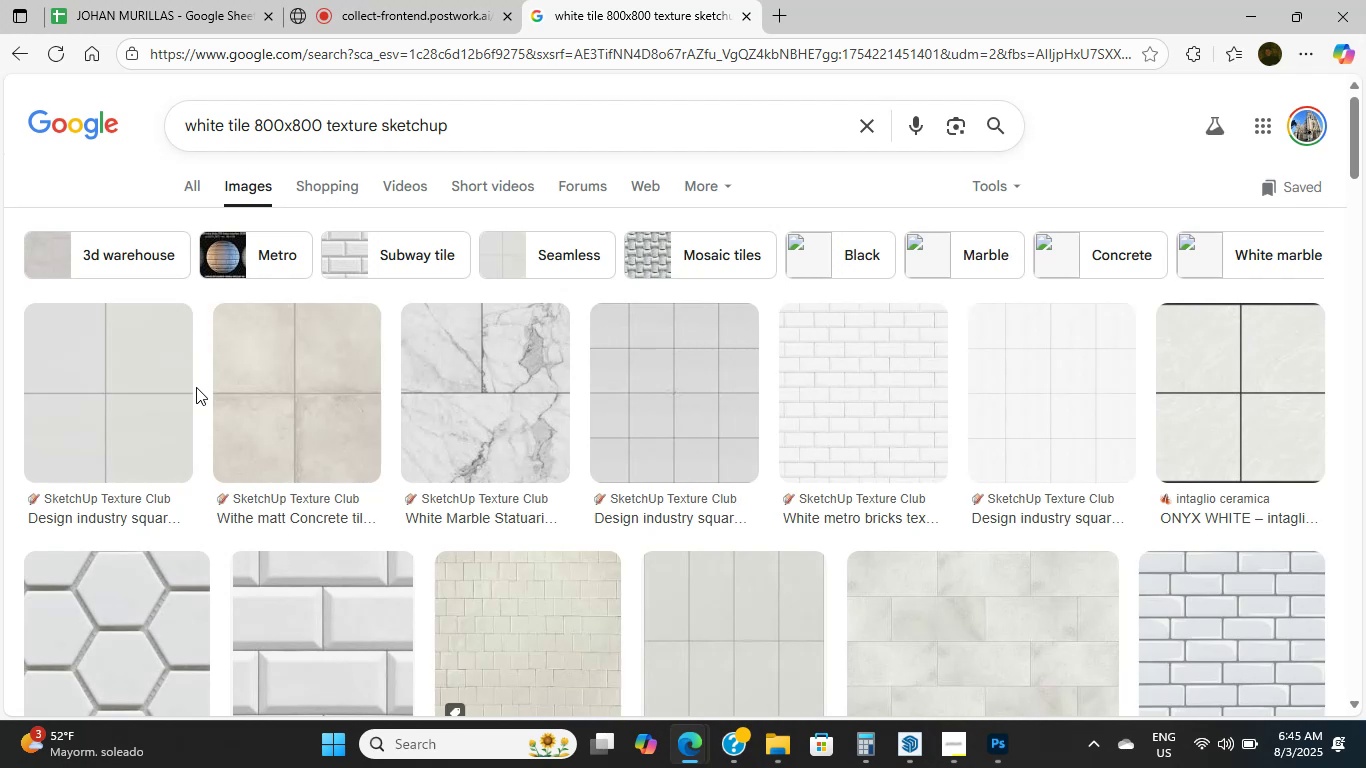 
wait(11.79)
 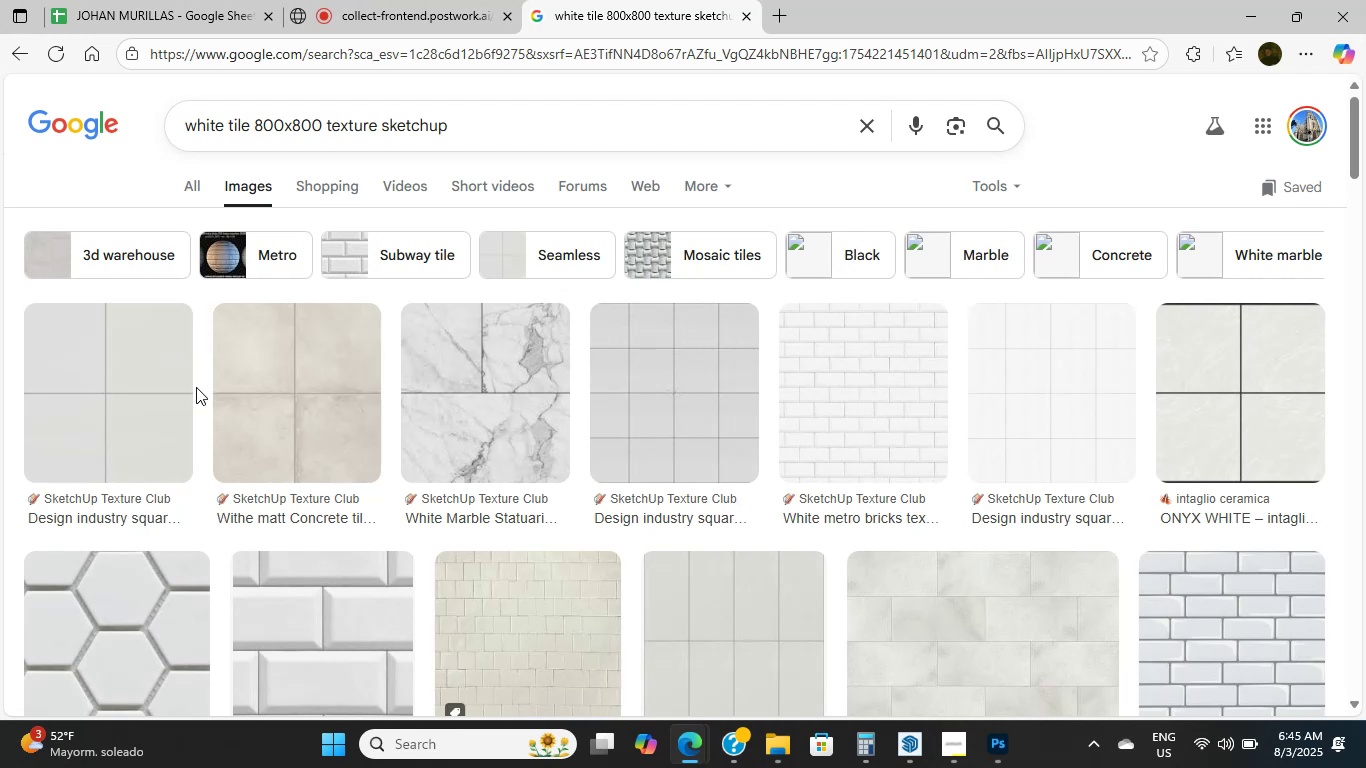 
scroll: coordinate [73, 400], scroll_direction: down, amount: 4.0
 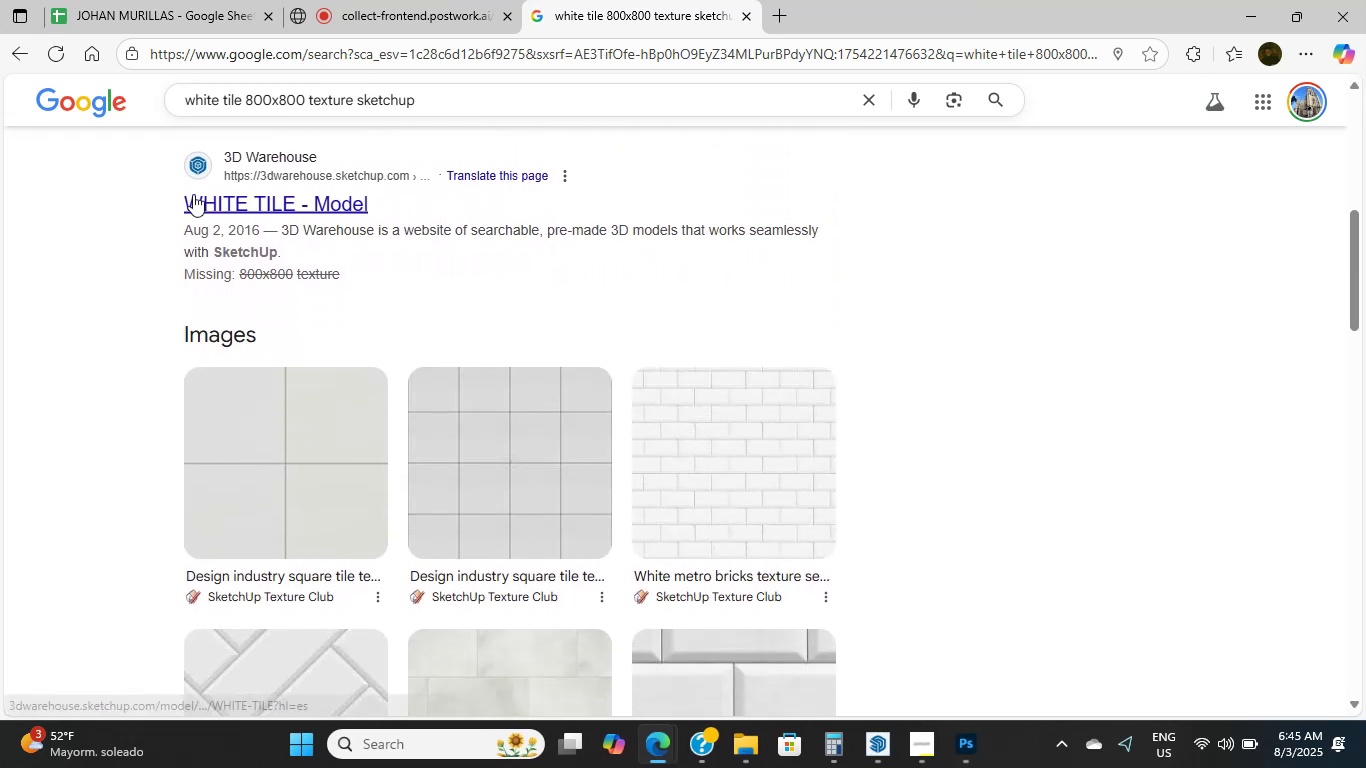 
left_click([193, 194])
 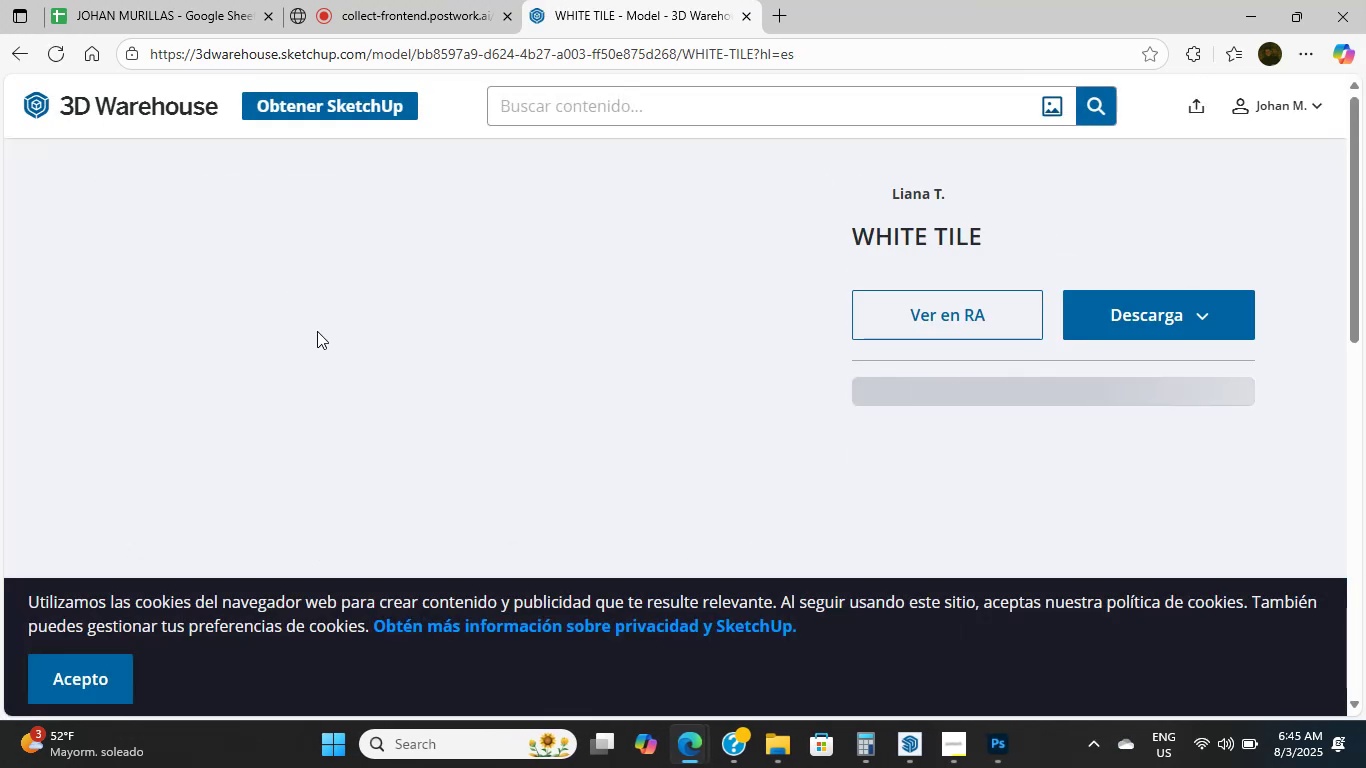 
scroll: coordinate [311, 334], scroll_direction: down, amount: 1.0
 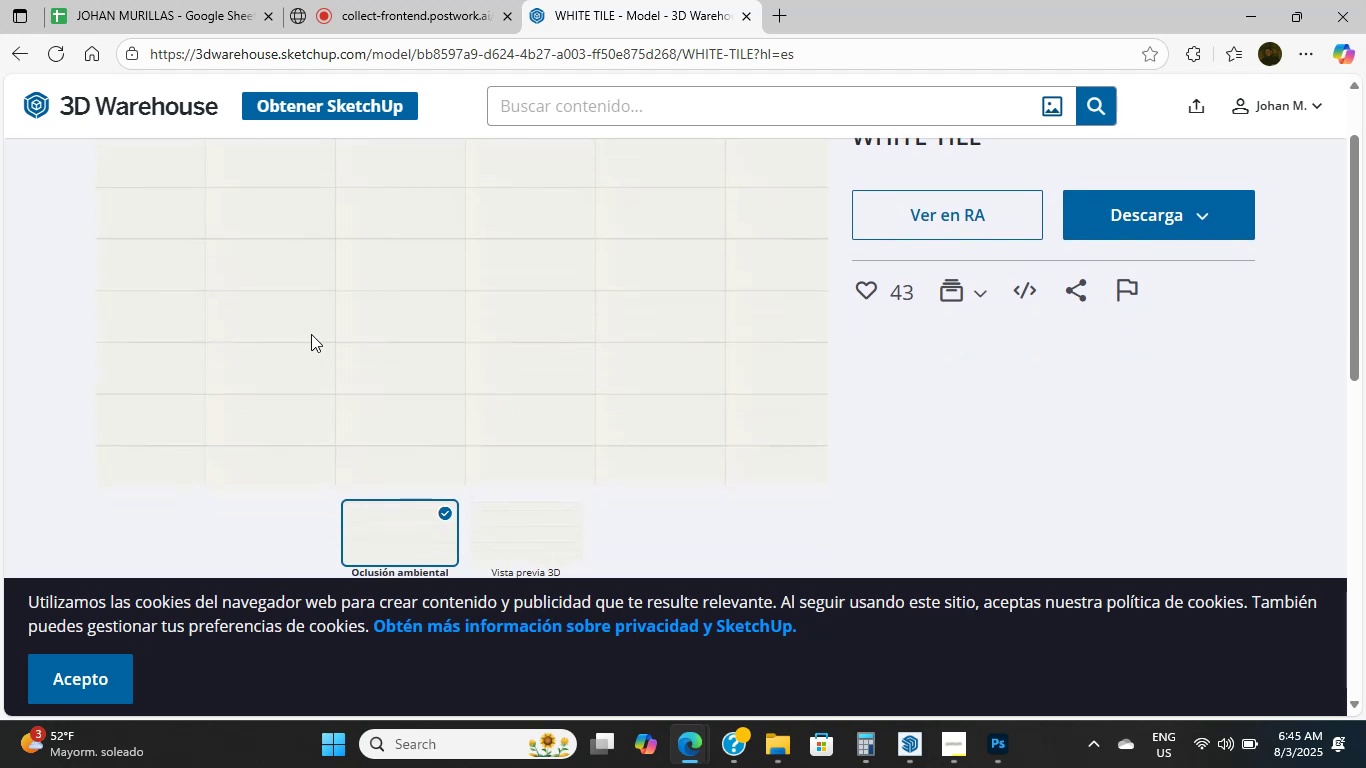 
scroll: coordinate [311, 334], scroll_direction: up, amount: 2.0
 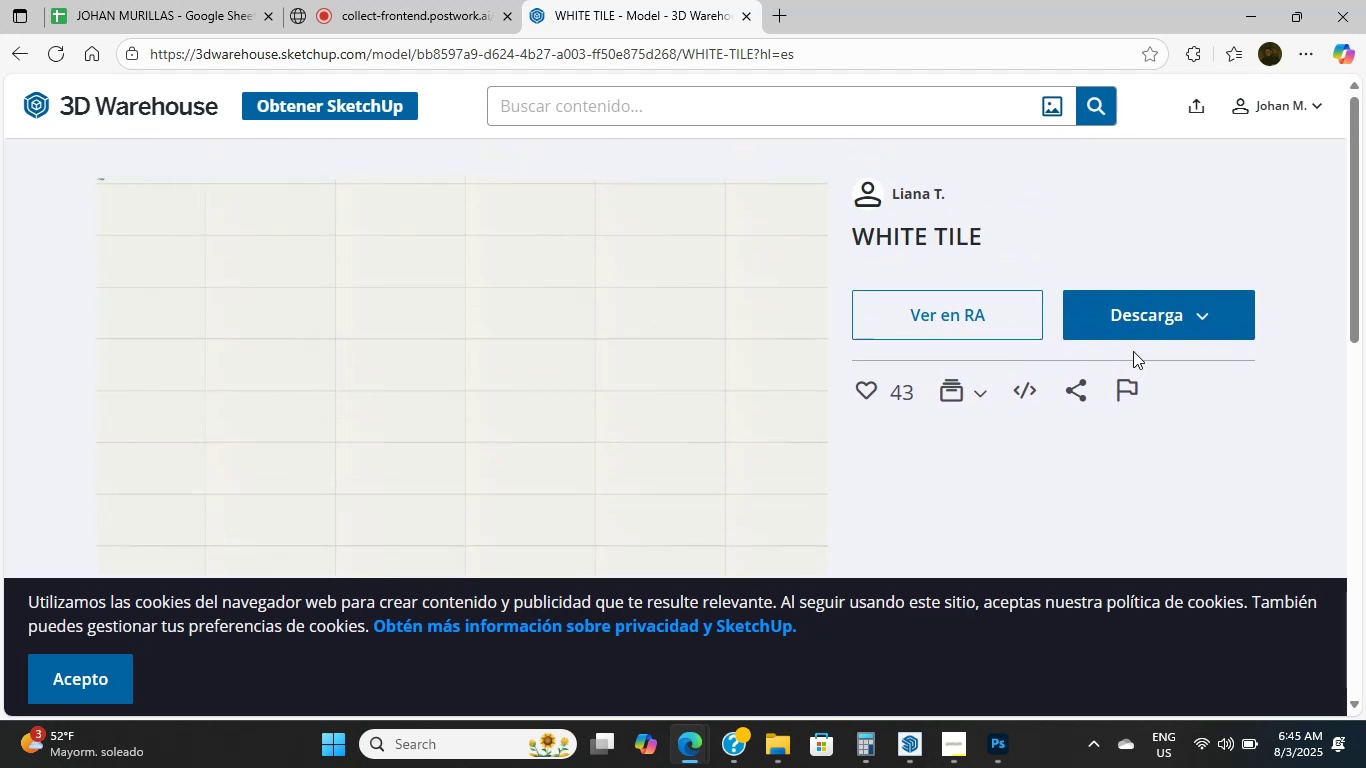 
left_click([1138, 324])
 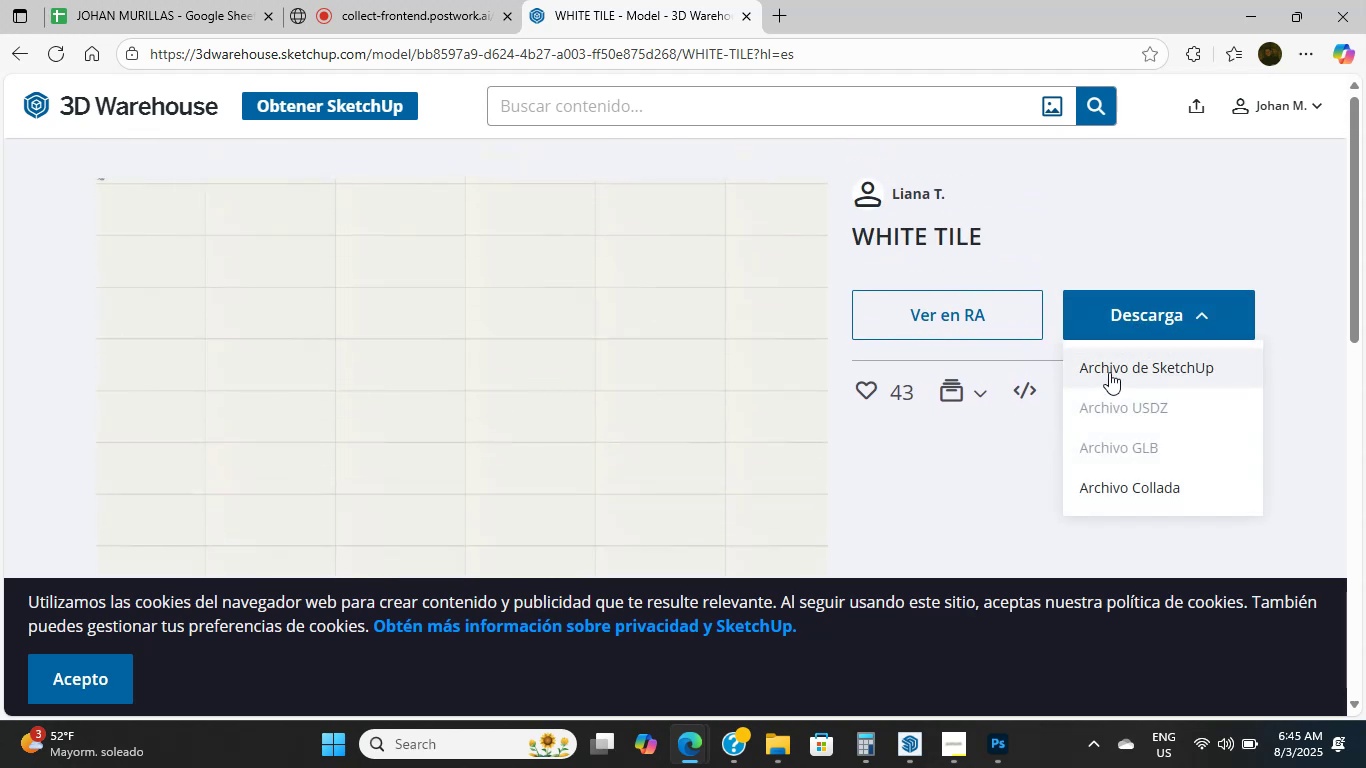 
left_click([1109, 372])
 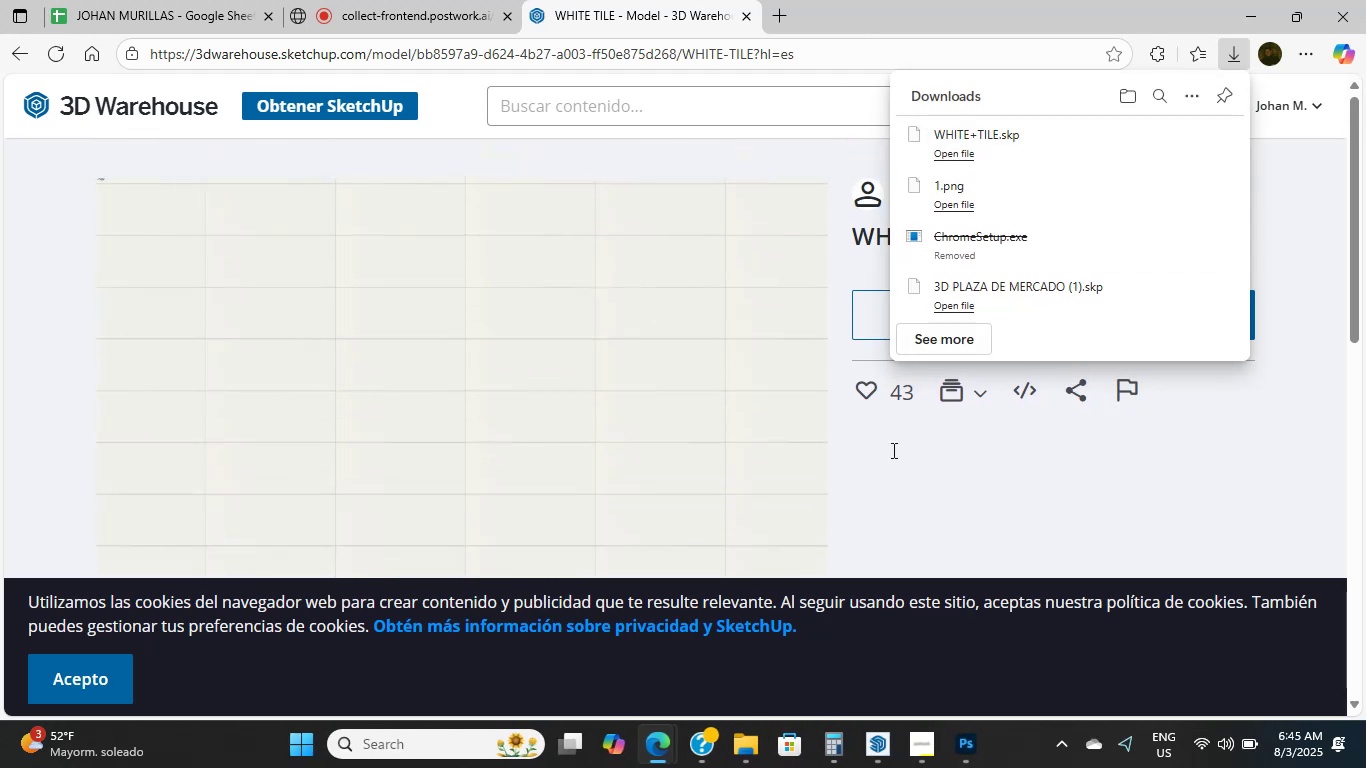 
wait(6.7)
 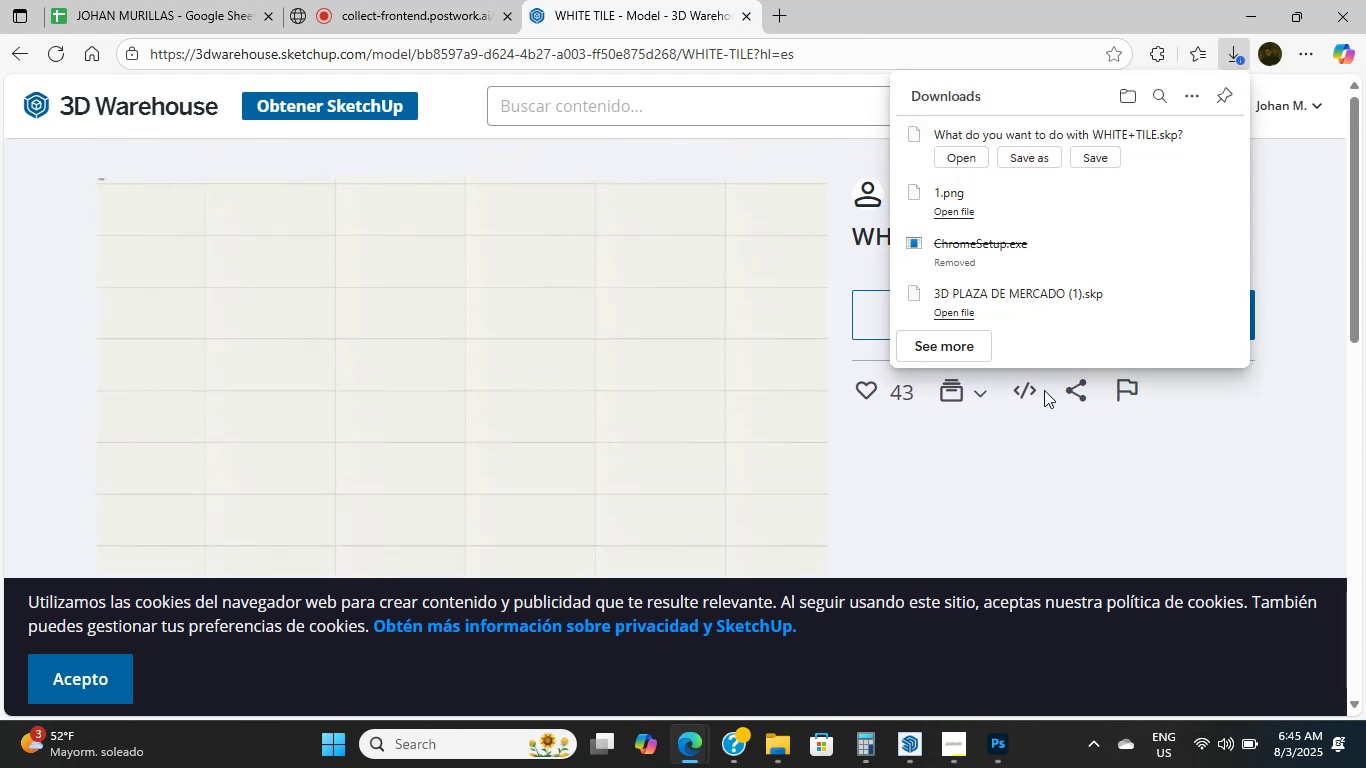 
left_click([956, 130])
 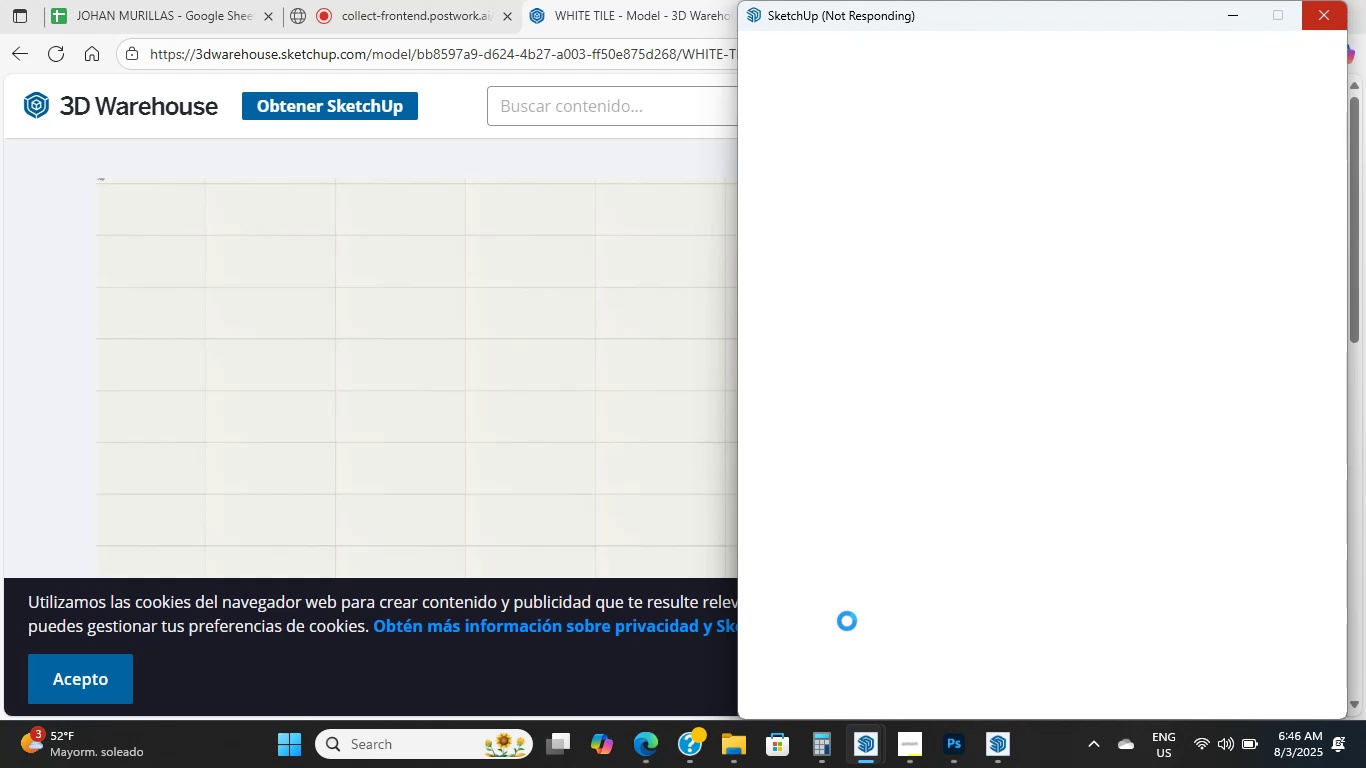 
wait(36.71)
 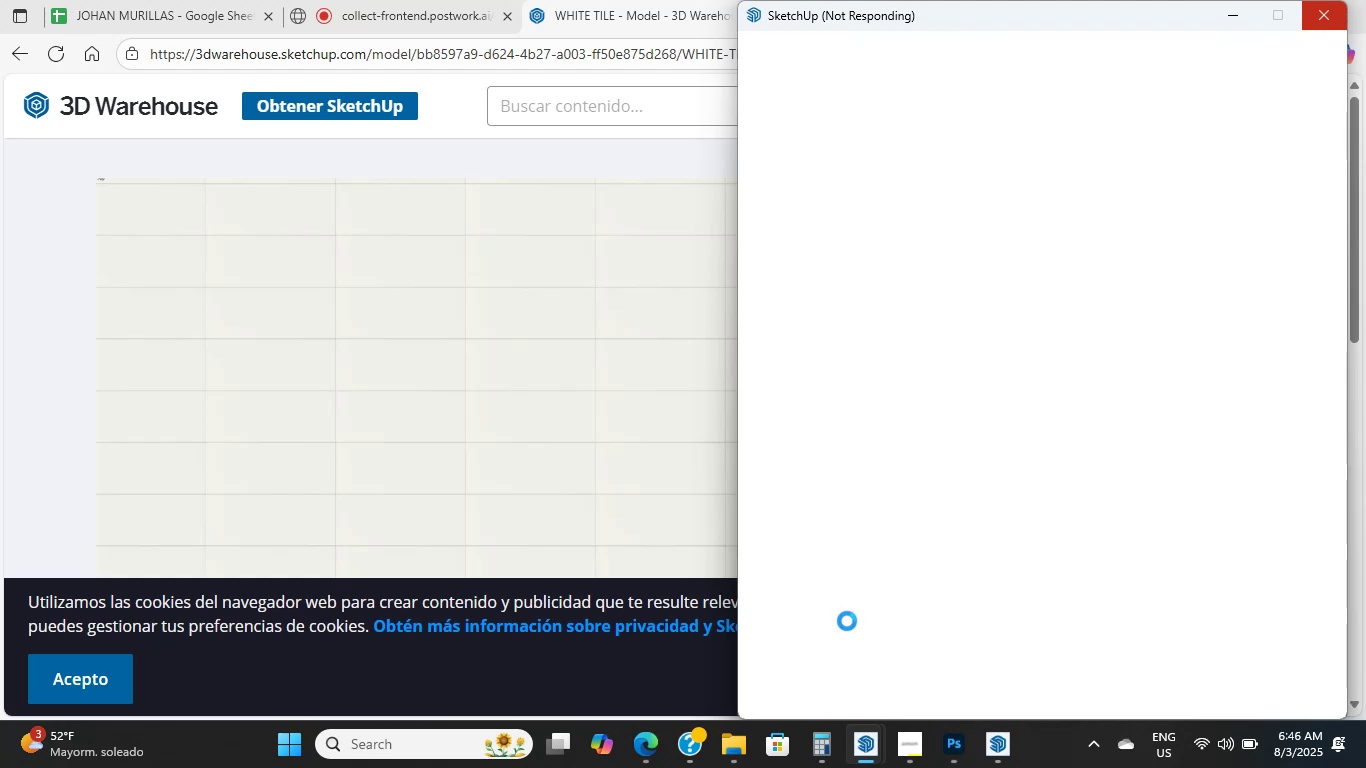 
double_click([1047, 266])
 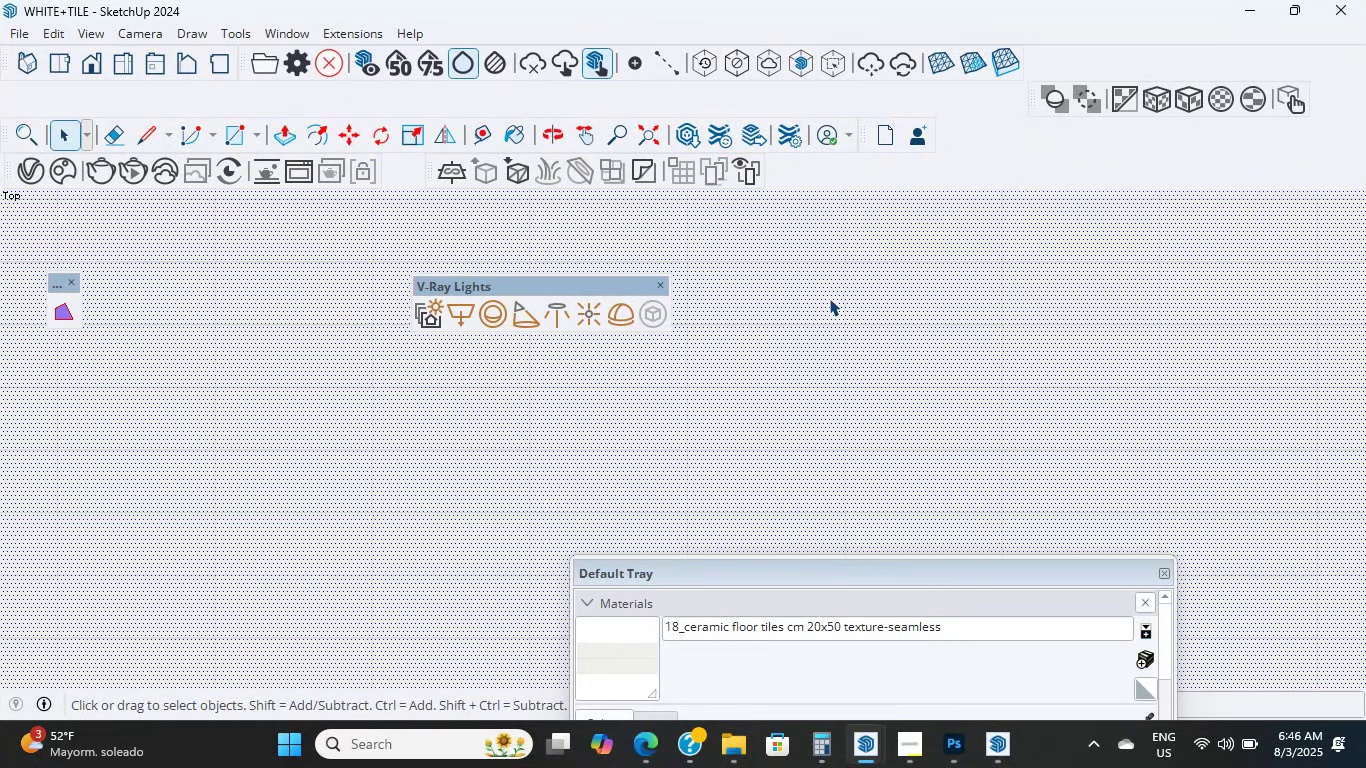 
wait(24.0)
 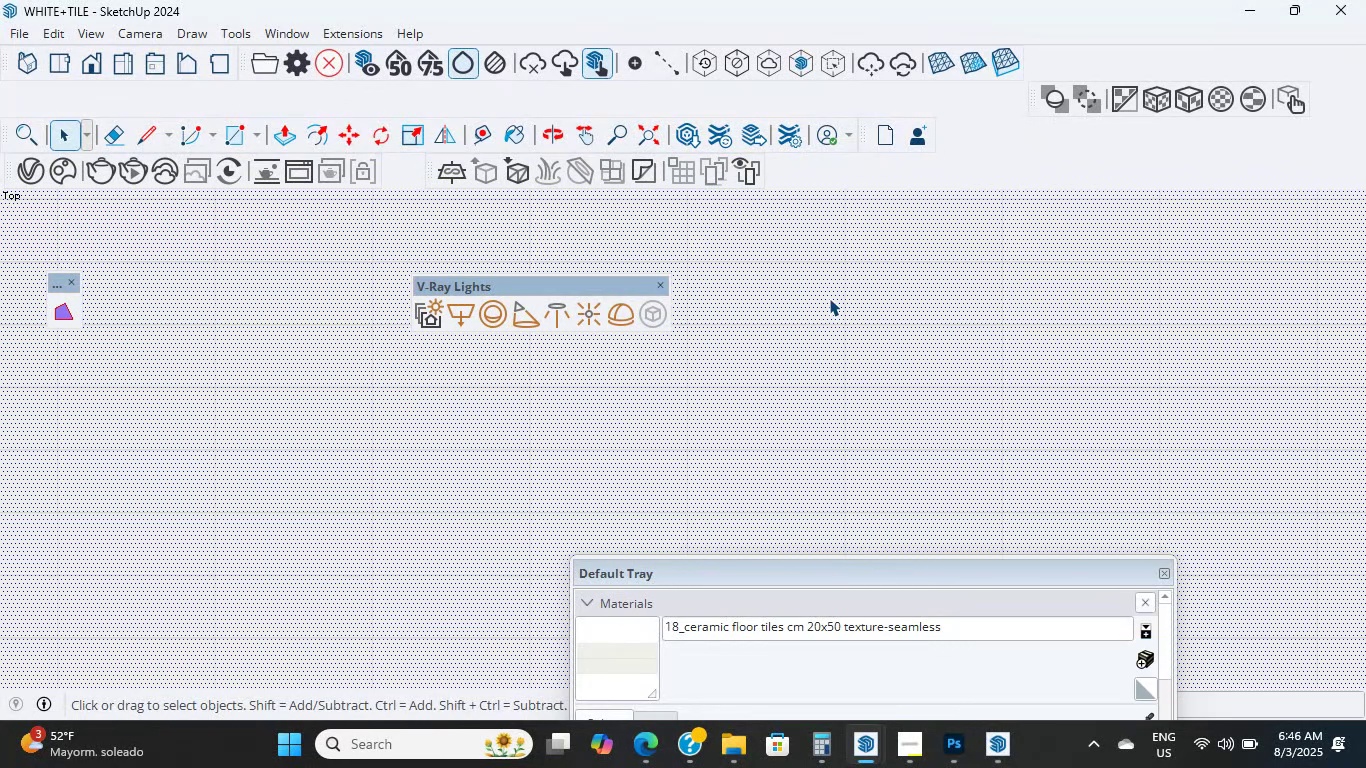 
scroll: coordinate [829, 298], scroll_direction: down, amount: 1.0
 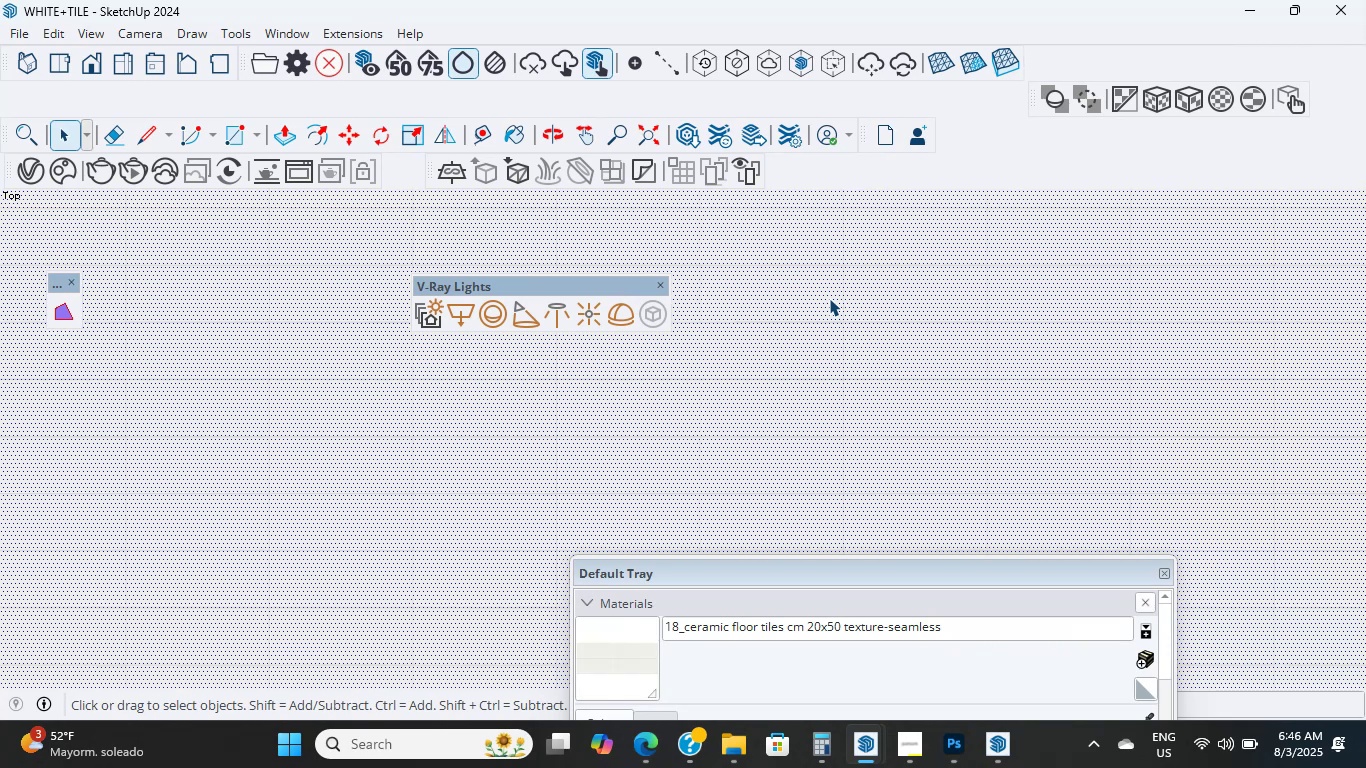 
wait(6.26)
 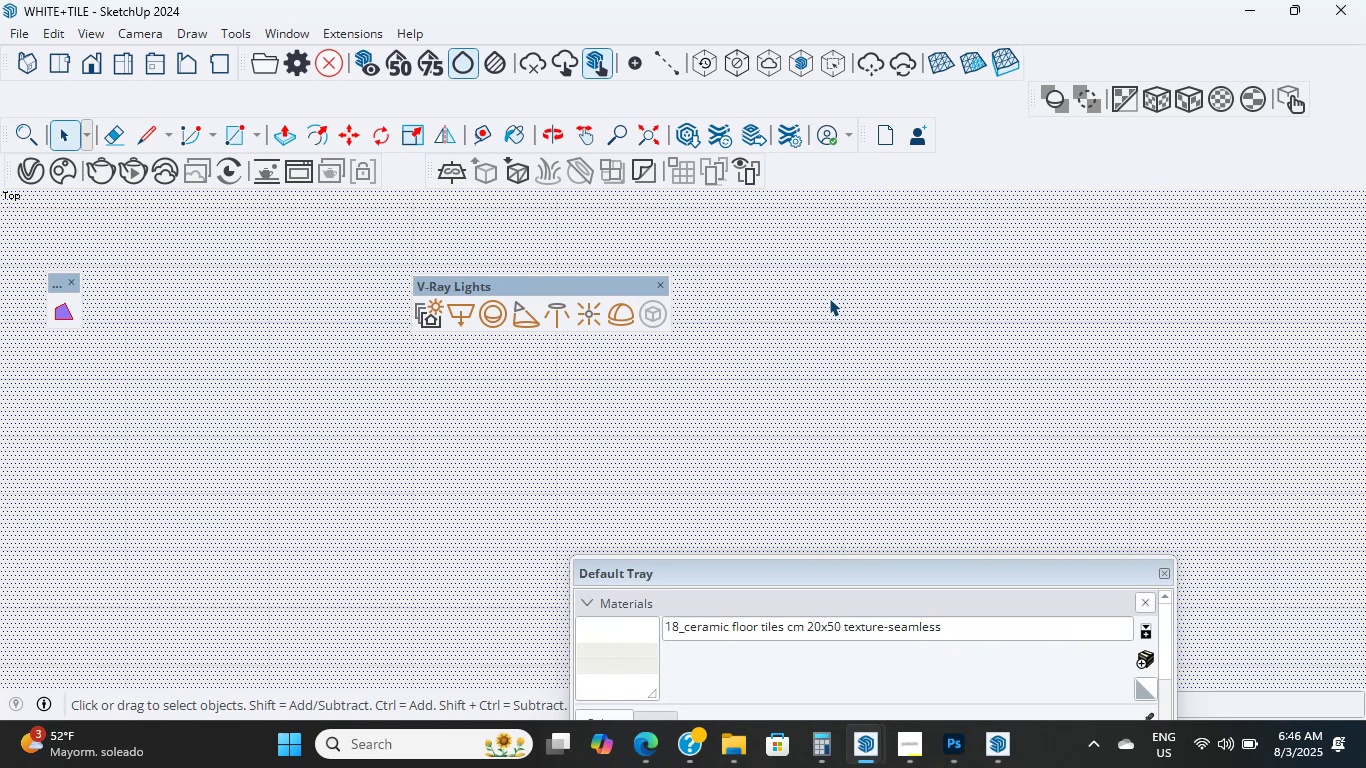 
scroll: coordinate [829, 298], scroll_direction: up, amount: 1.0
 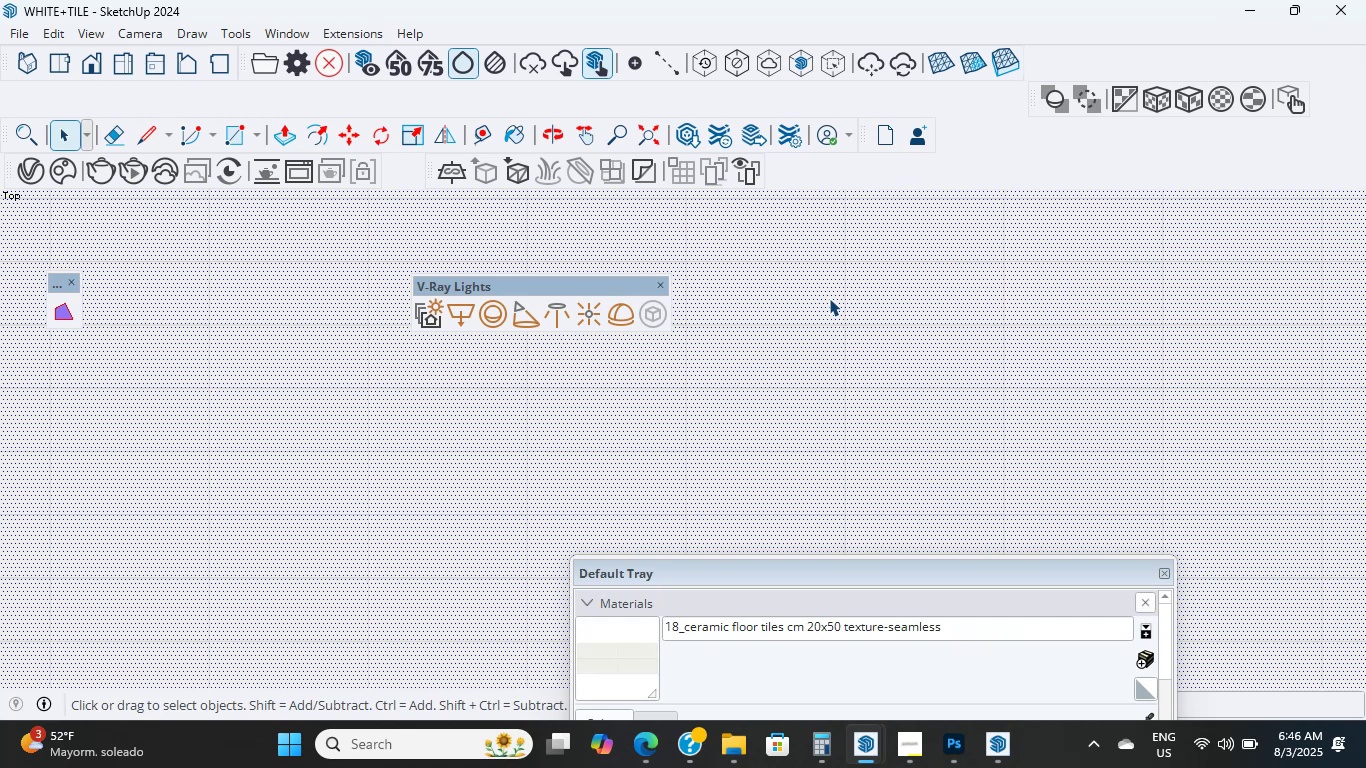 
wait(5.4)
 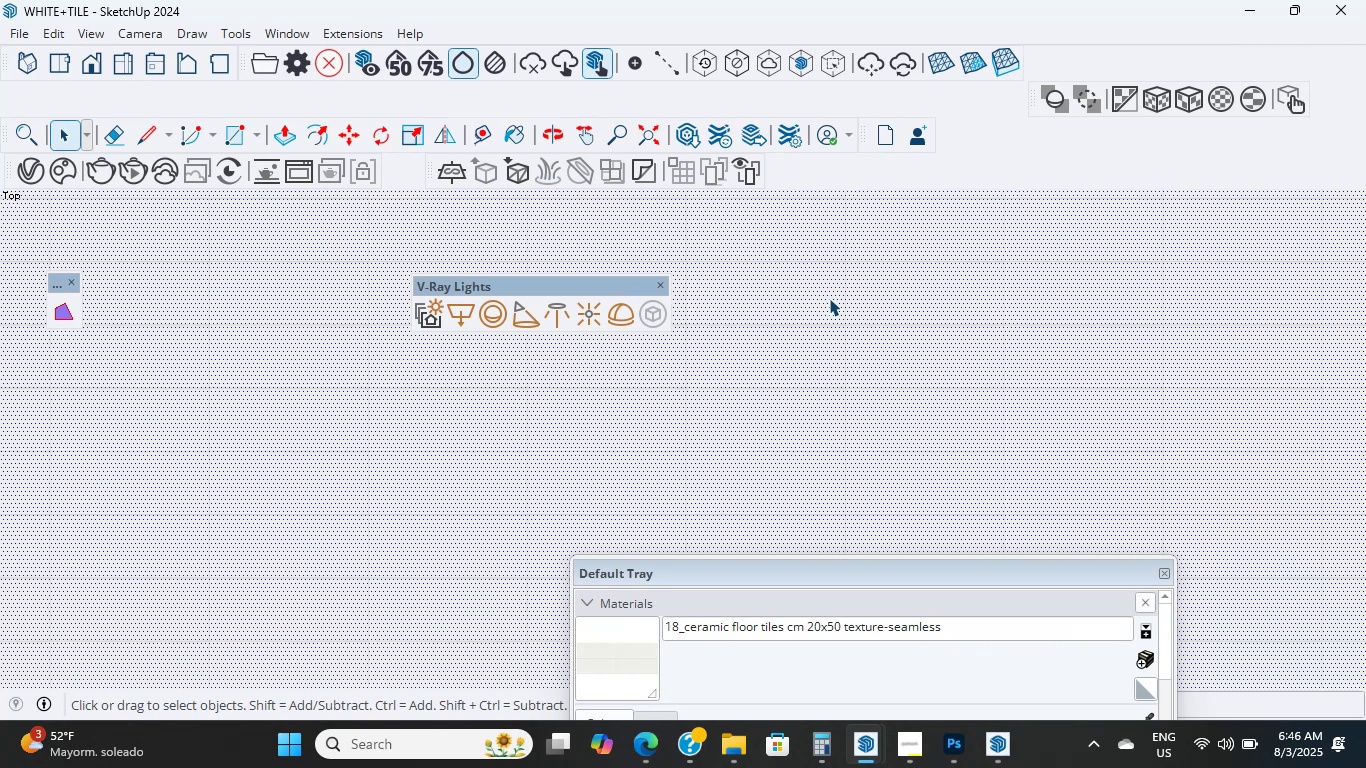 
scroll: coordinate [773, 350], scroll_direction: down, amount: 22.0
 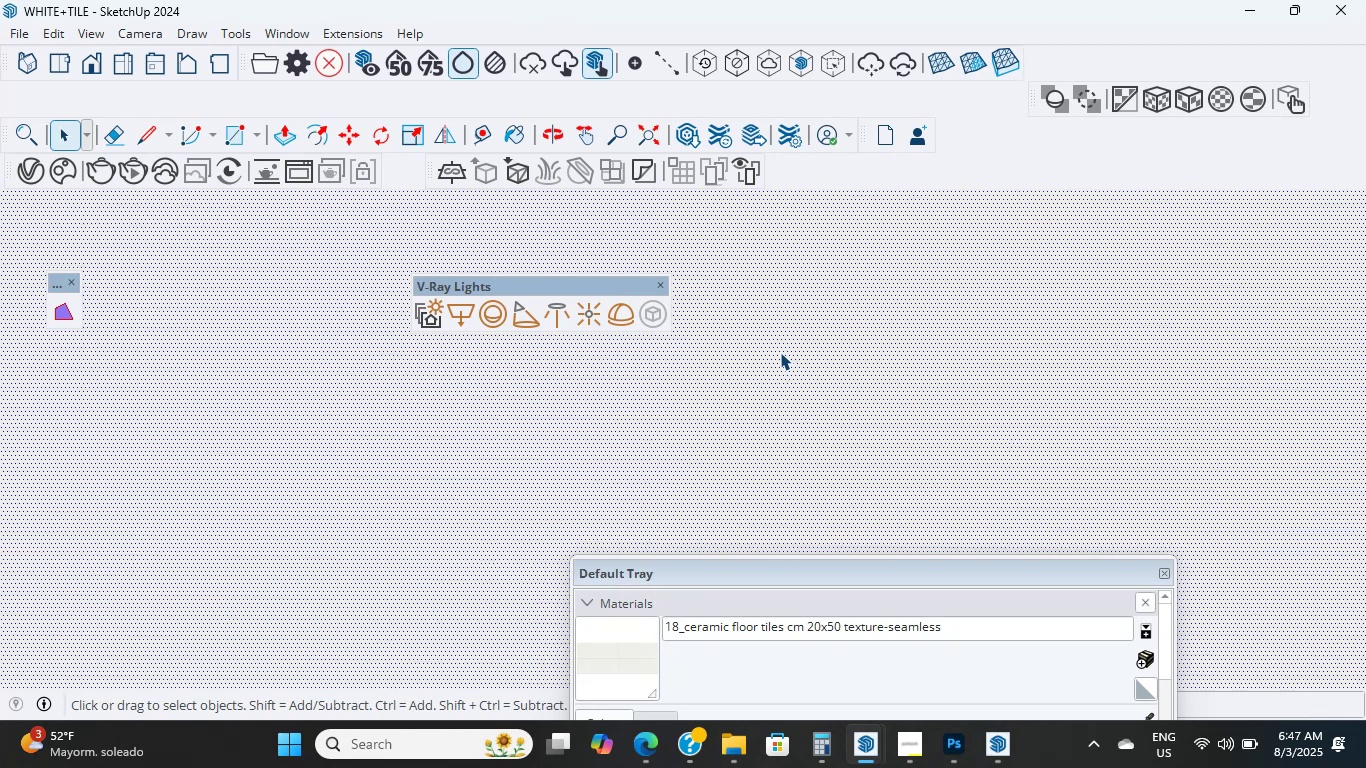 
wait(22.13)
 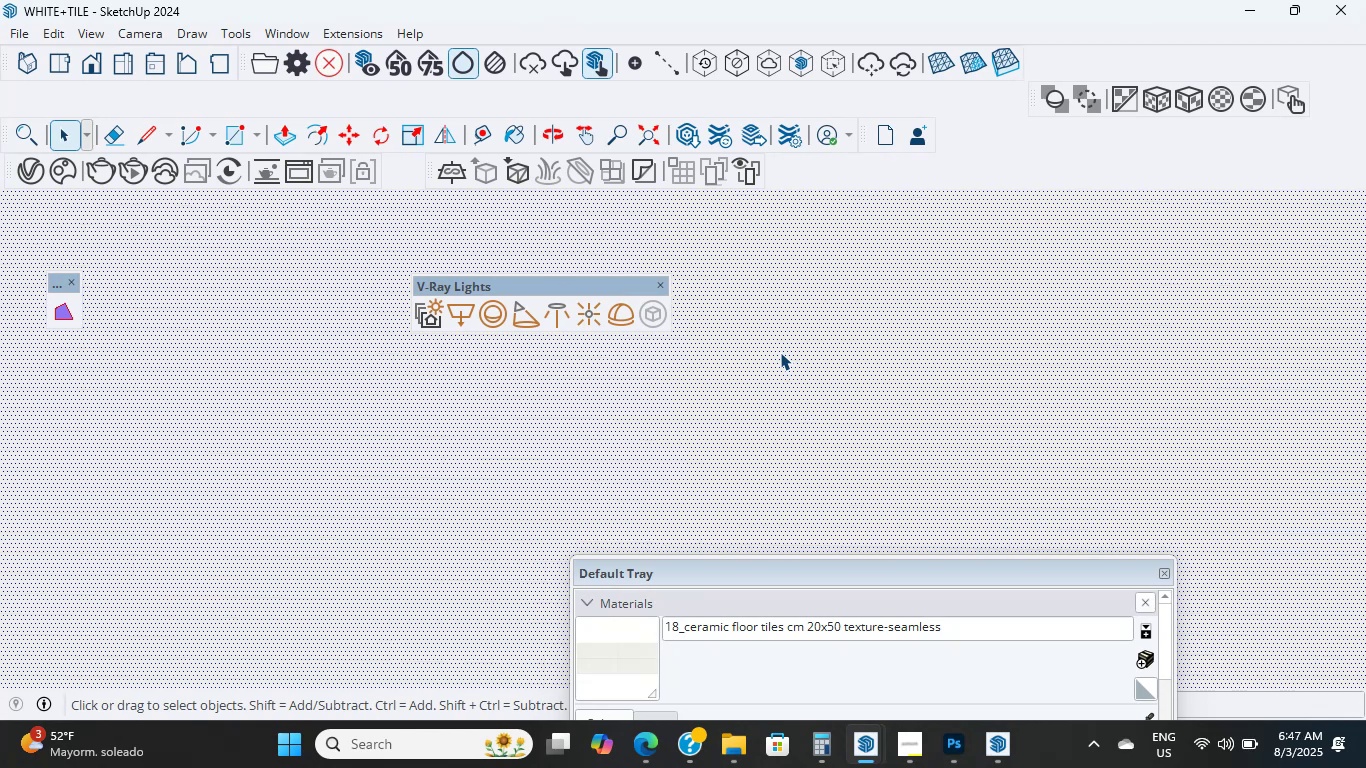 
scroll: coordinate [763, 395], scroll_direction: down, amount: 15.0
 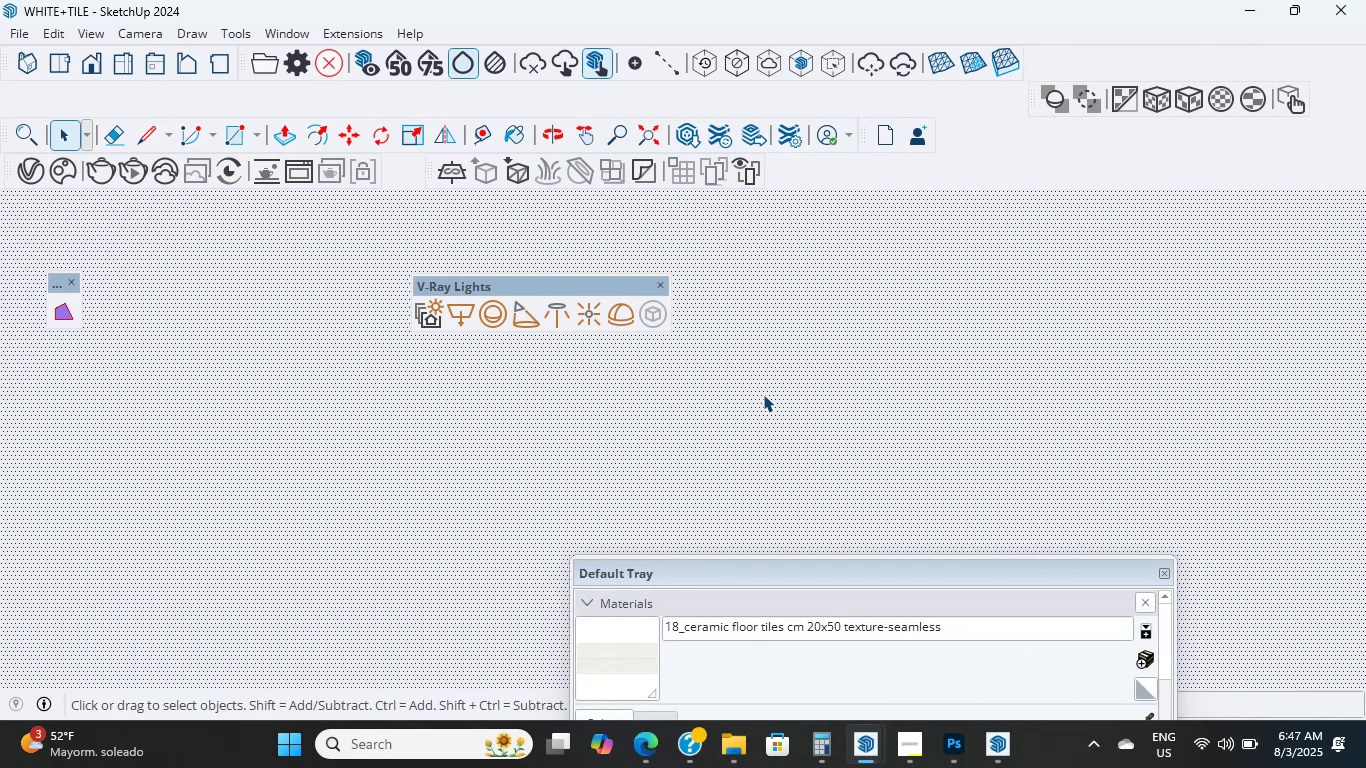 
wait(8.38)
 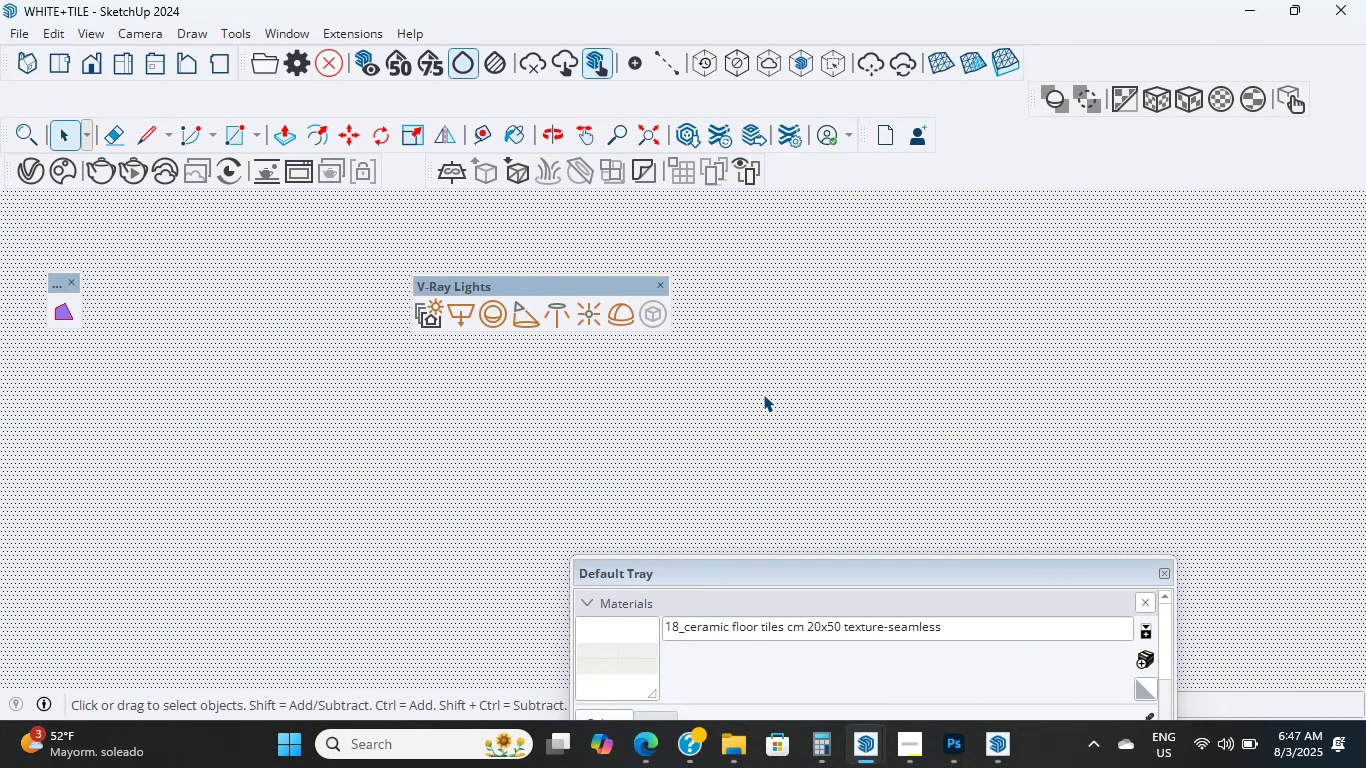 
scroll: coordinate [763, 393], scroll_direction: down, amount: 2.0
 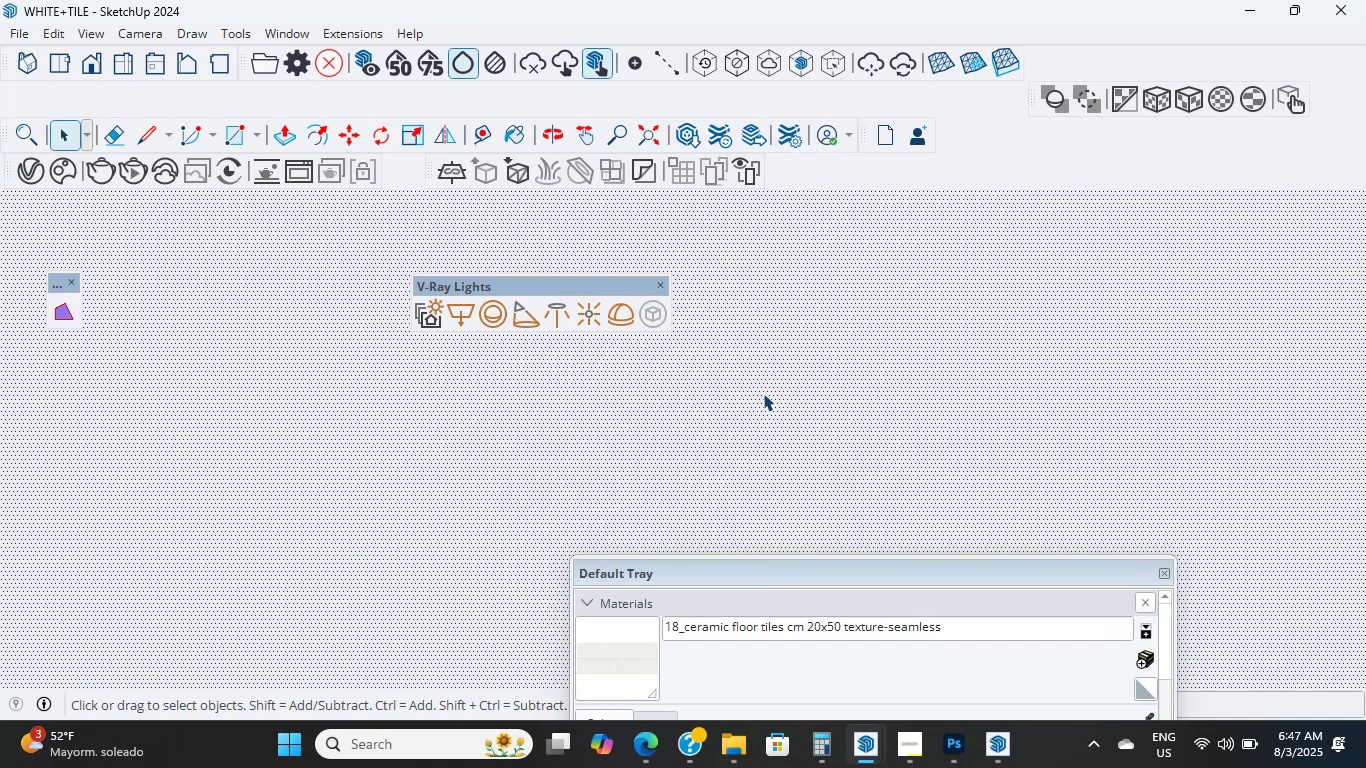 
wait(10.56)
 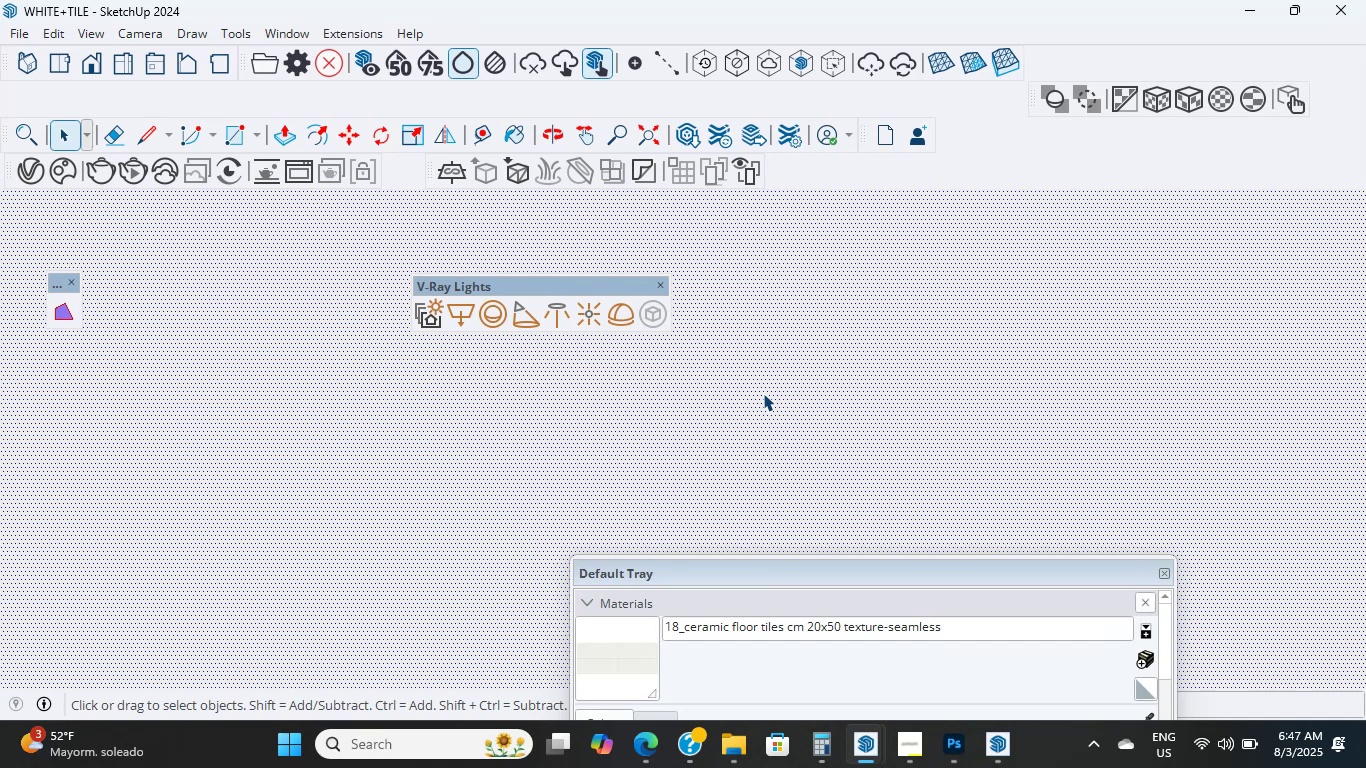 
scroll: coordinate [188, 118], scroll_direction: down, amount: 13.0
 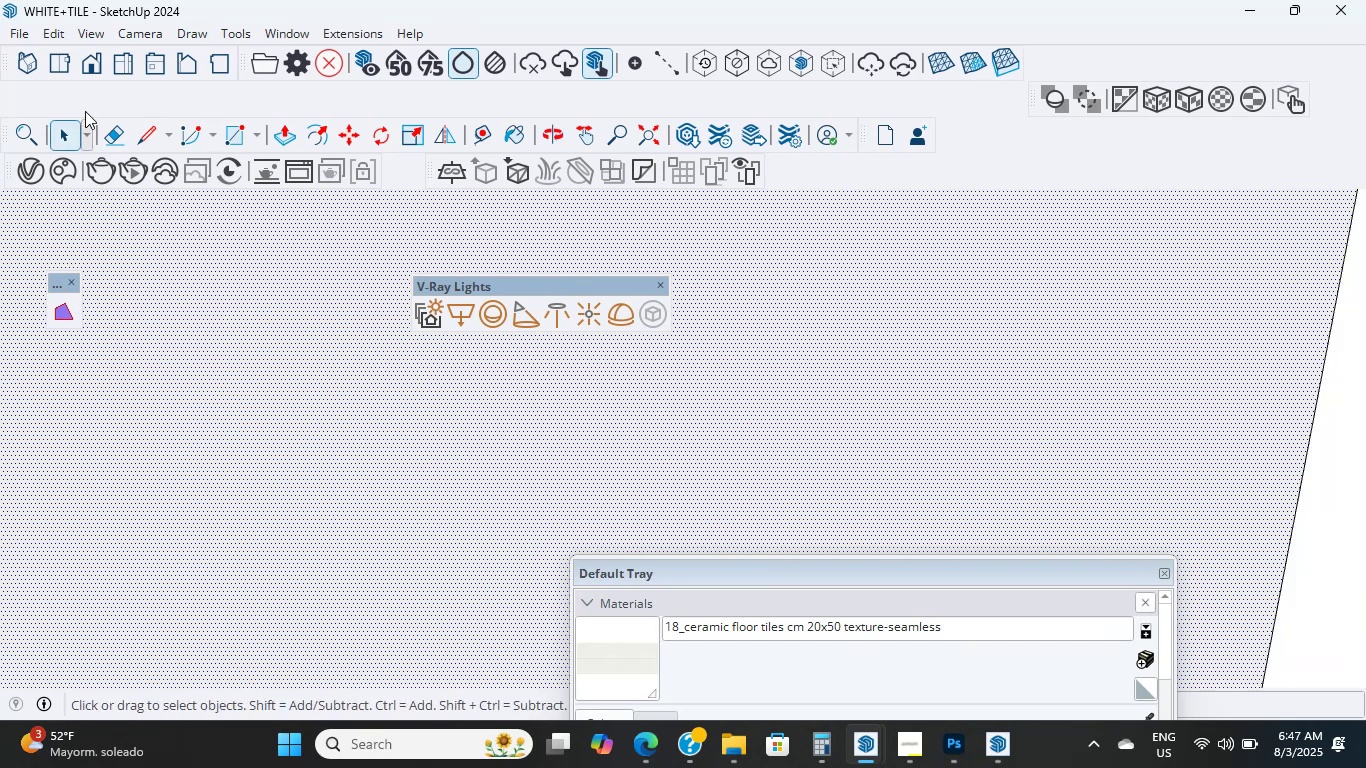 
left_click_drag(start_coordinate=[91, 58], to_coordinate=[100, 58])
 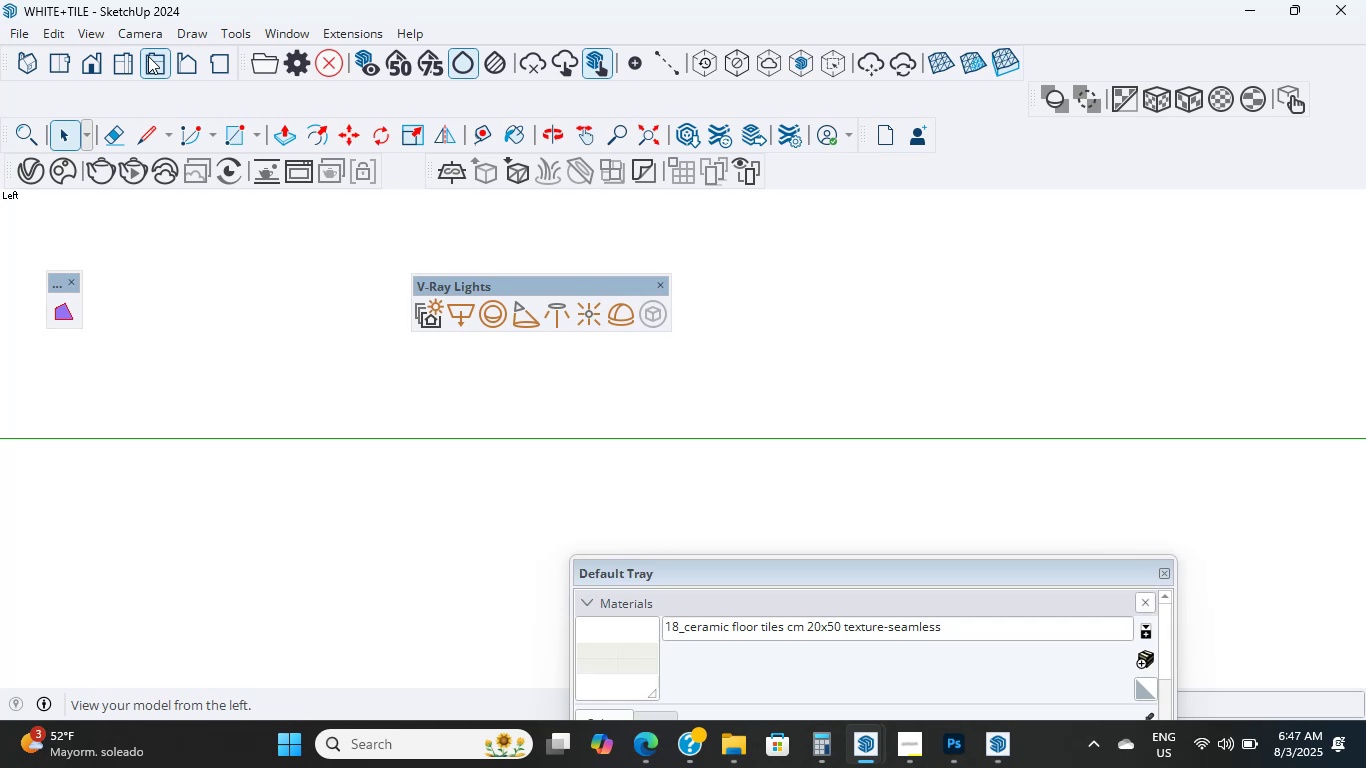 
scroll: coordinate [292, 488], scroll_direction: down, amount: 7.0
 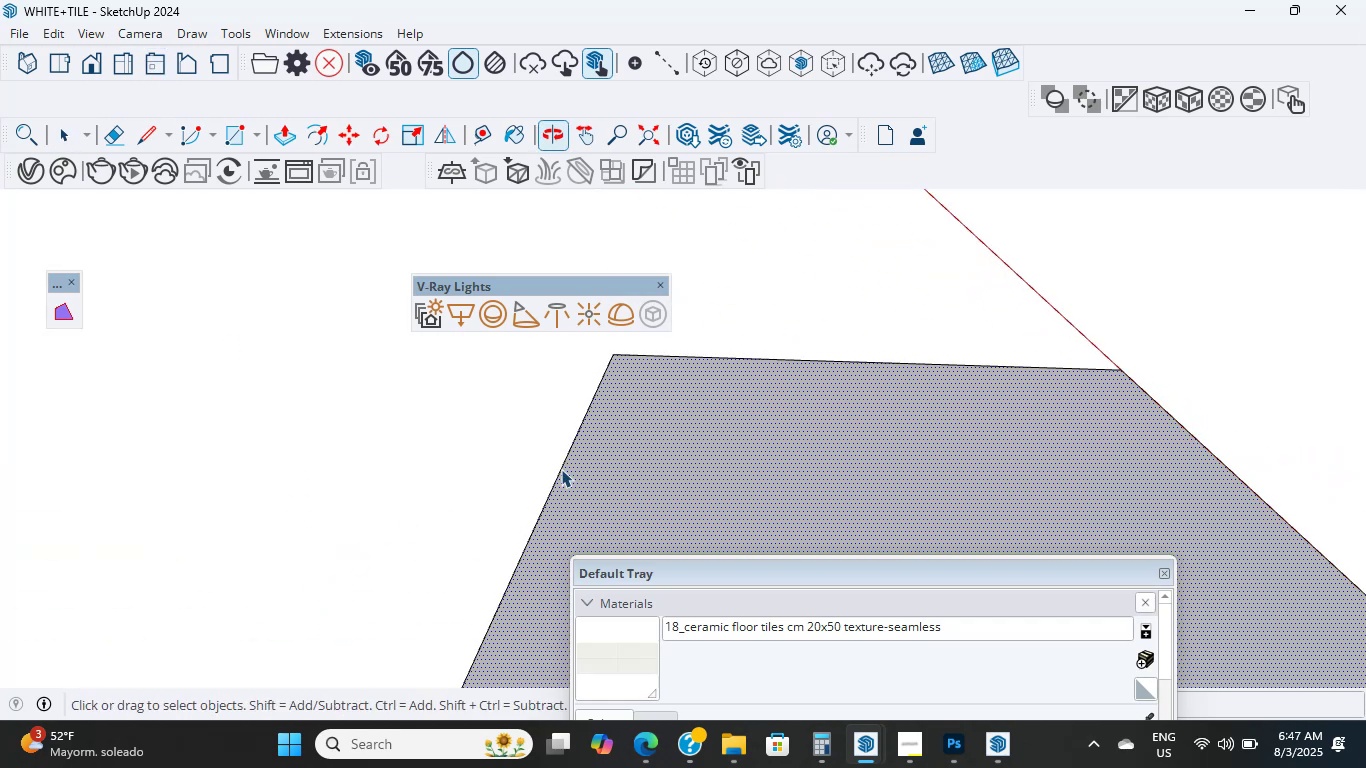 
hold_key(key=ShiftLeft, duration=0.49)
 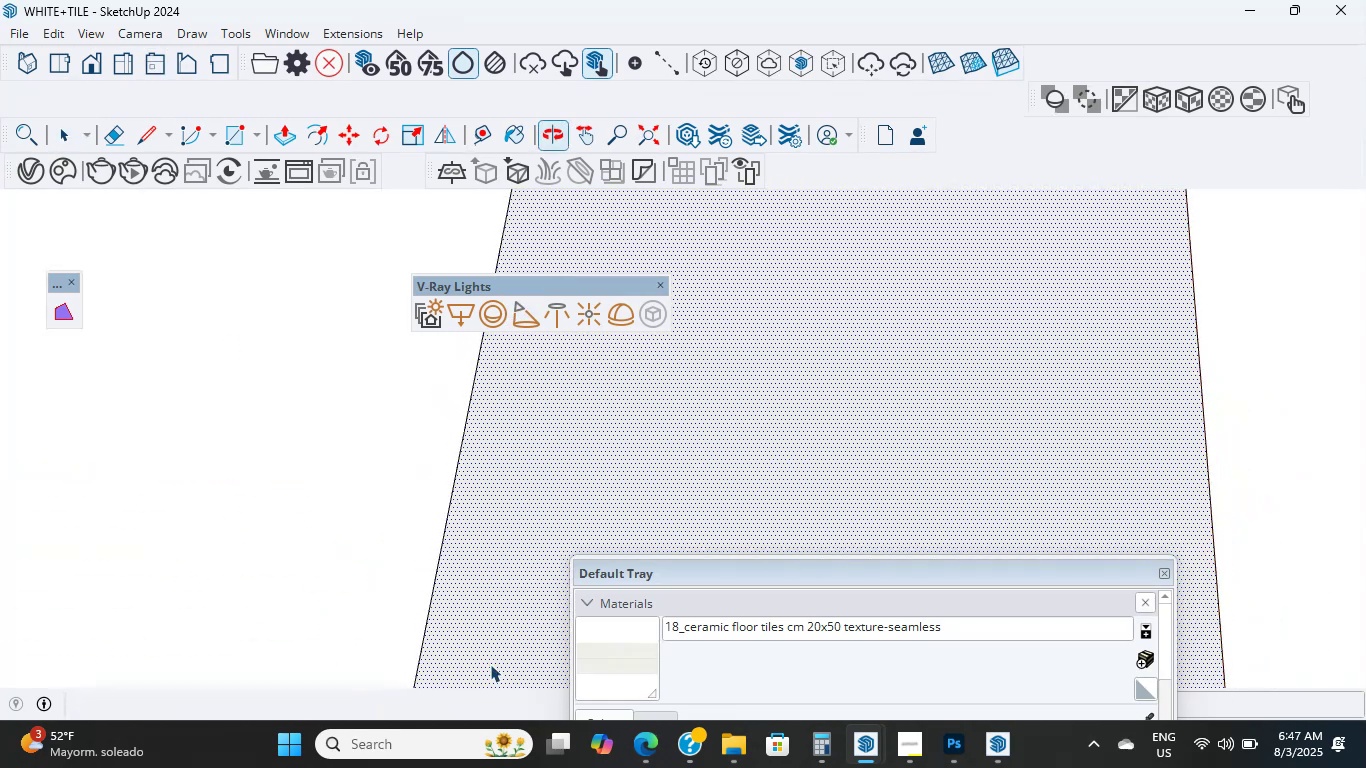 
scroll: coordinate [453, 483], scroll_direction: up, amount: 6.0
 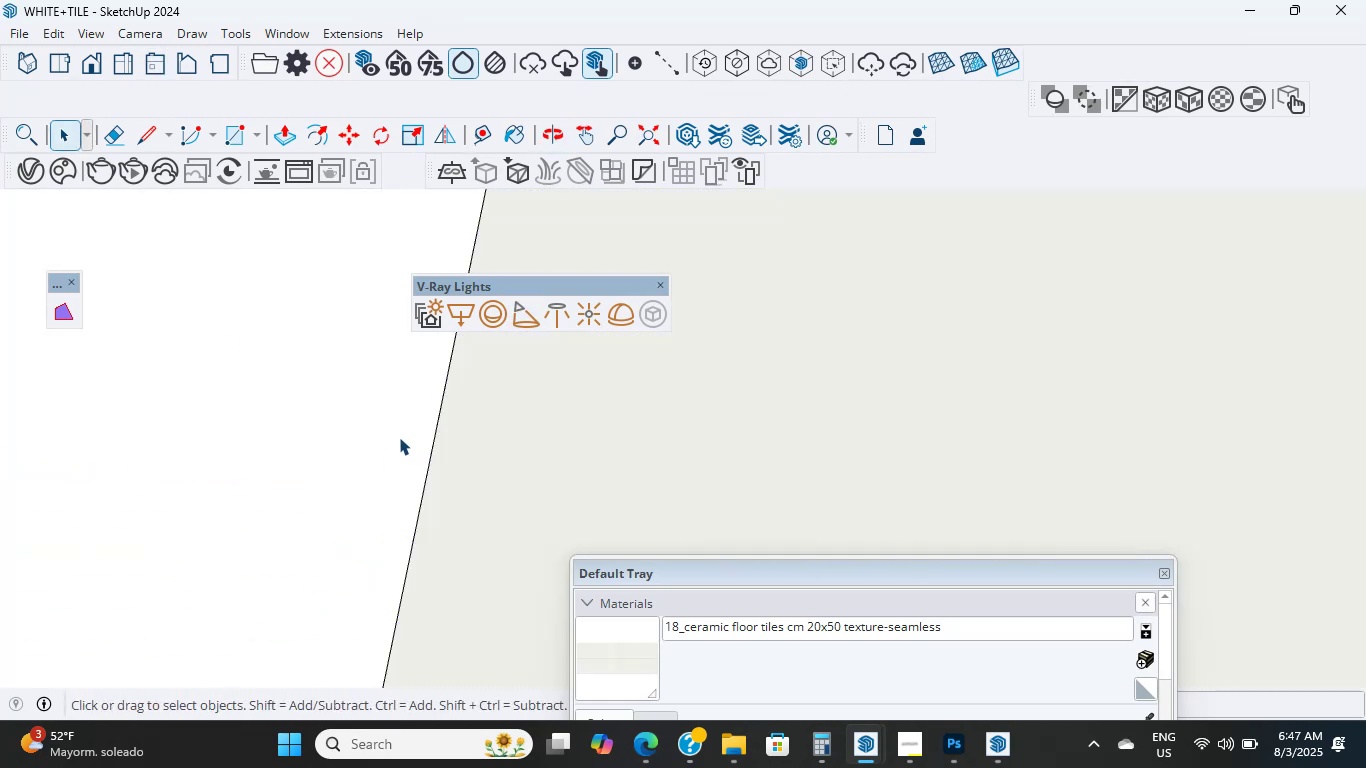 
double_click([355, 418])
 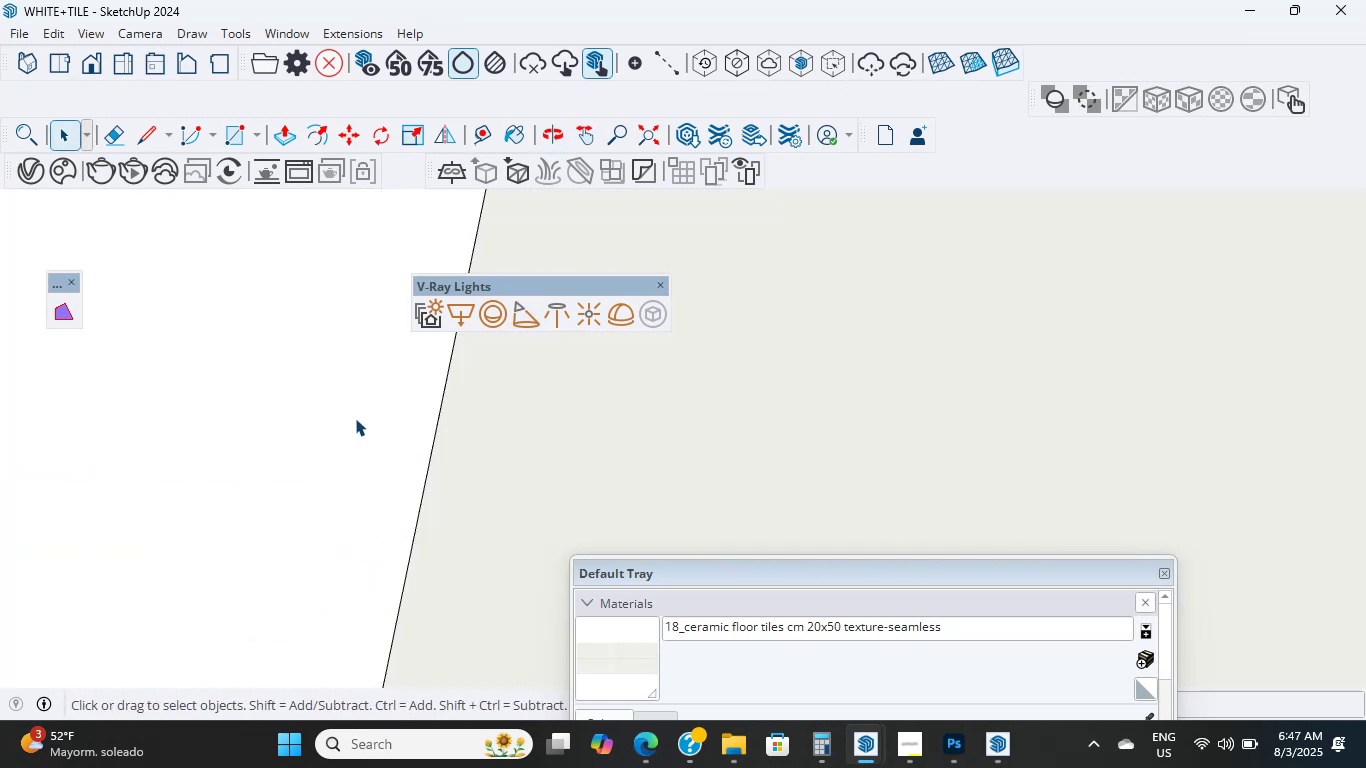 
triple_click([355, 418])
 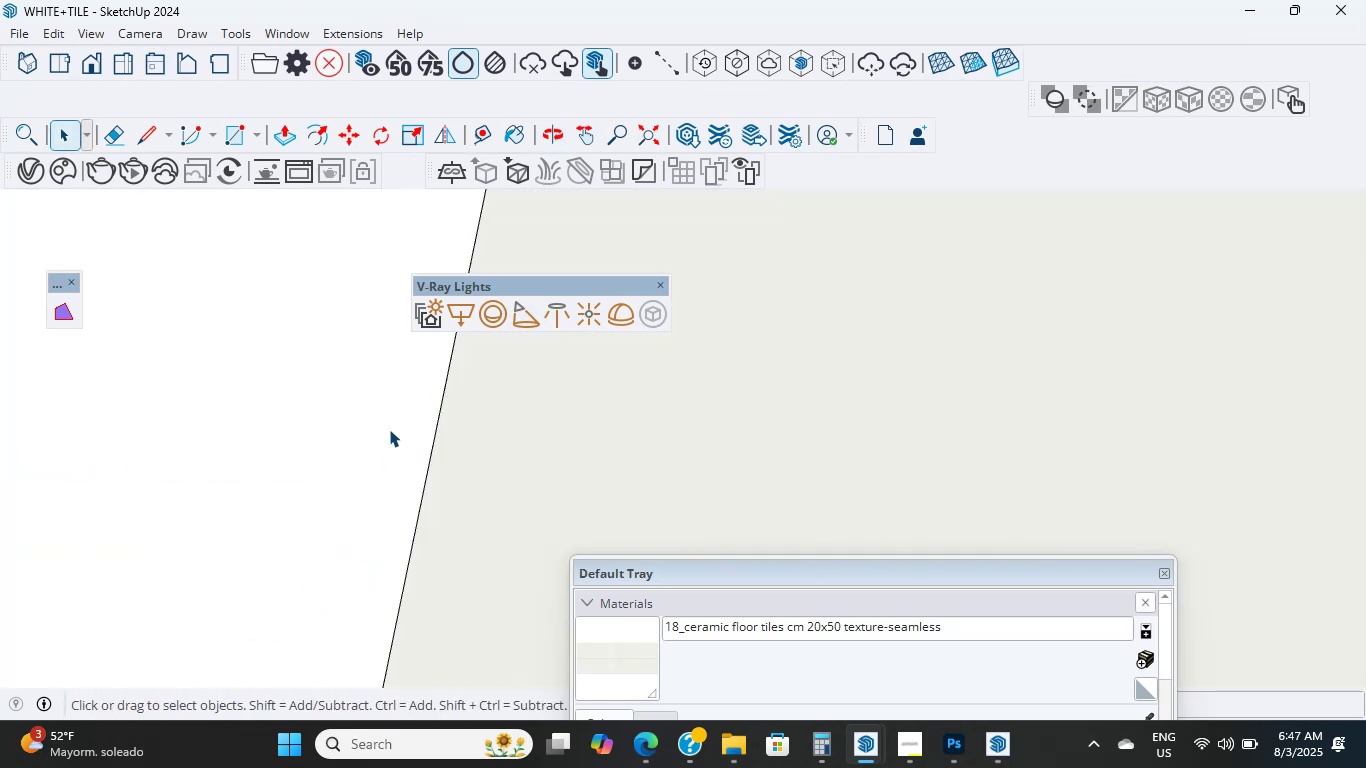 
scroll: coordinate [820, 482], scroll_direction: up, amount: 13.0
 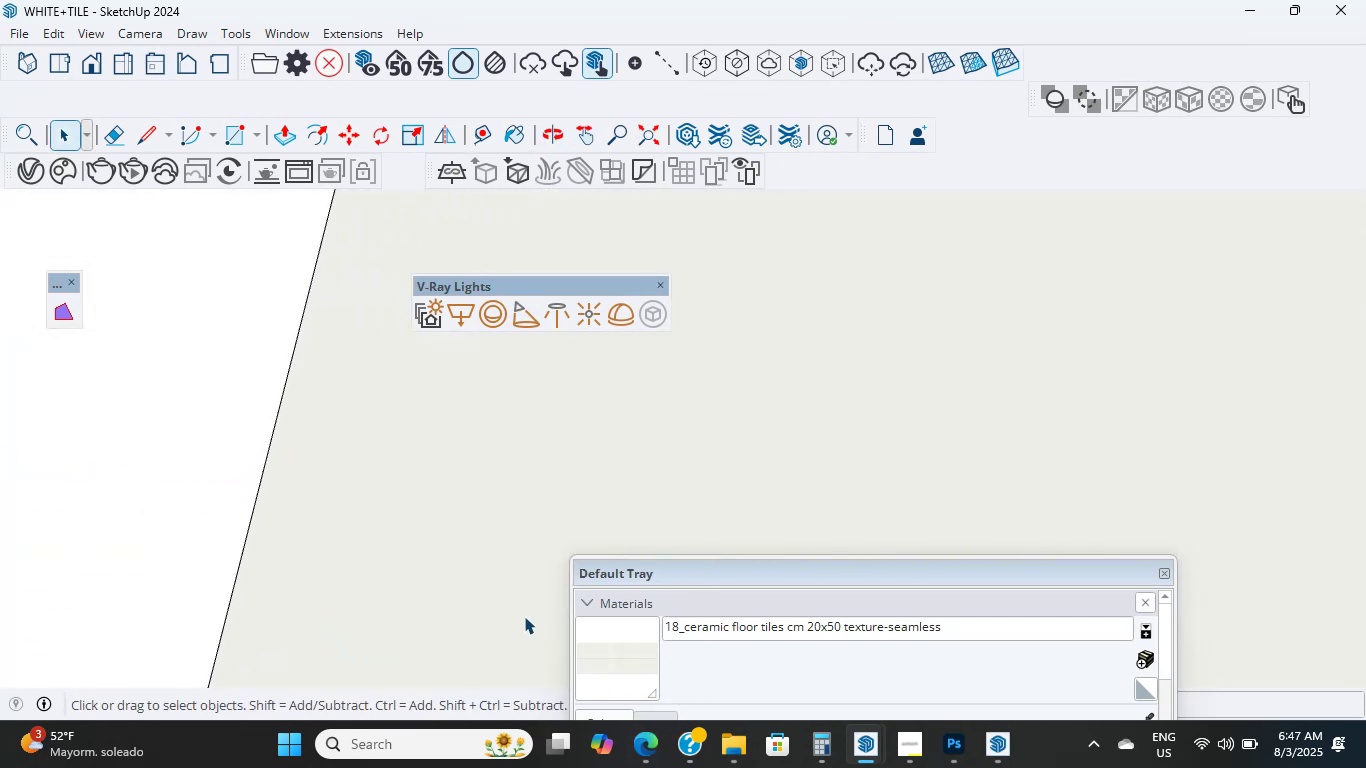 
key(Control+Z)
 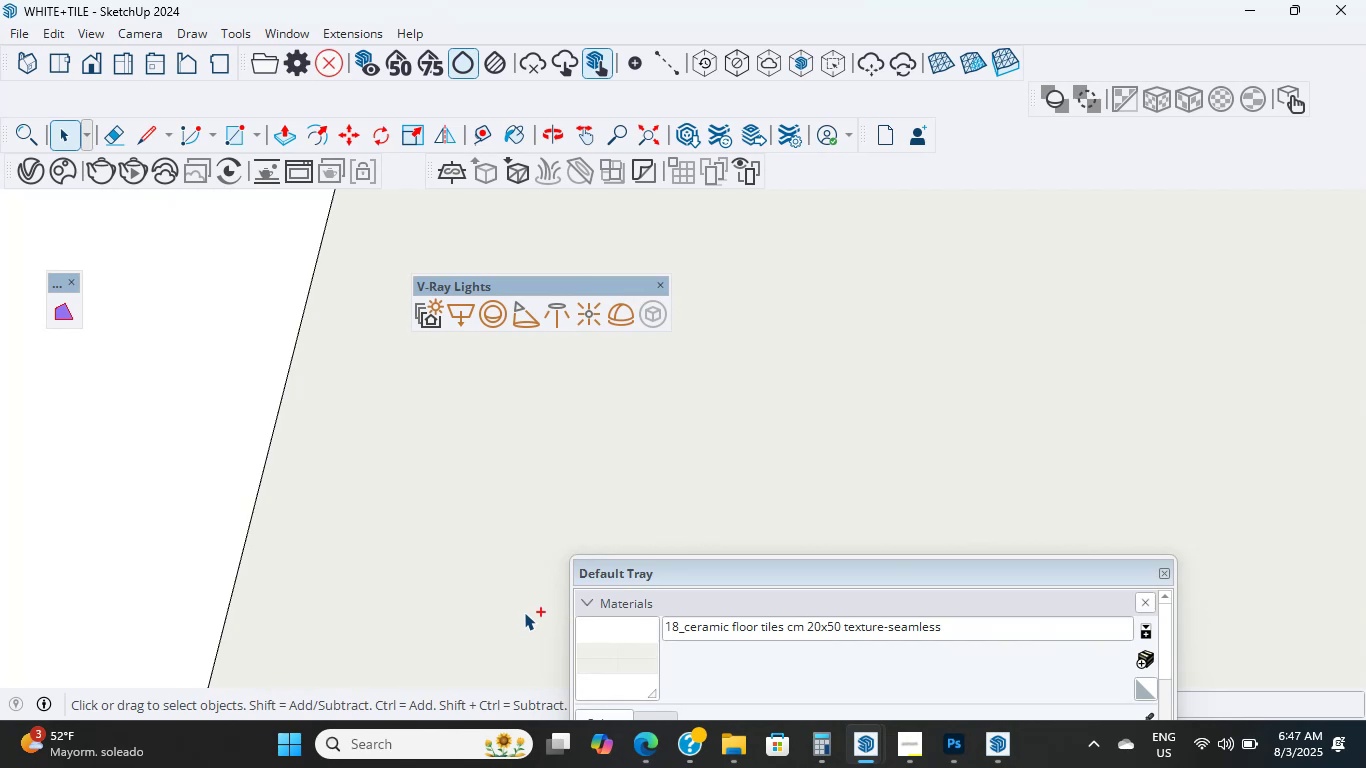 
key(Control+Z)
 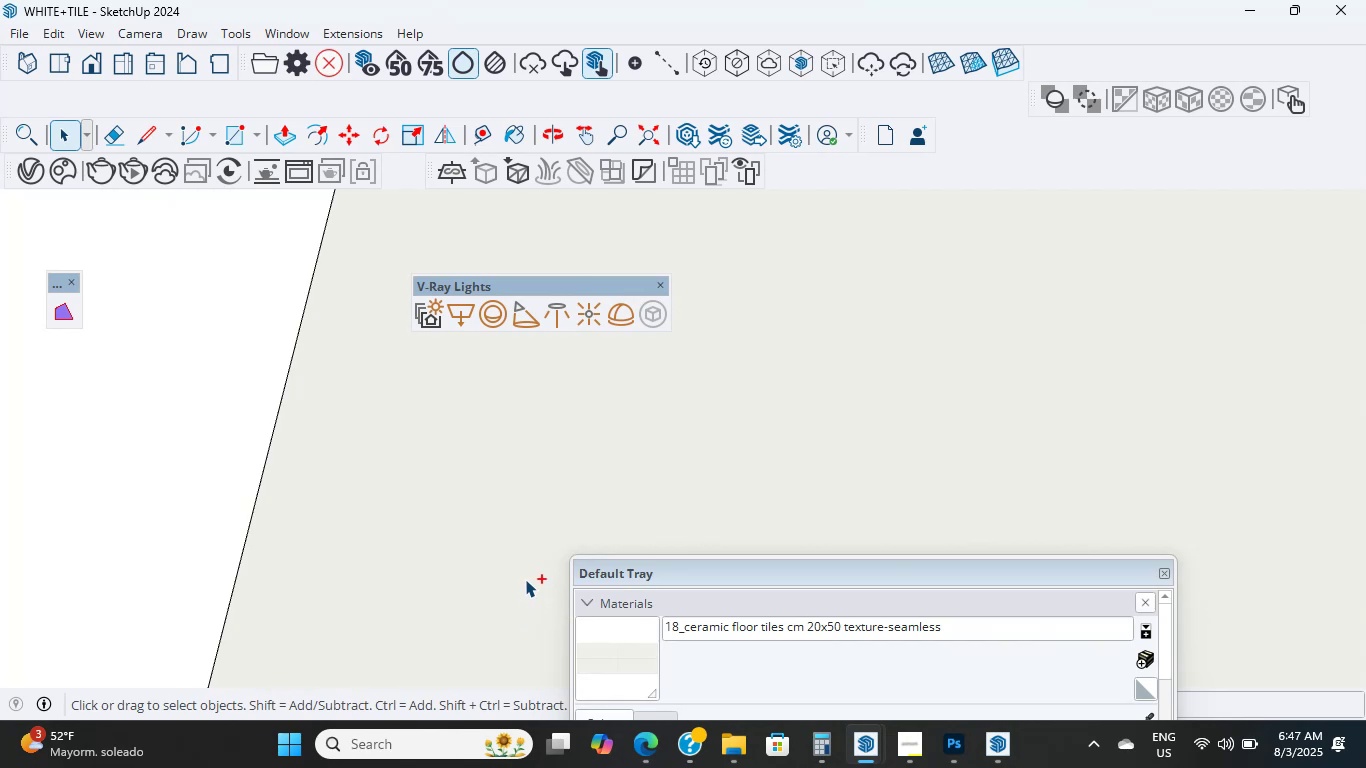 
key(Control+Z)
 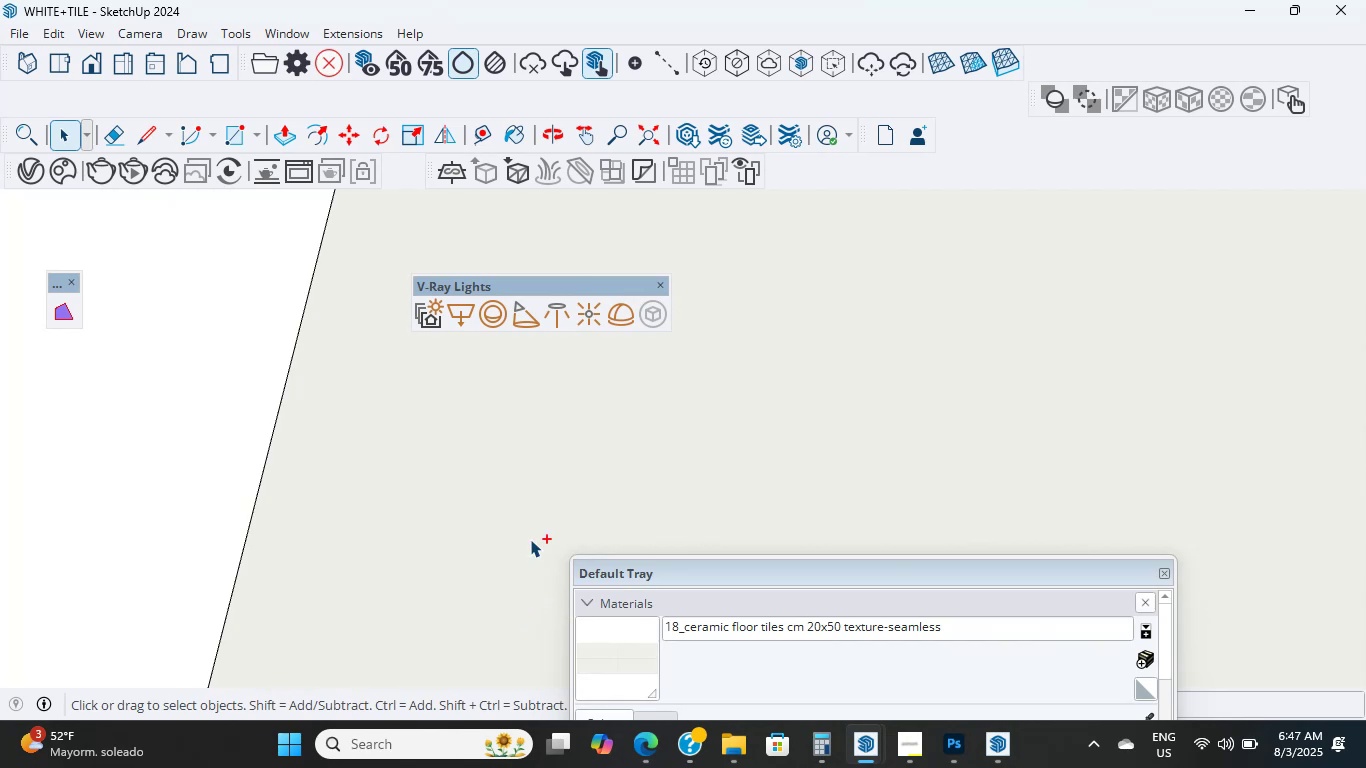 
key(Control+Z)
 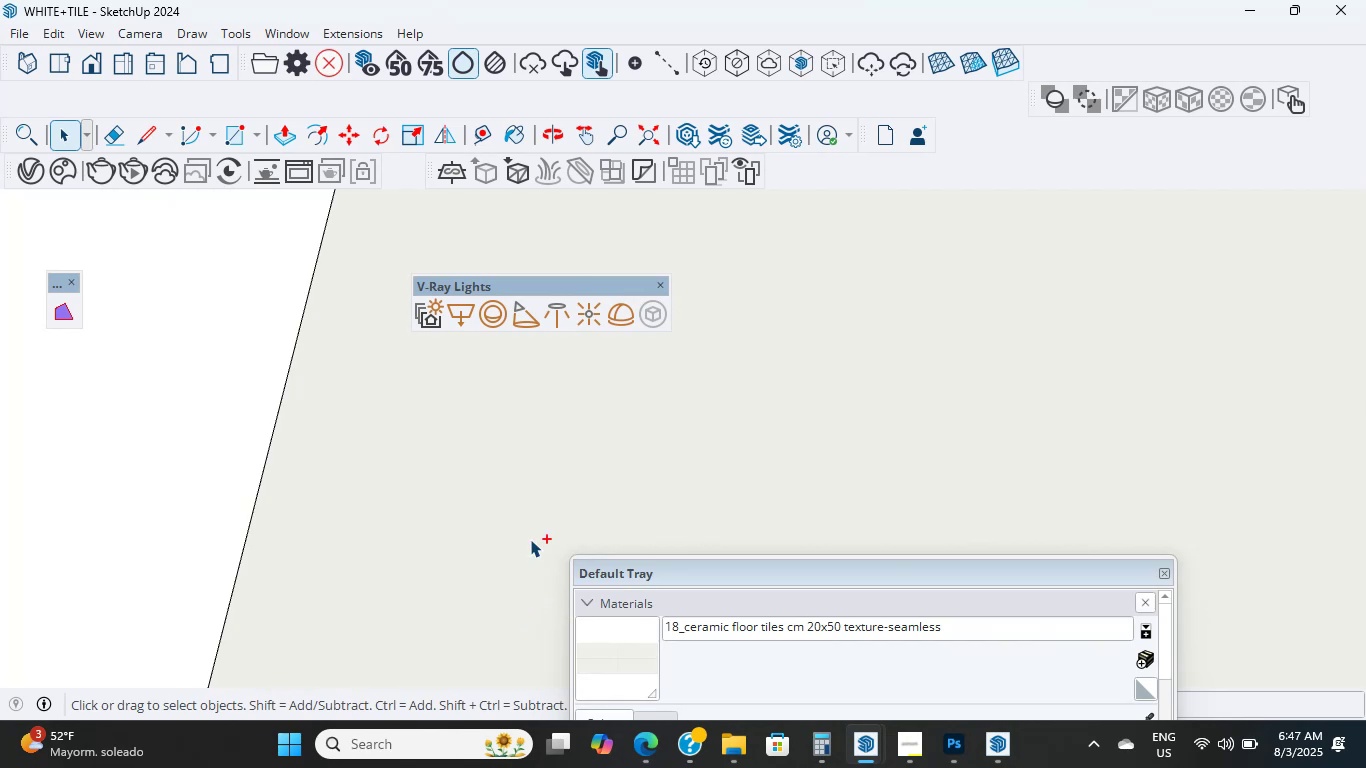 
key(Control+Z)
 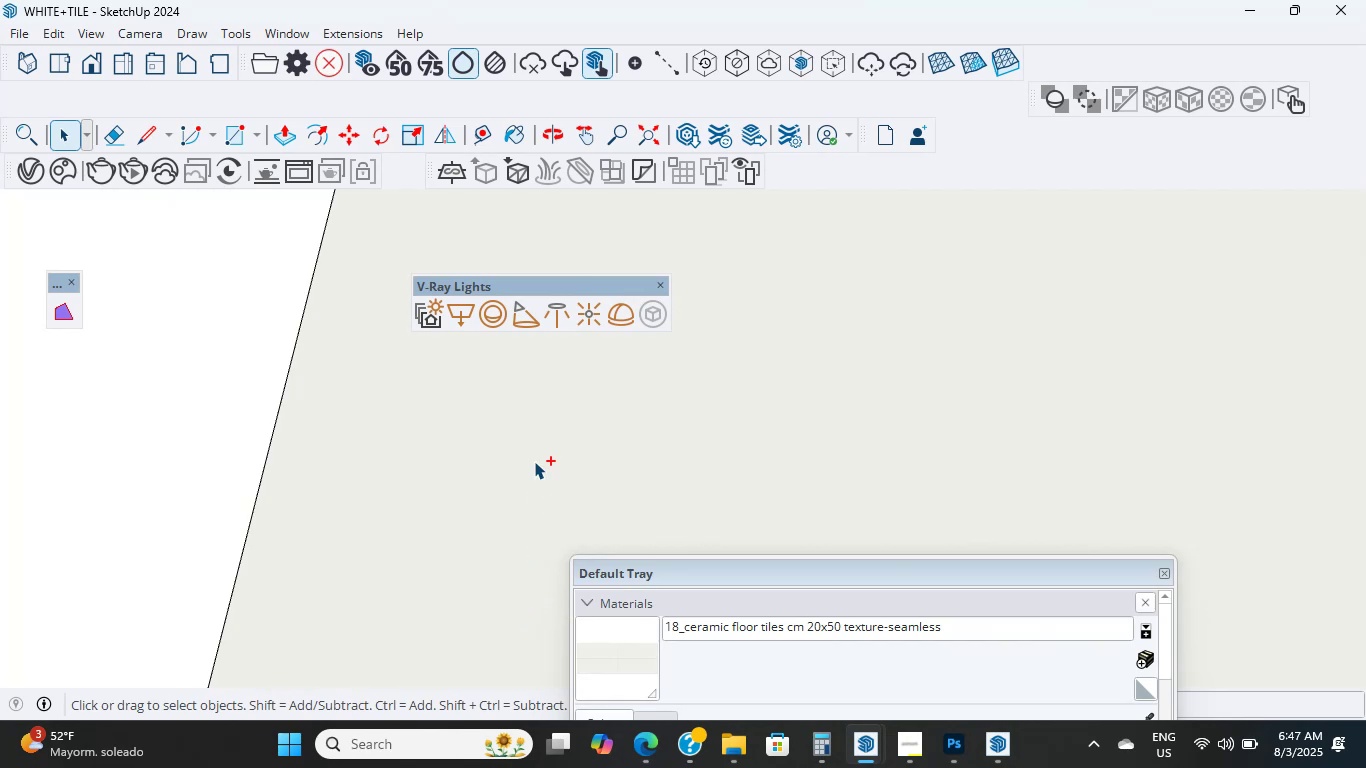 
hold_key(key=ControlLeft, duration=1.5)
 